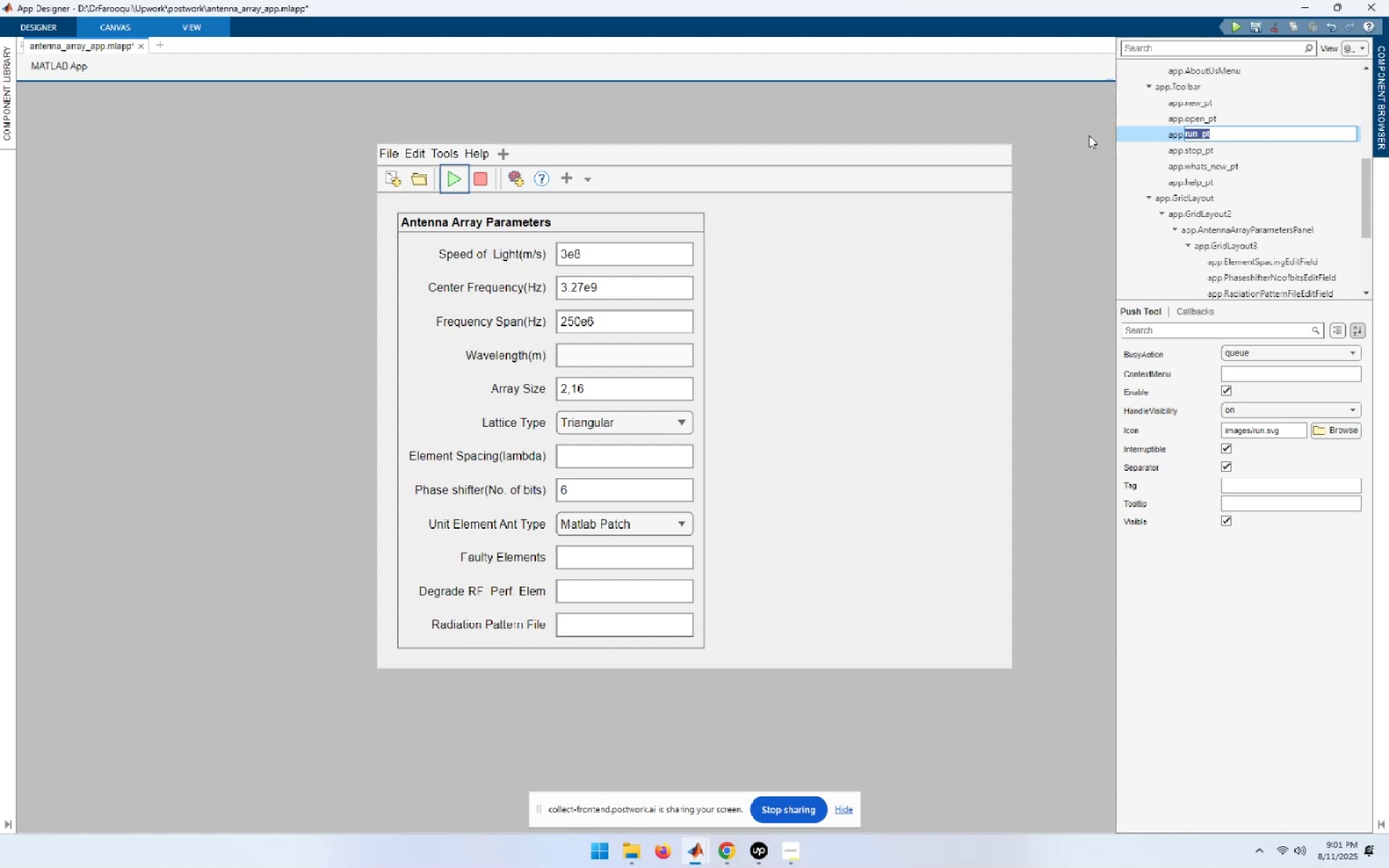 
left_click([1089, 135])
 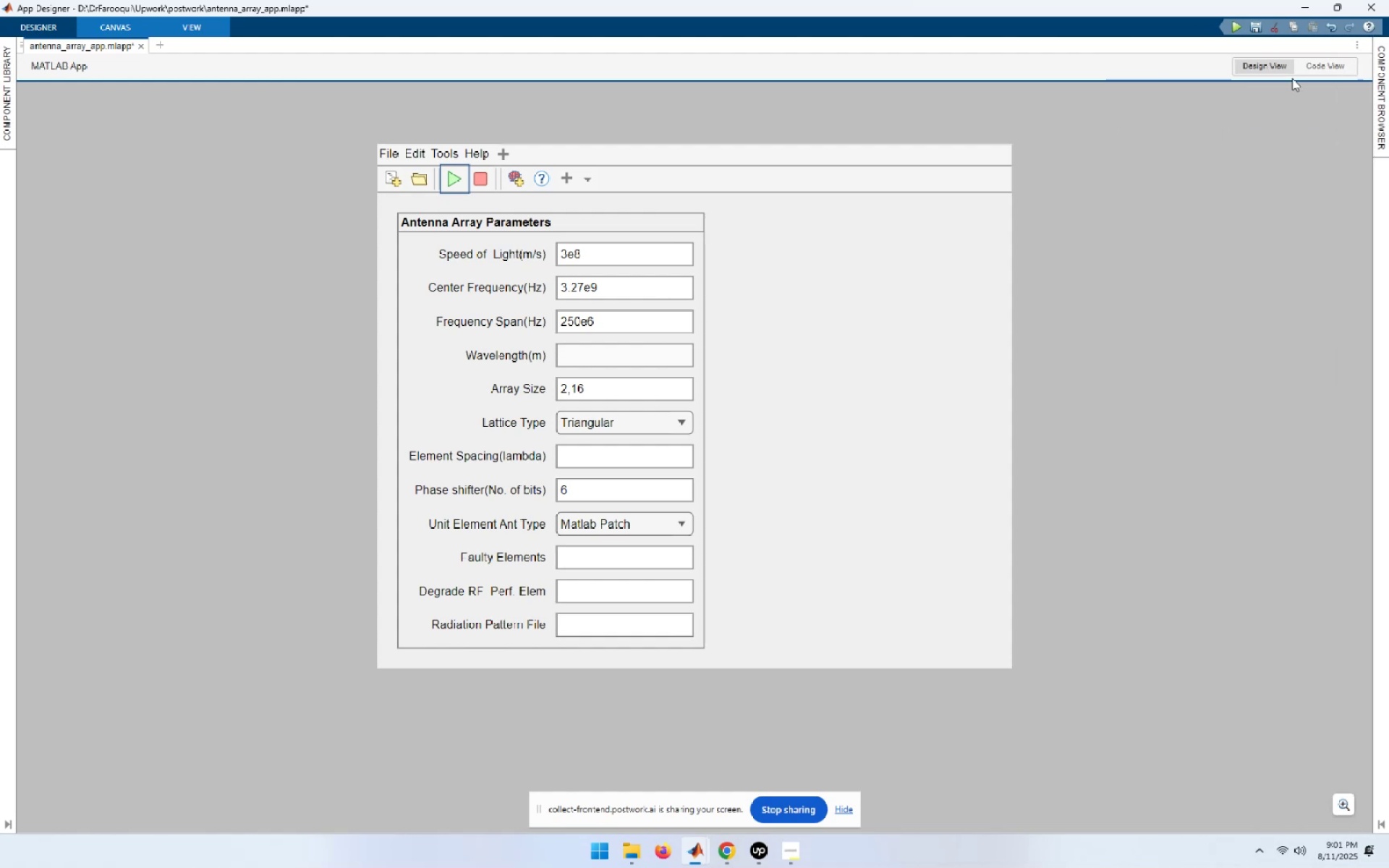 
left_click([1325, 69])
 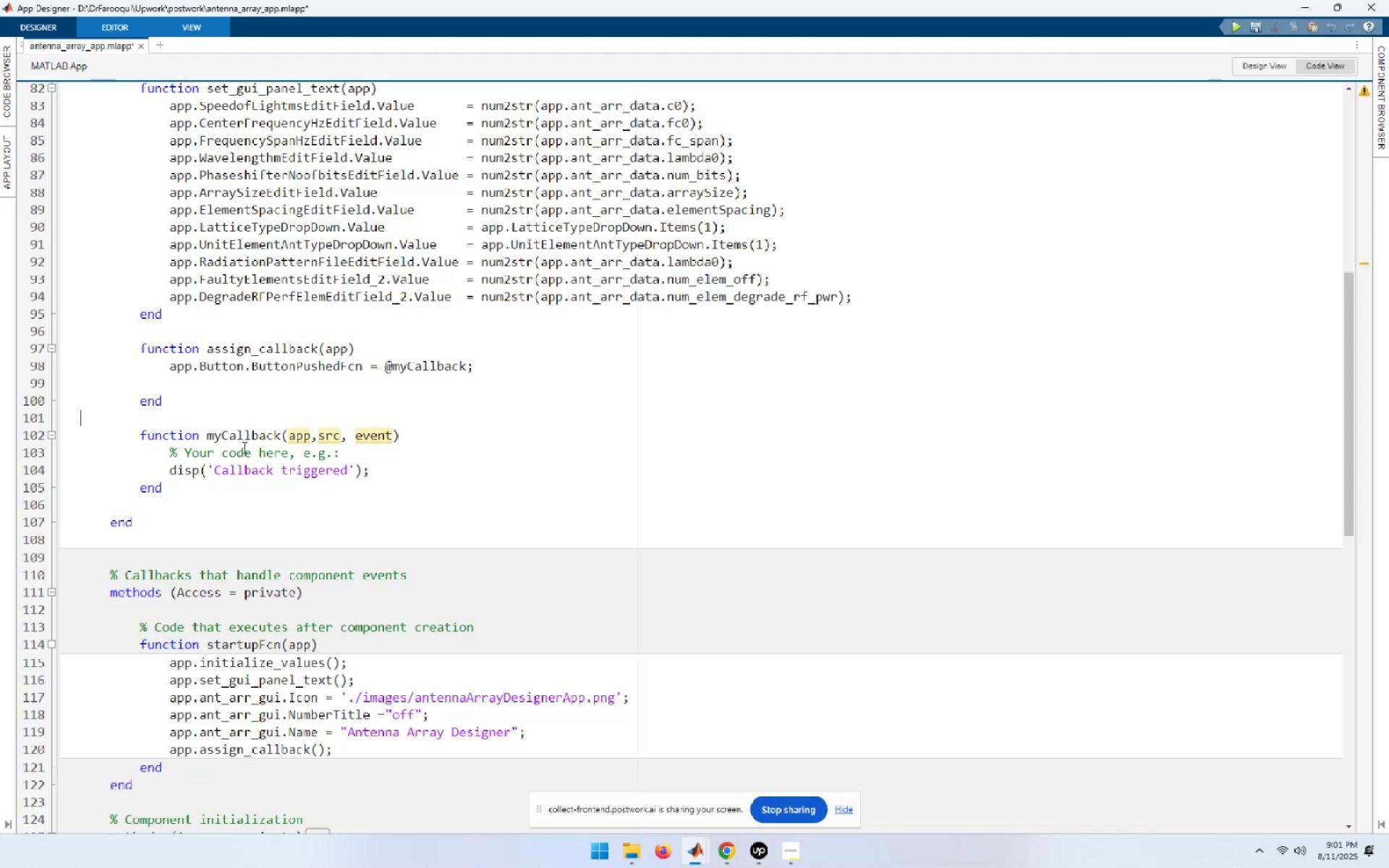 
left_click_drag(start_coordinate=[221, 434], to_coordinate=[208, 434])
 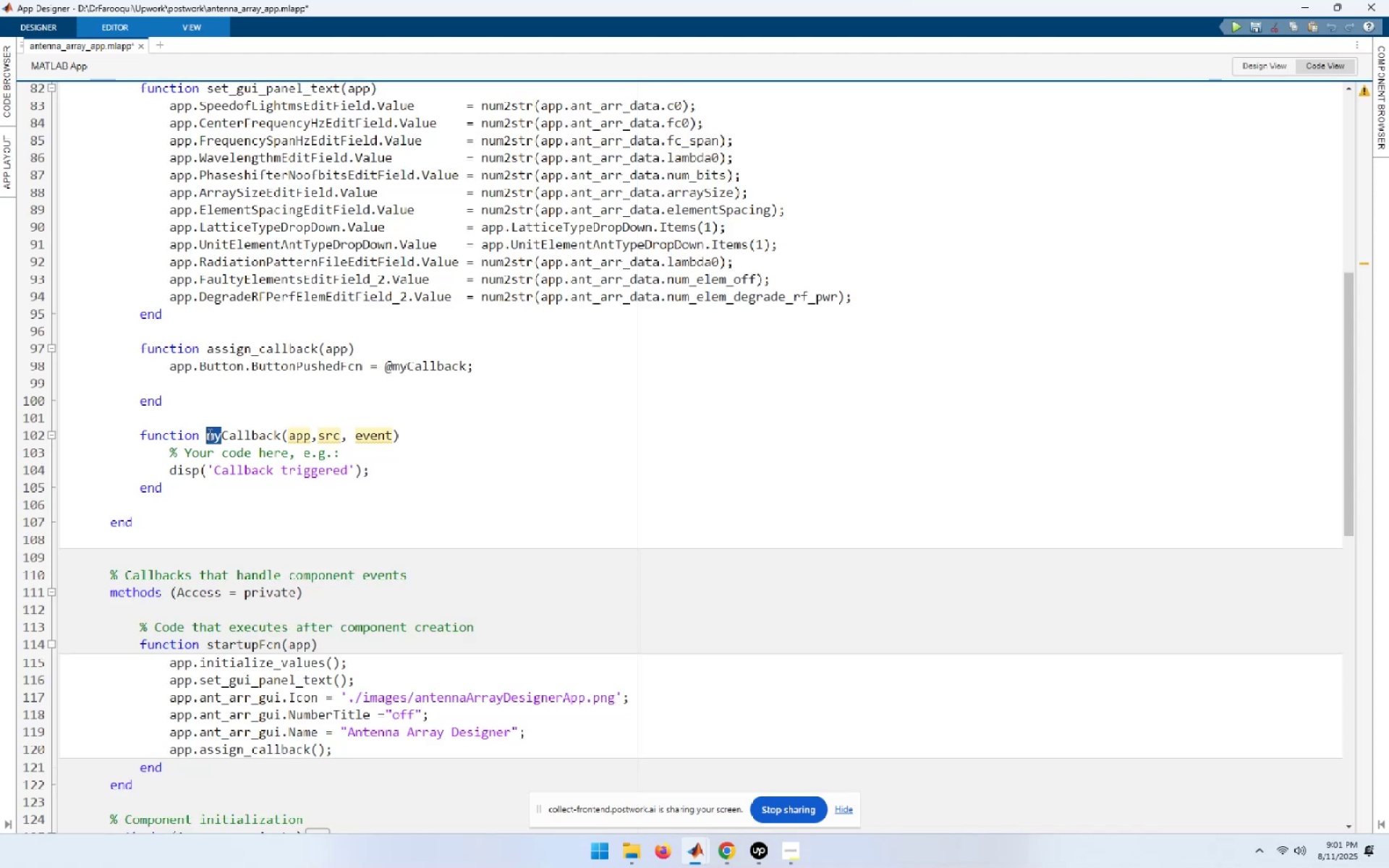 
key(Control+ControlLeft)
 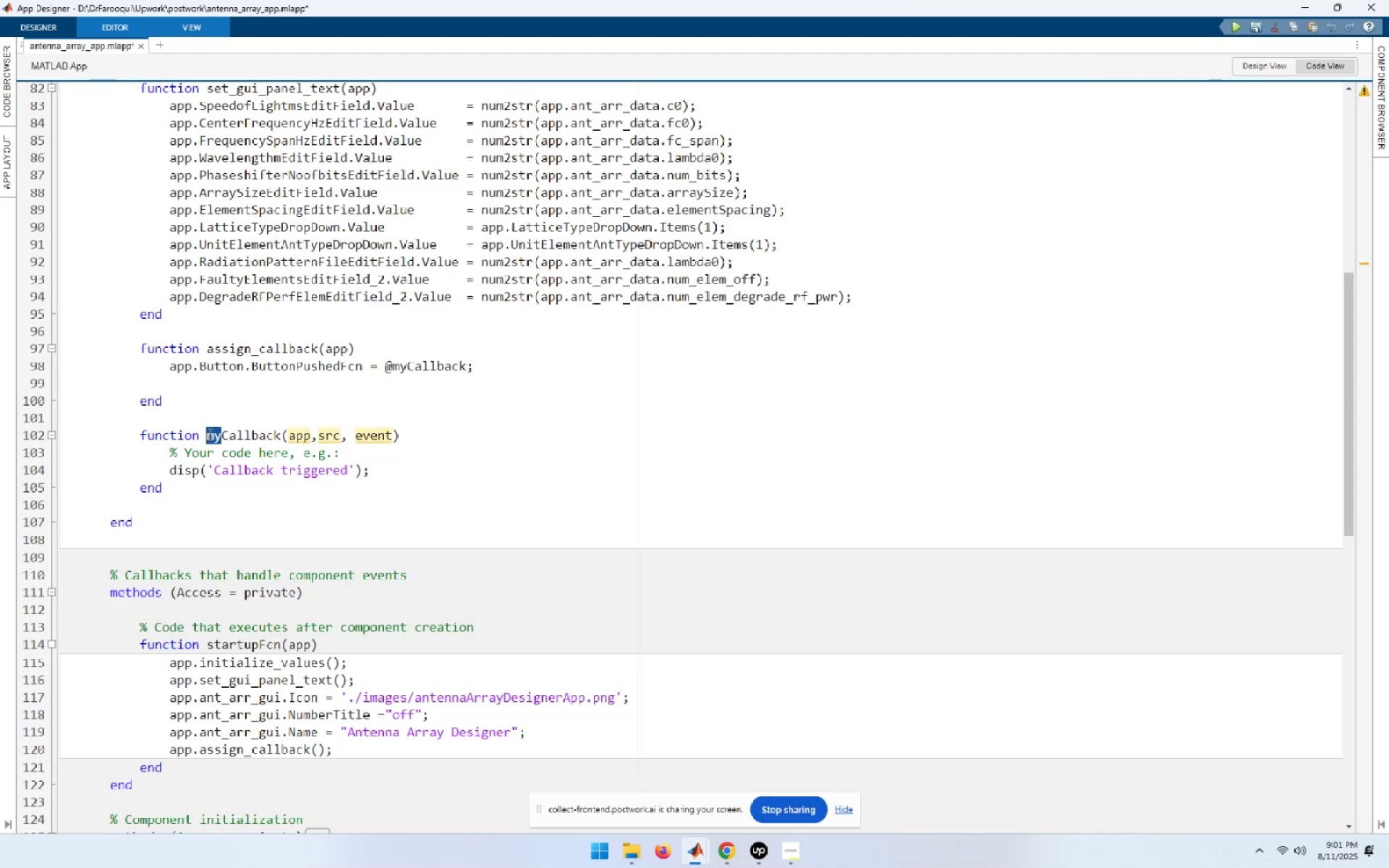 
key(Control+V)
 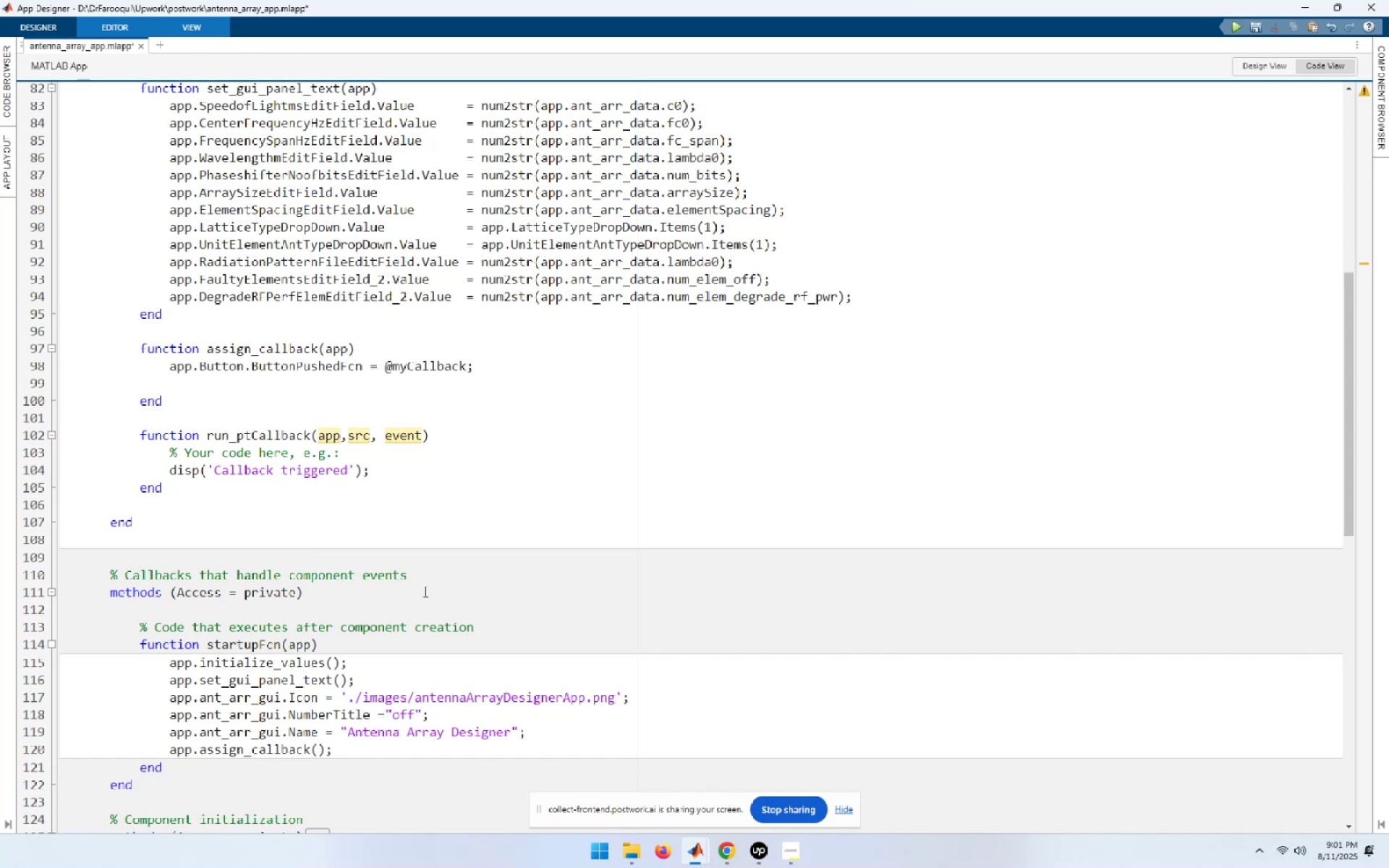 
key(Shift+Minus)
 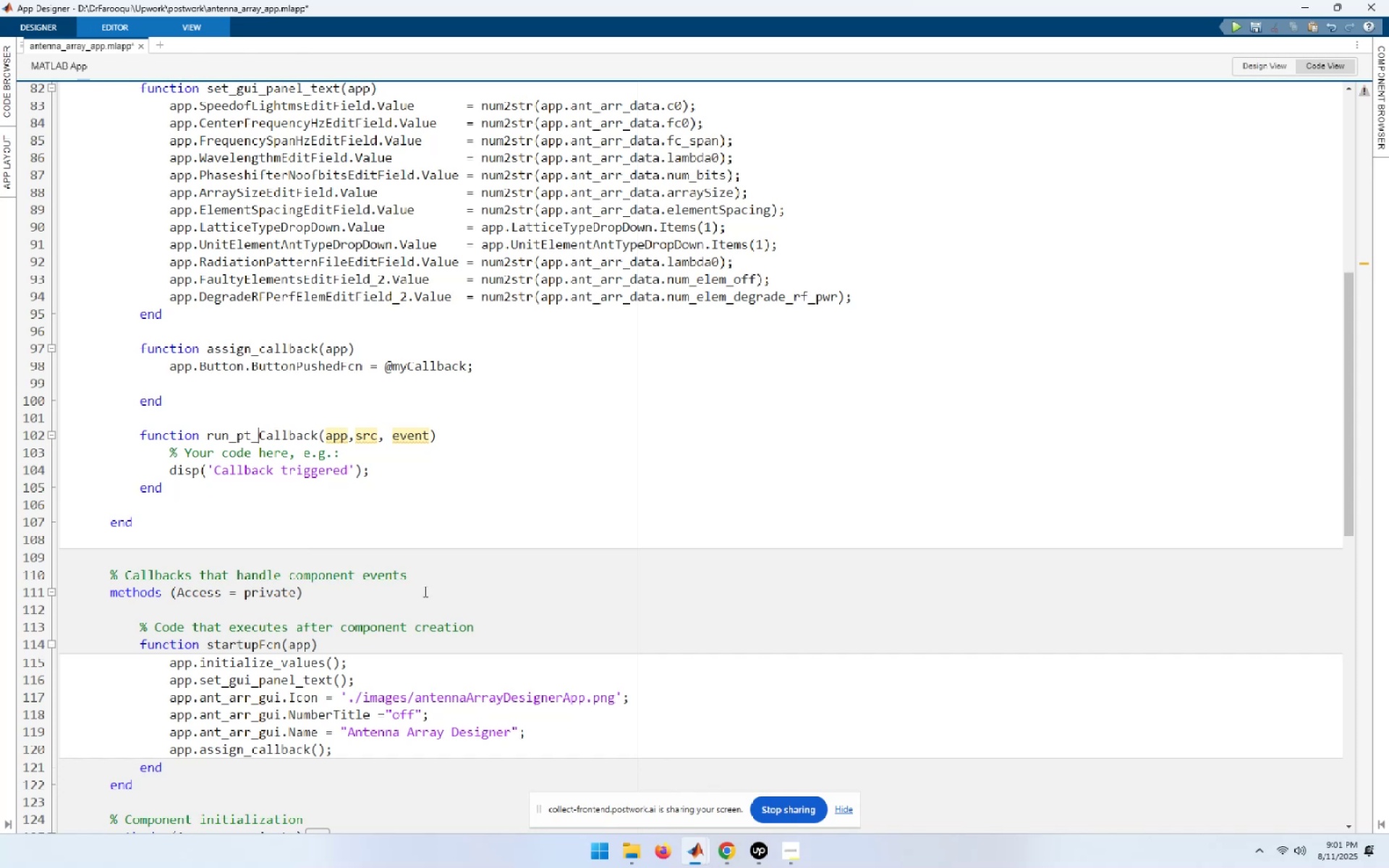 
key(Shift+ArrowRight)
 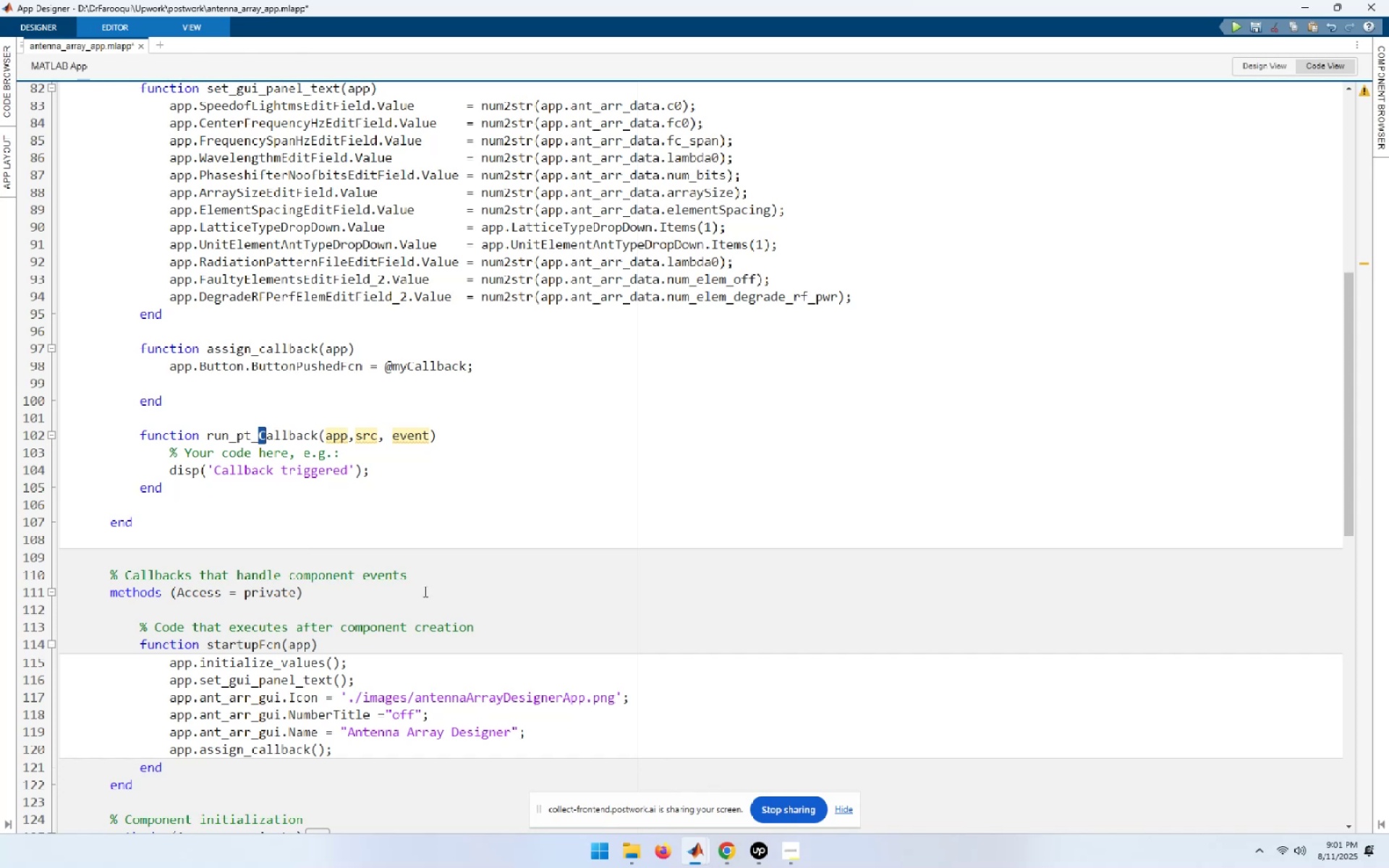 
key(C)
 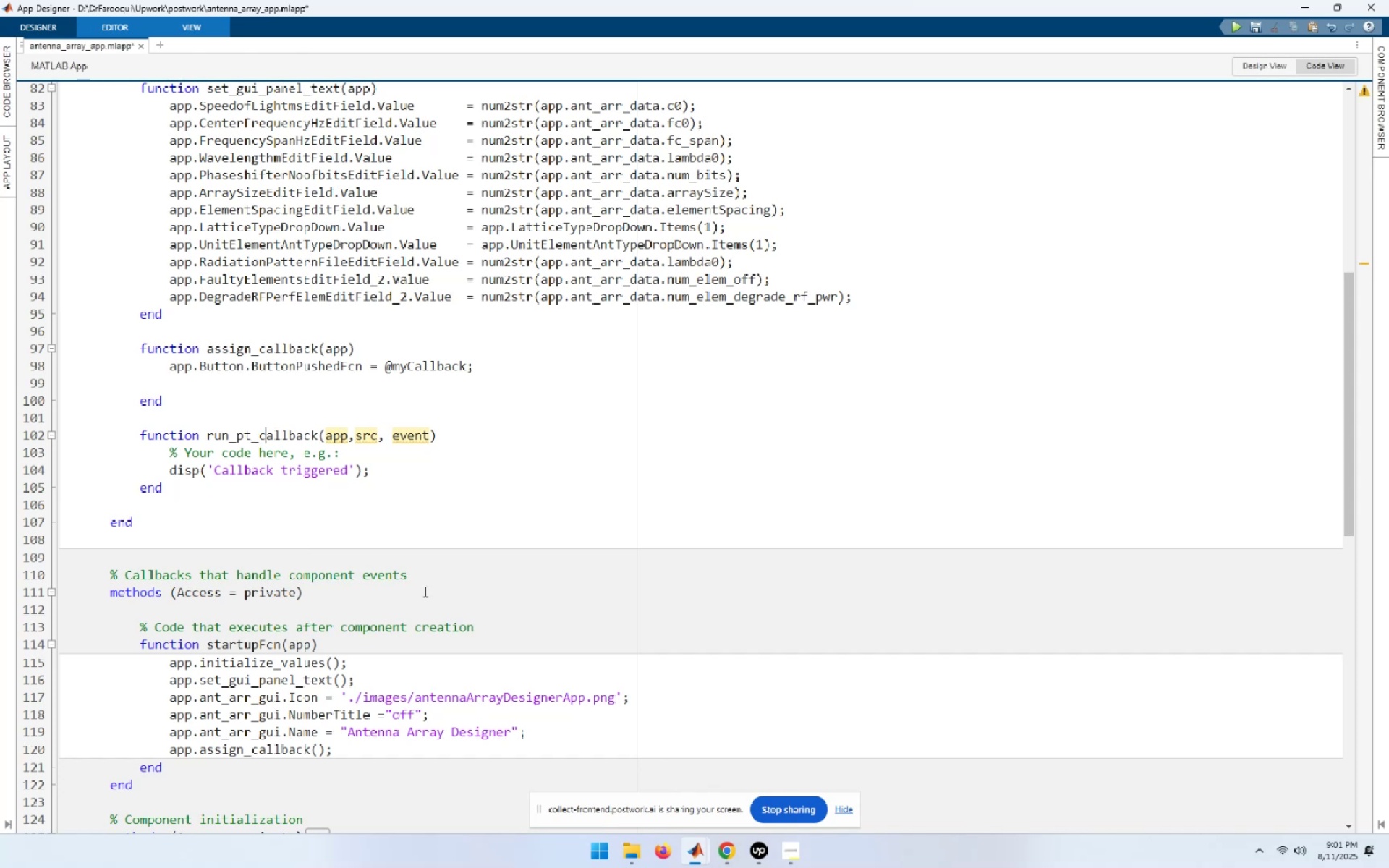 
hold_key(key=ArrowRight, duration=0.72)
 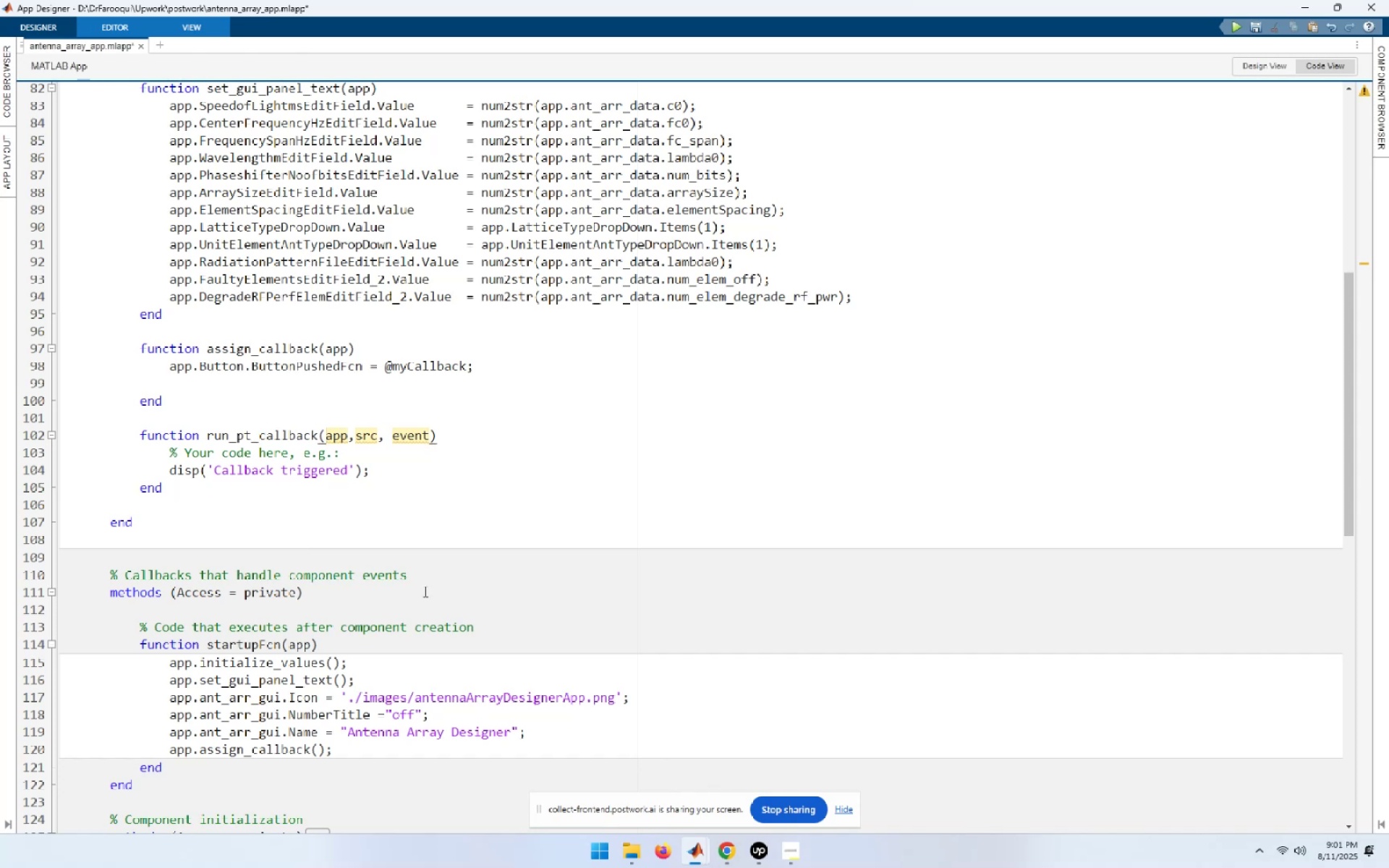 
key(ArrowLeft)
 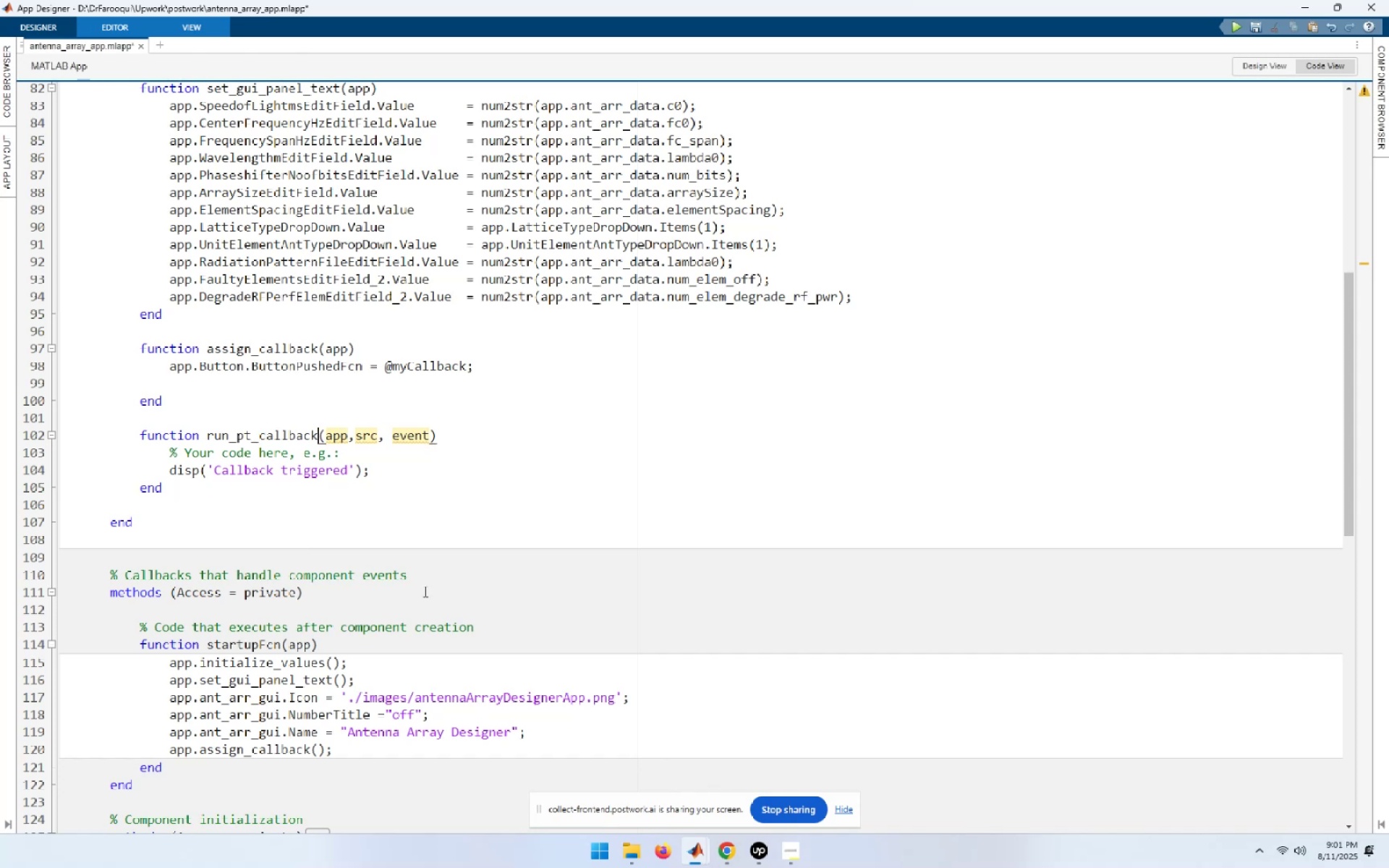 
key(ArrowLeft)
 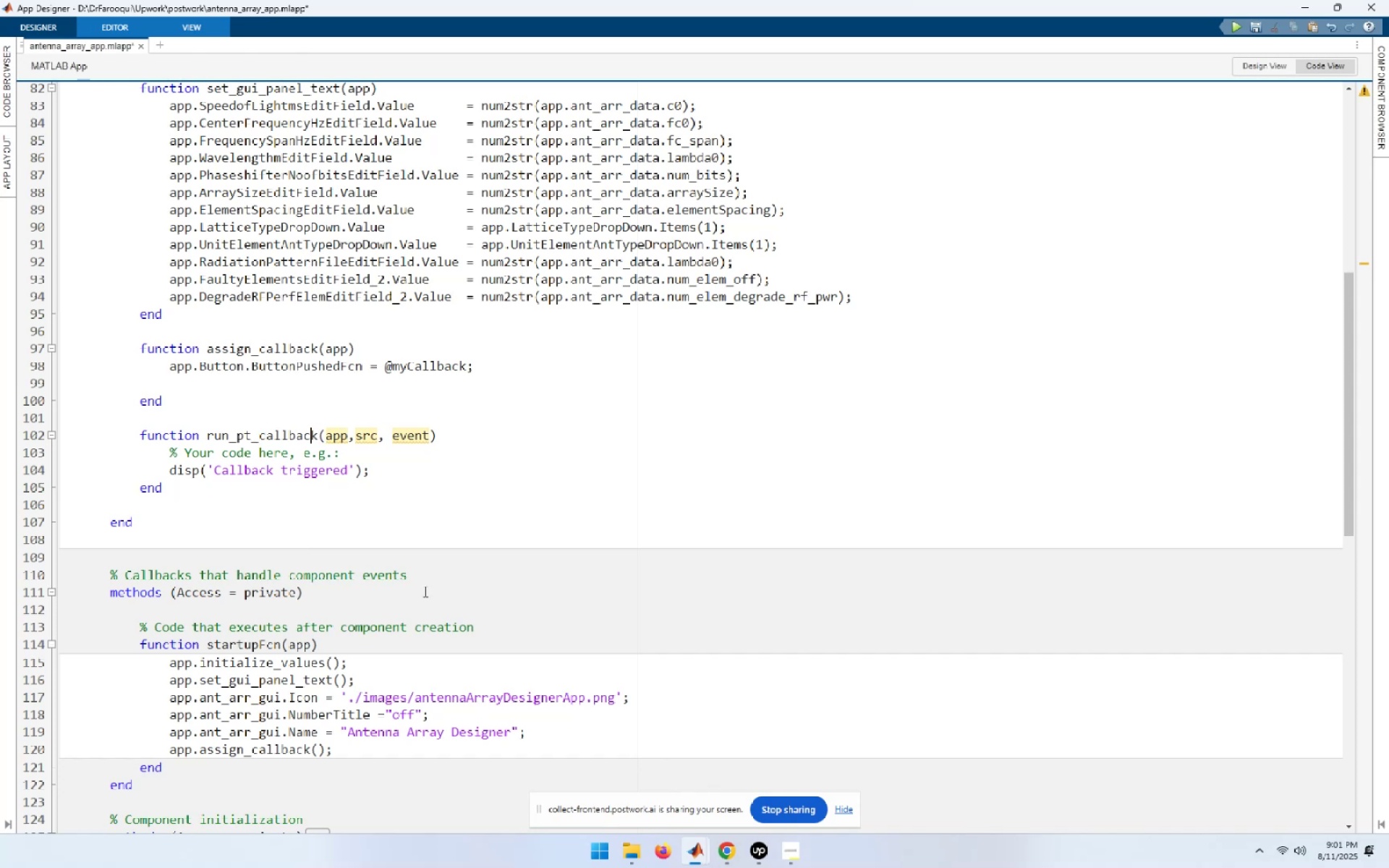 
key(ArrowRight)
 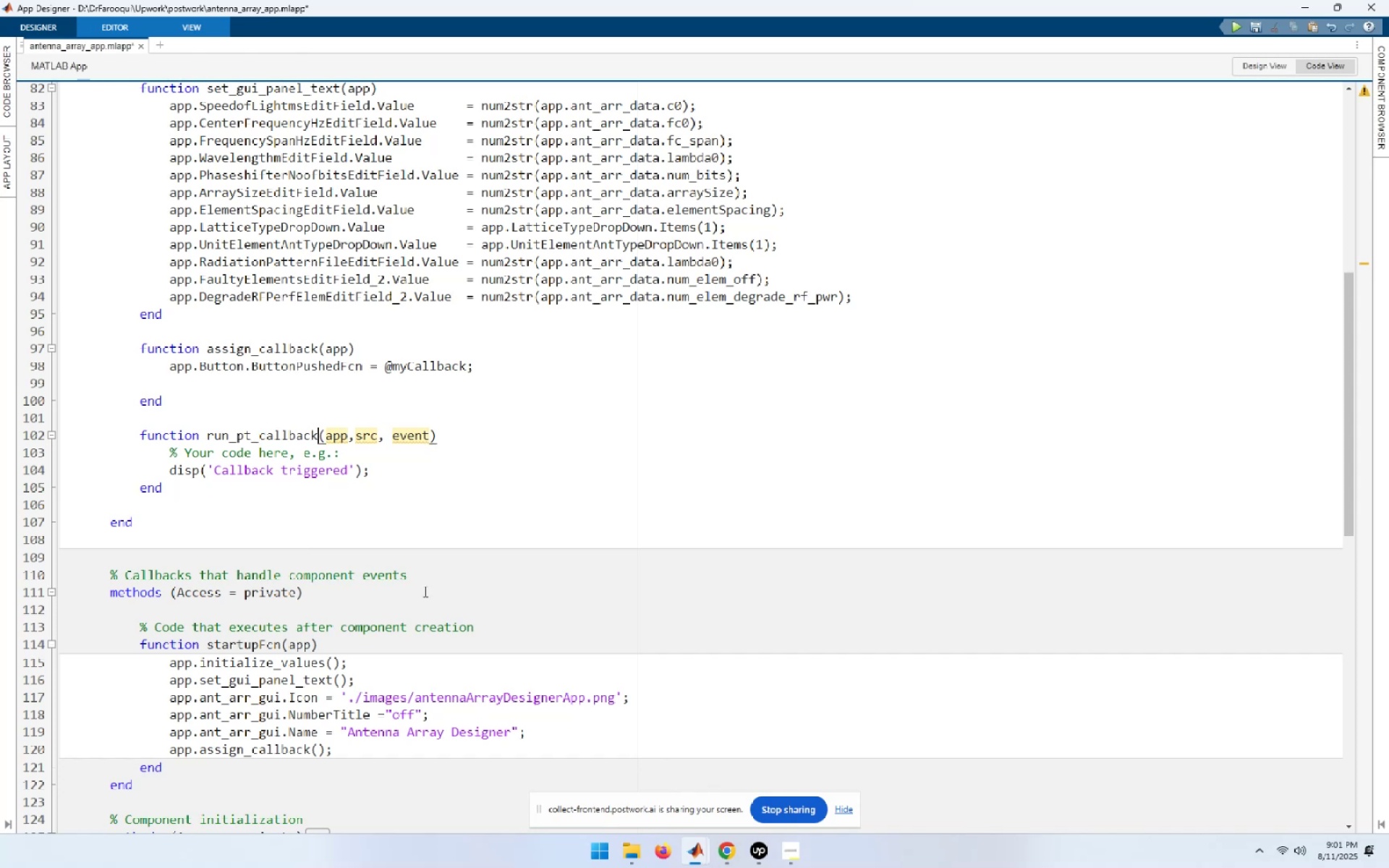 
hold_key(key=ArrowLeft, duration=0.98)
 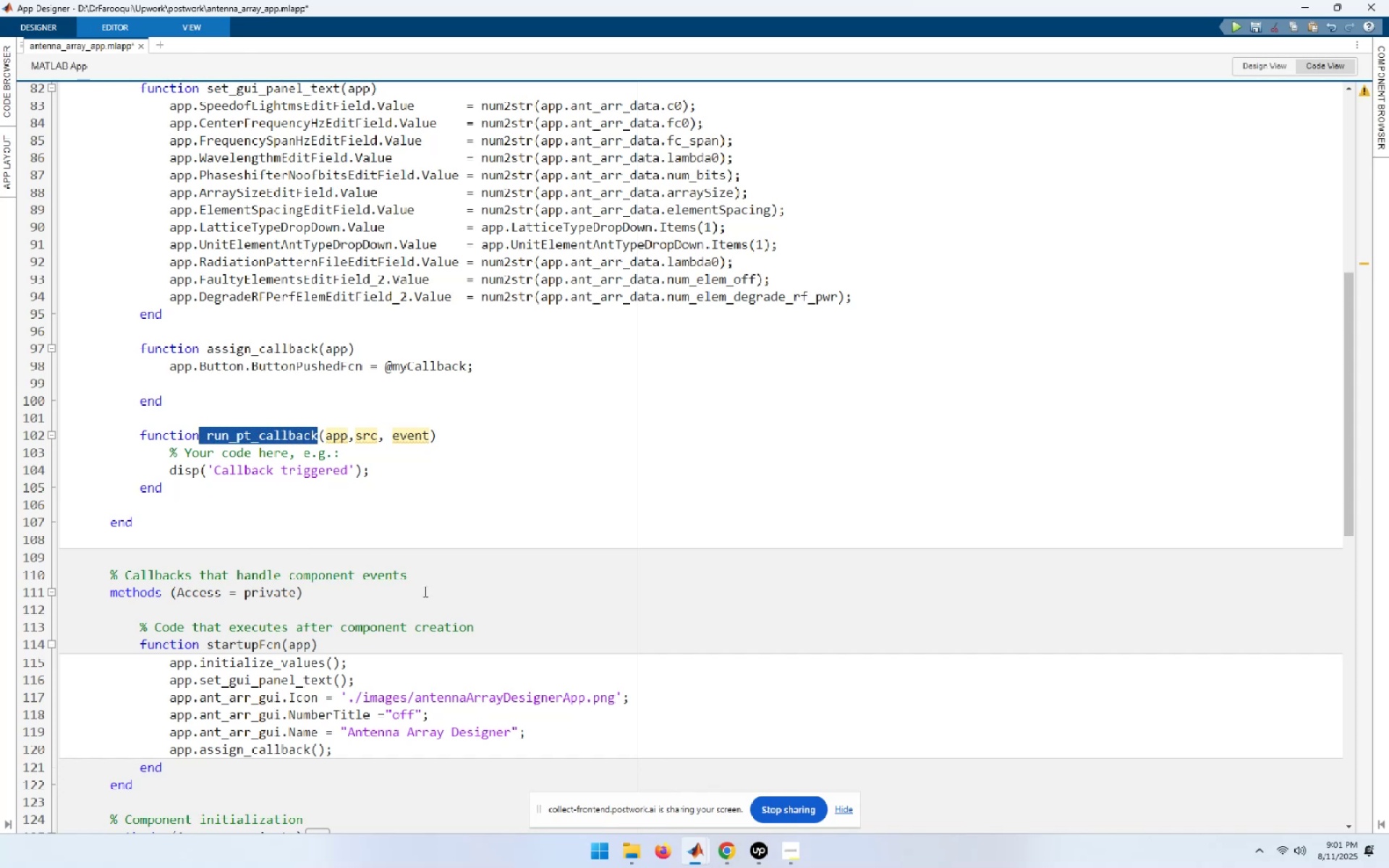 
key(Shift+ArrowRight)
 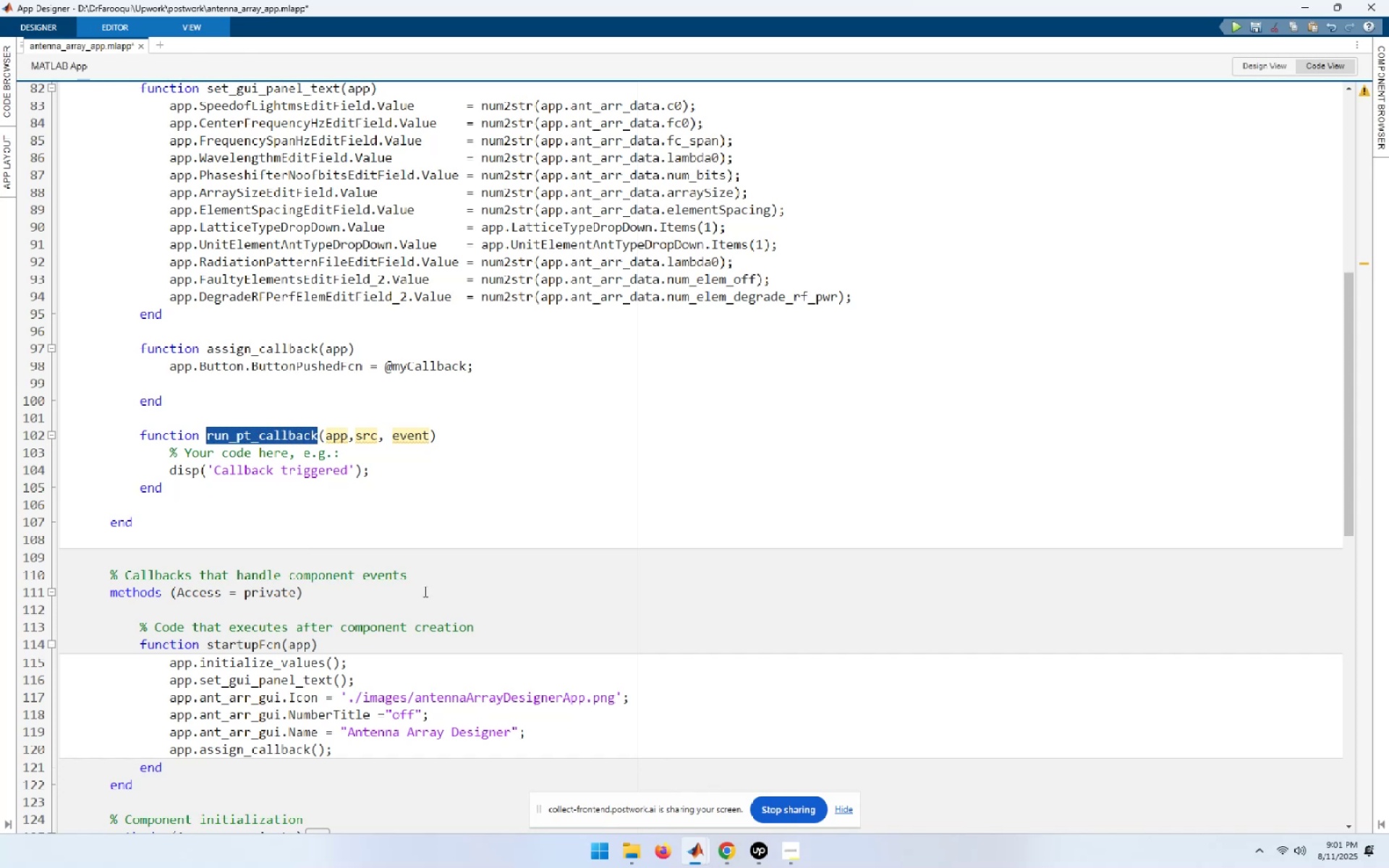 
key(Control+C)
 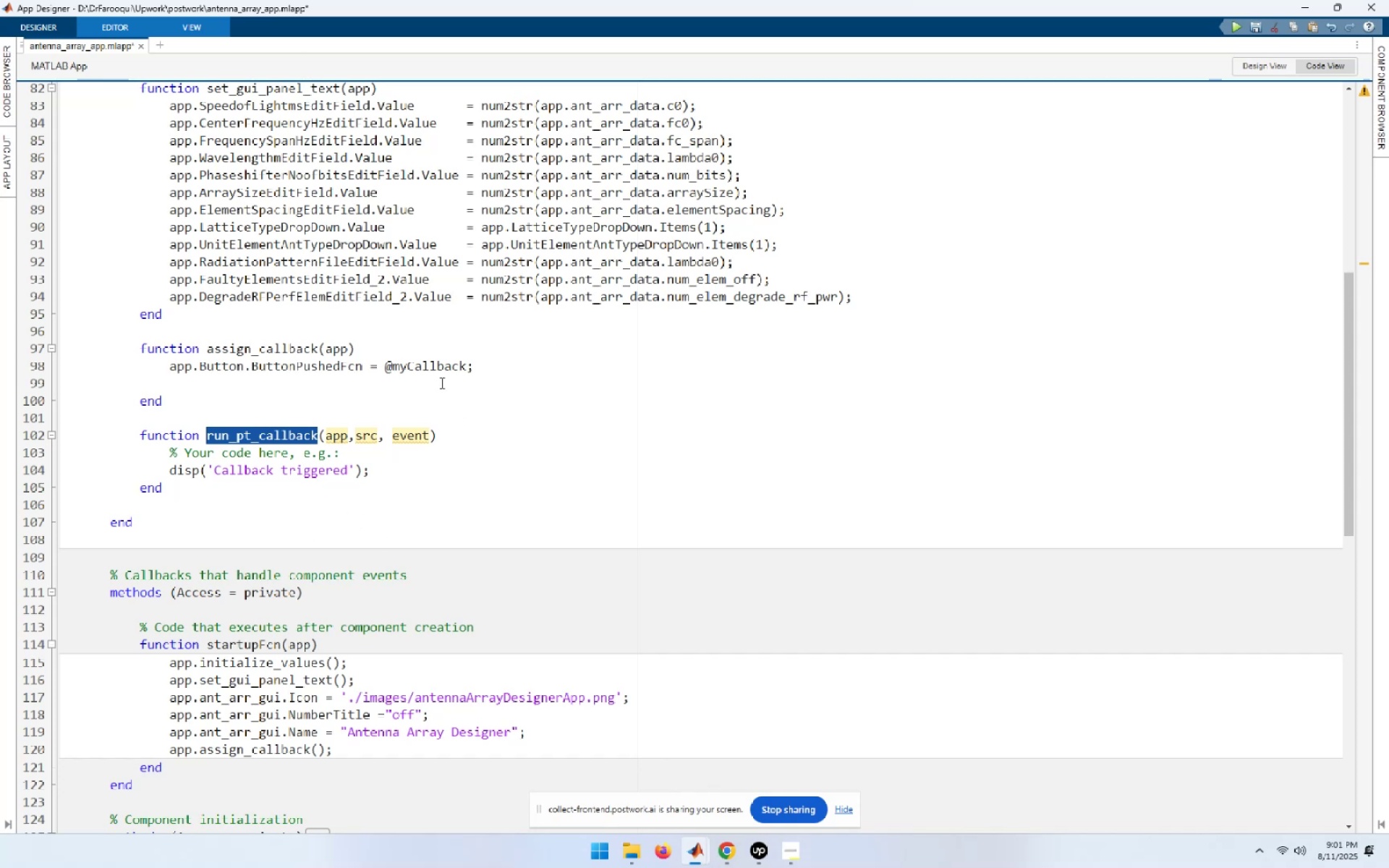 
double_click([433, 365])
 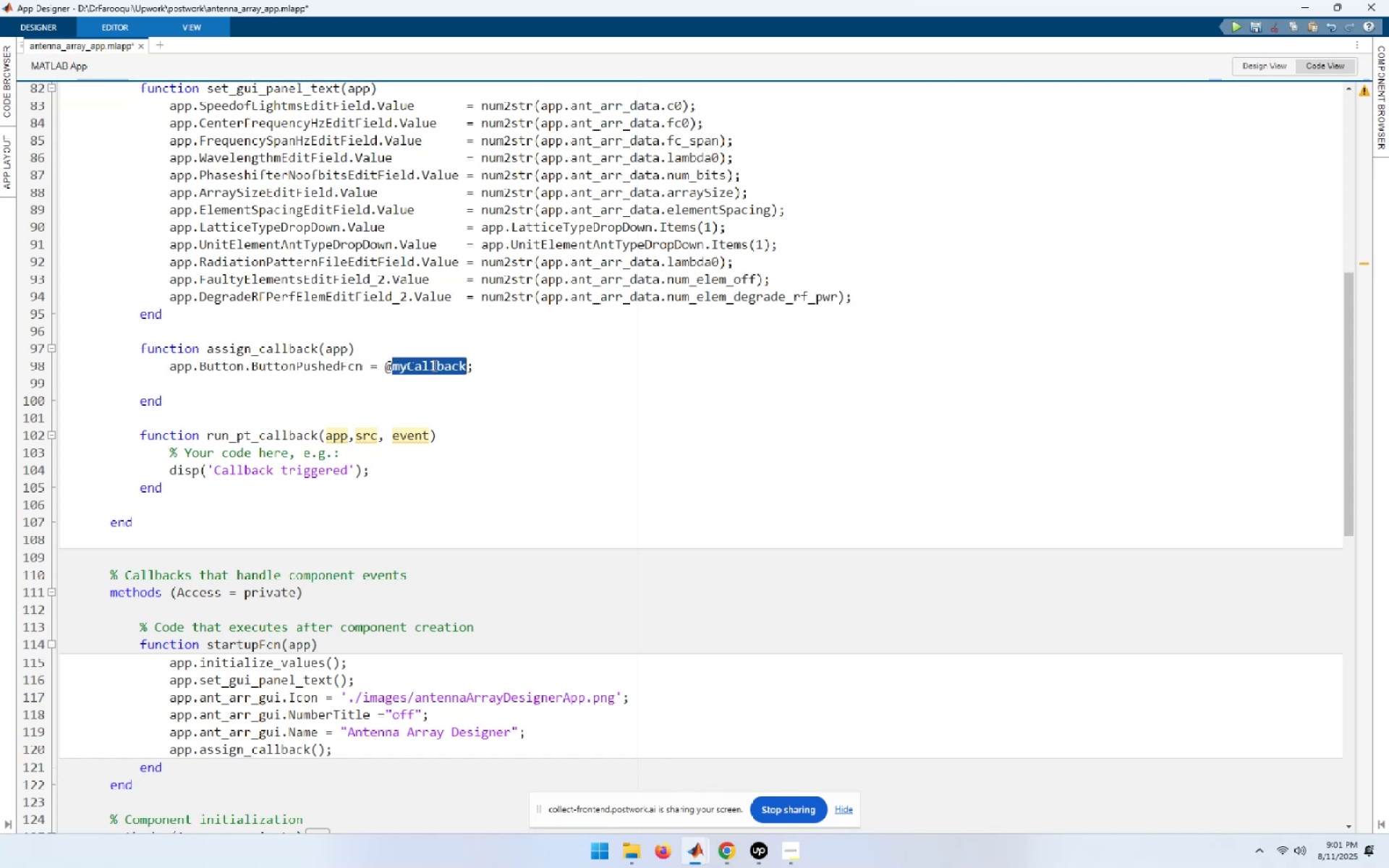 
key(Control+ControlLeft)
 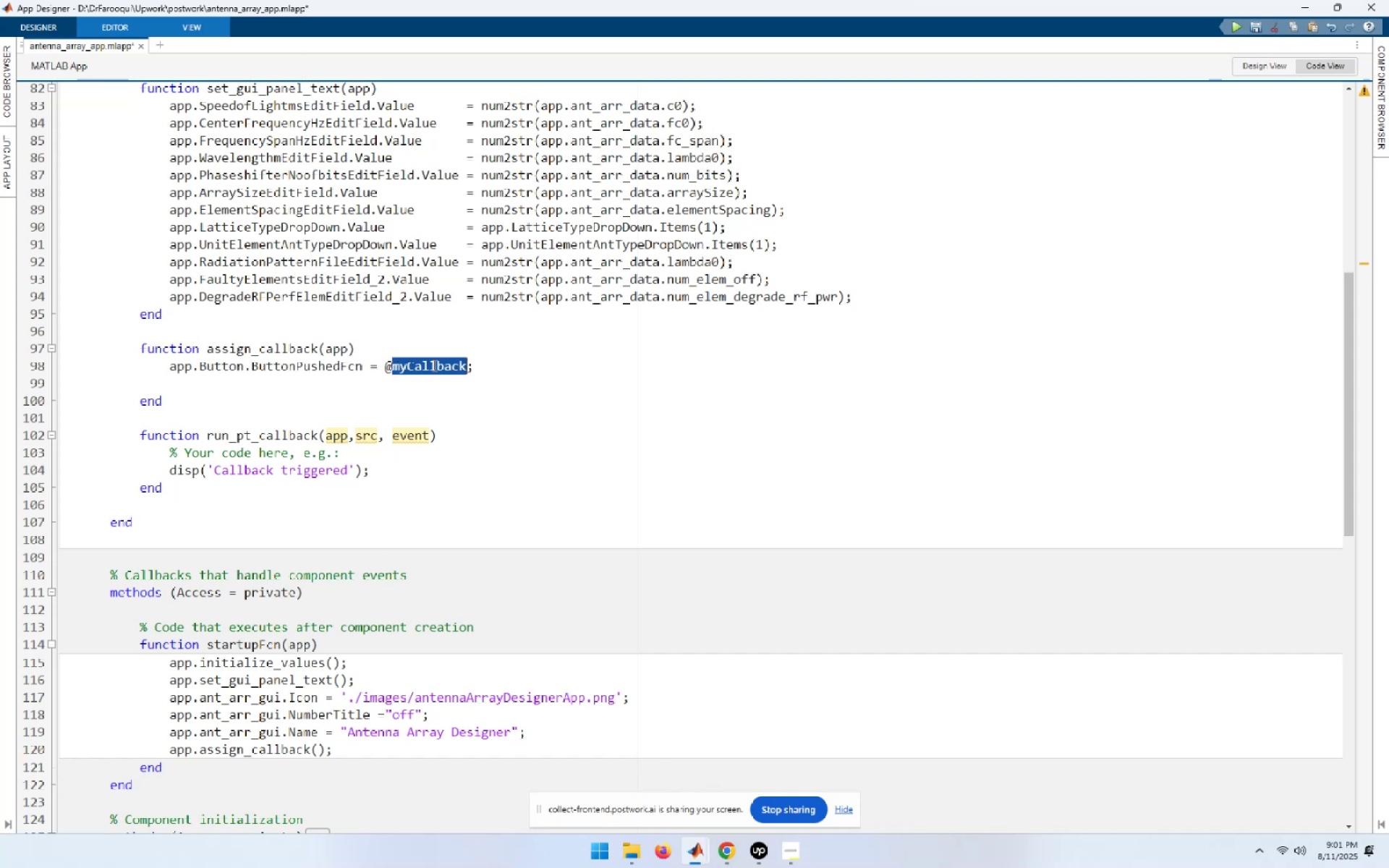 
key(Control+V)
 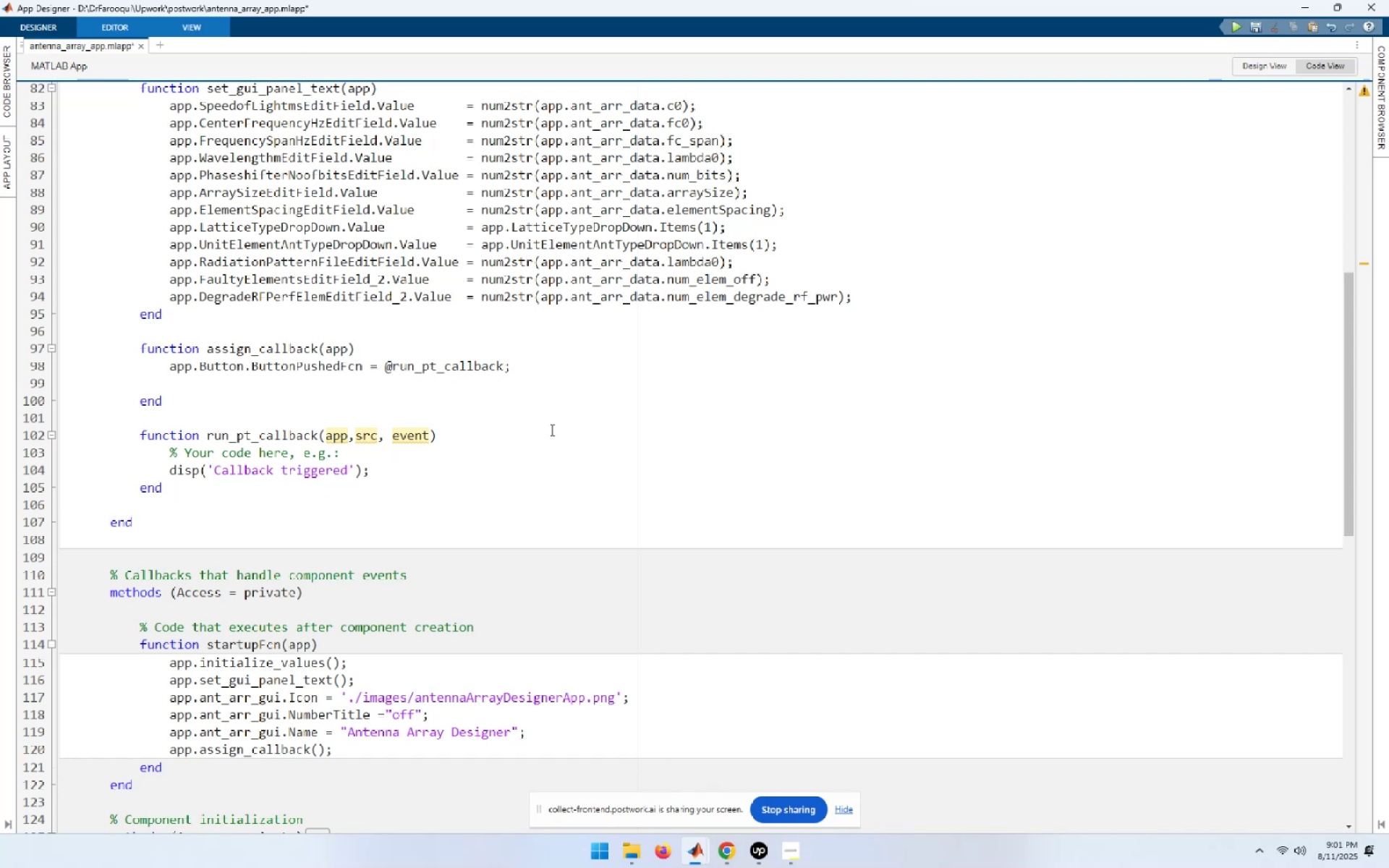 
wait(6.23)
 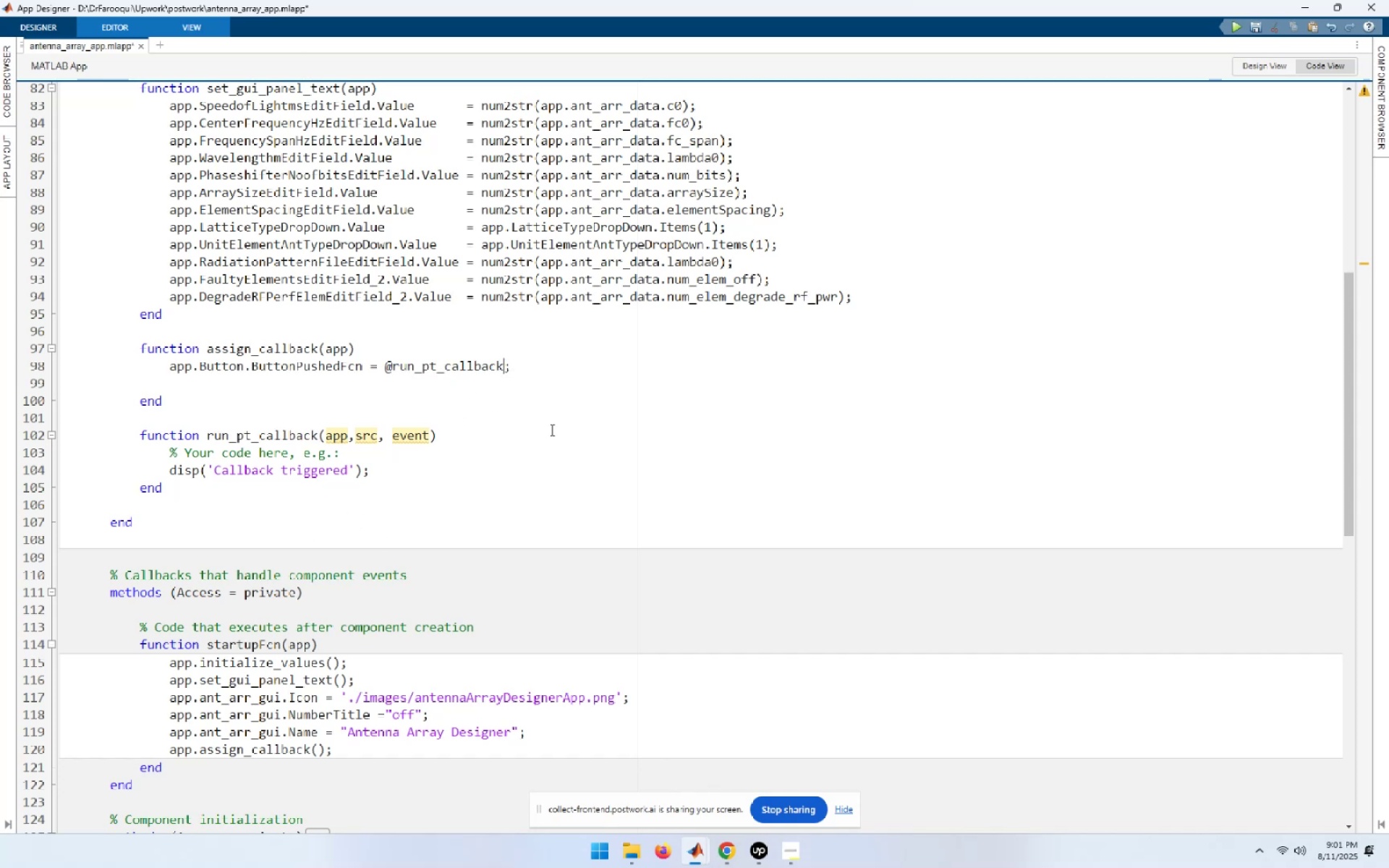 
left_click([1267, 70])
 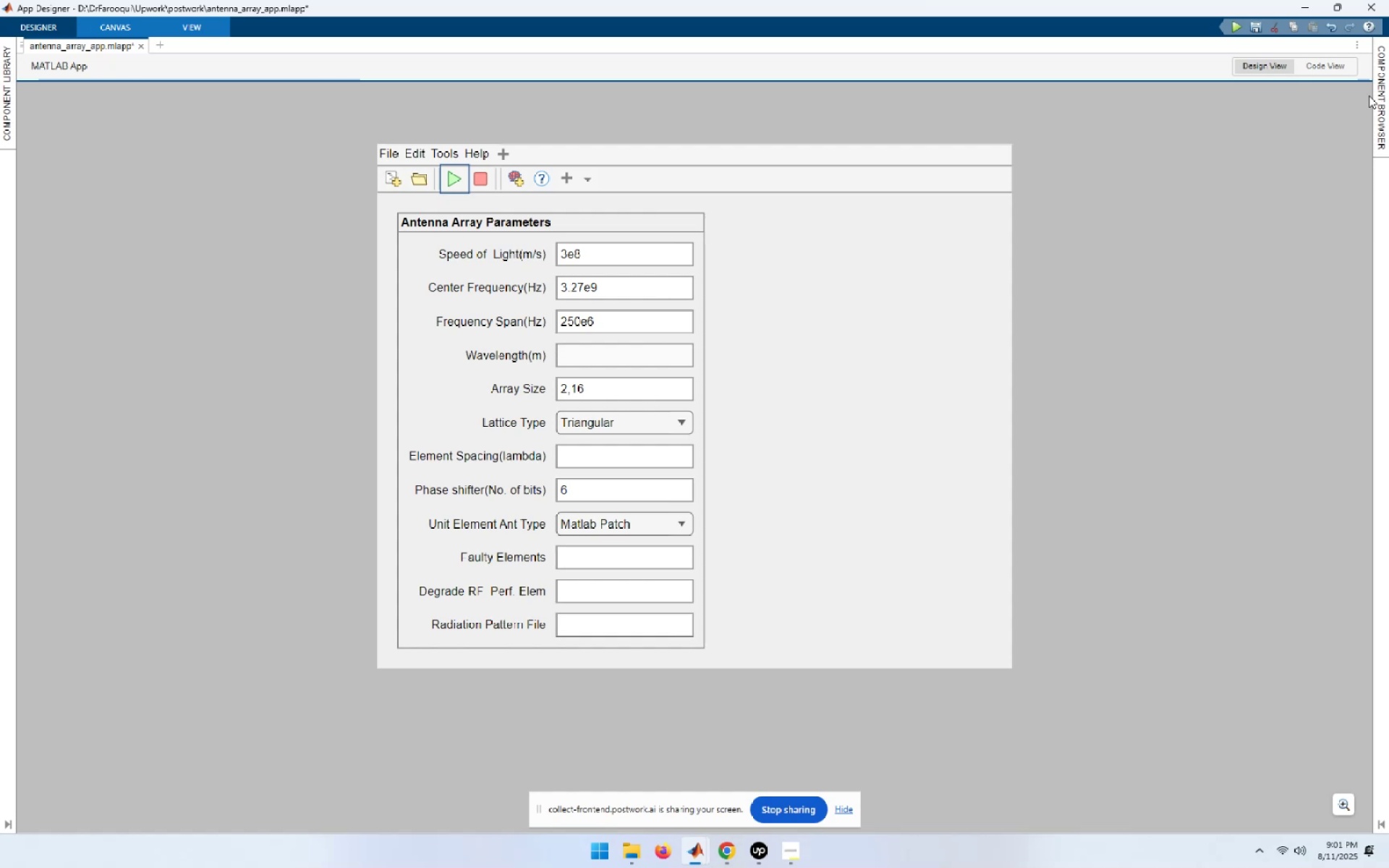 
mouse_move([1382, 33])
 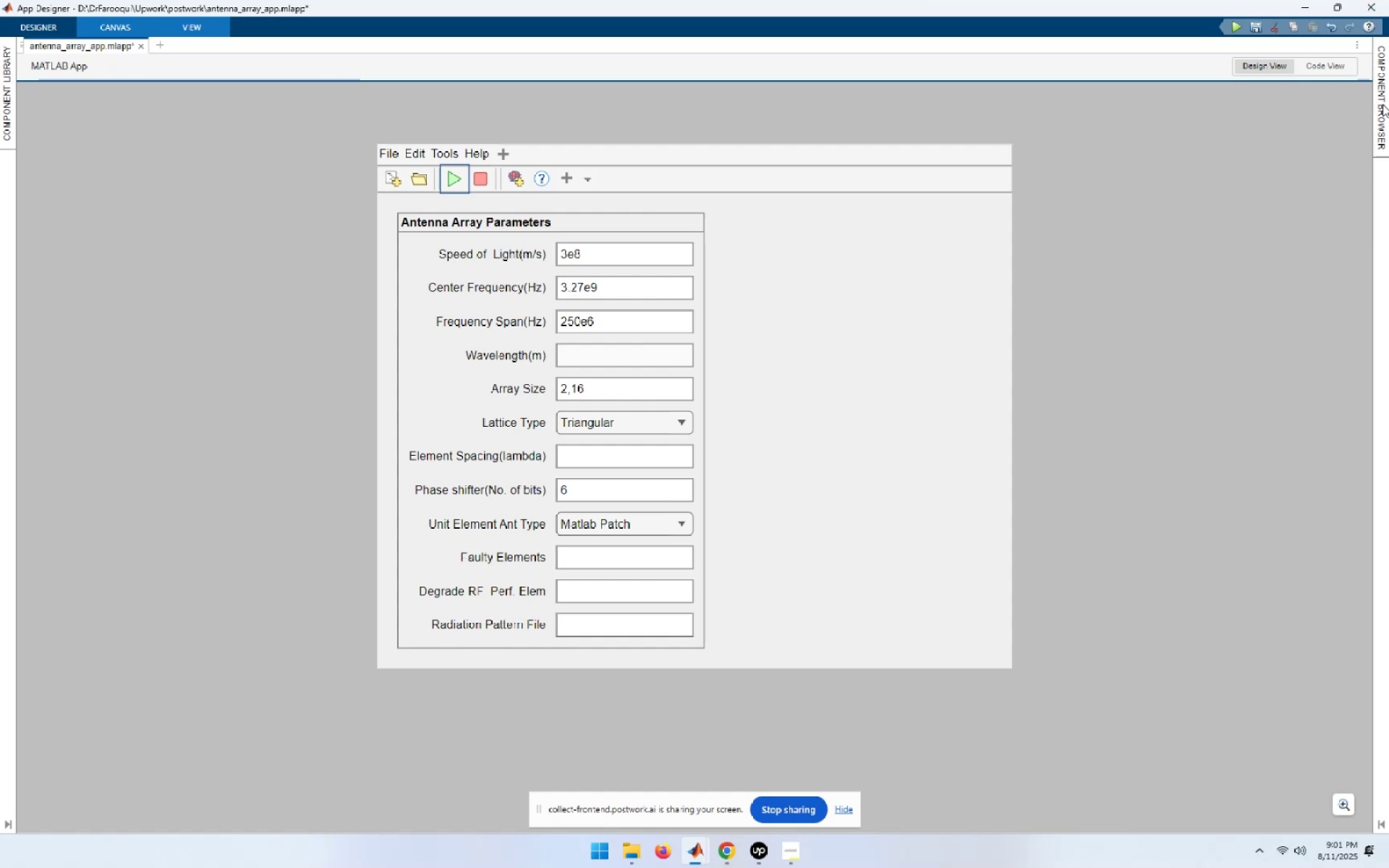 
left_click([1382, 104])
 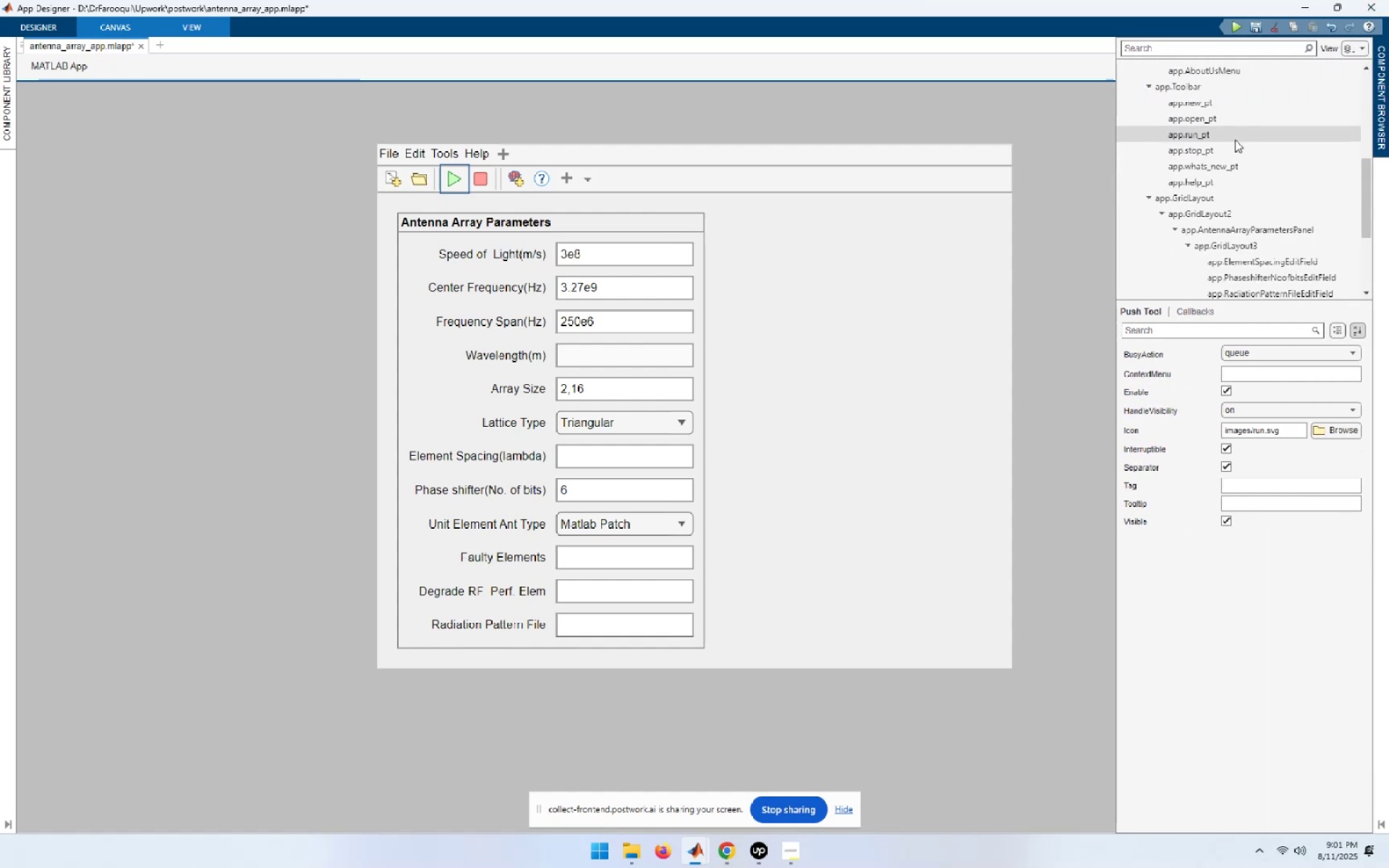 
left_click([1233, 135])
 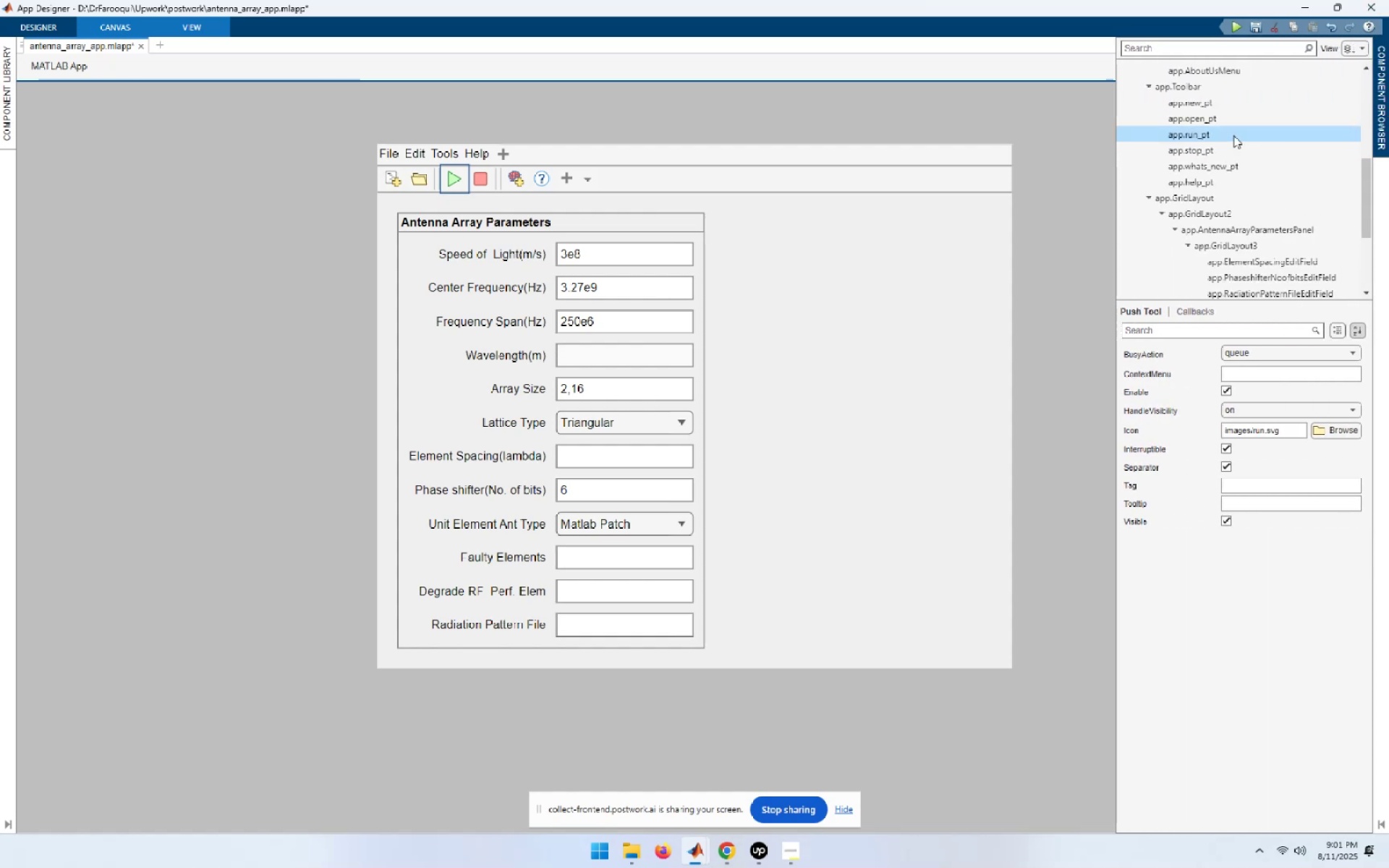 
double_click([1233, 135])
 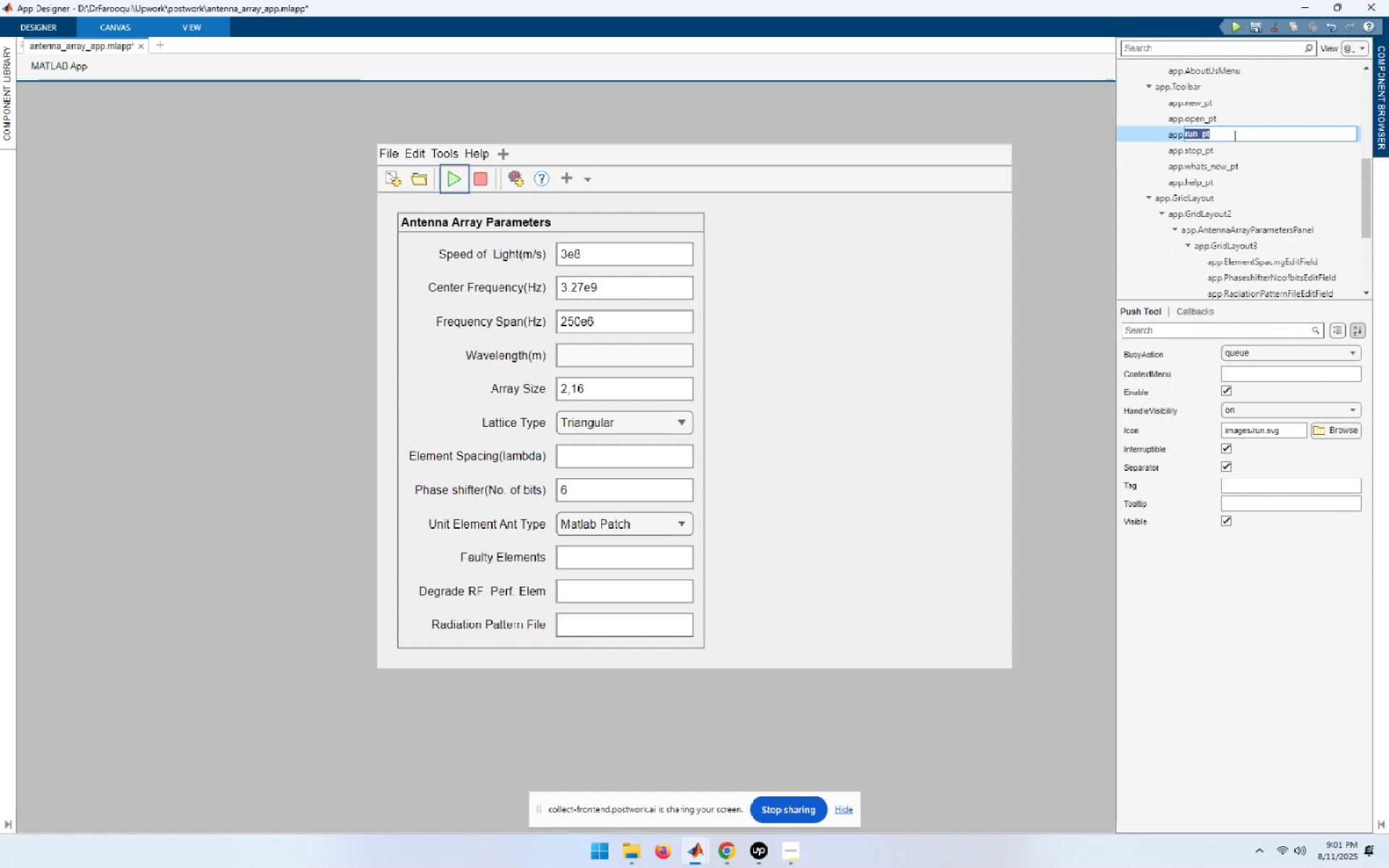 
key(Control+C)
 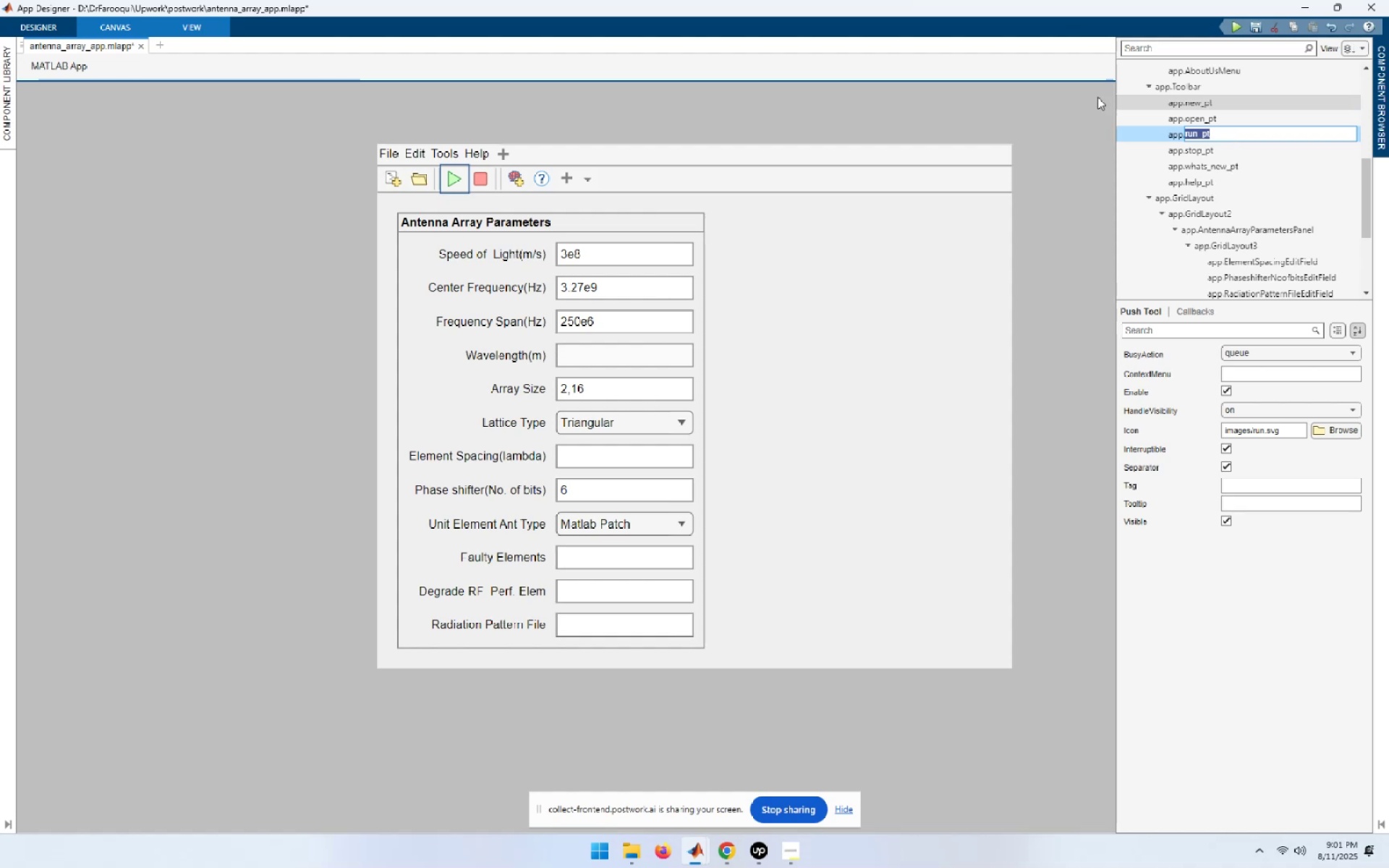 
left_click([1053, 110])
 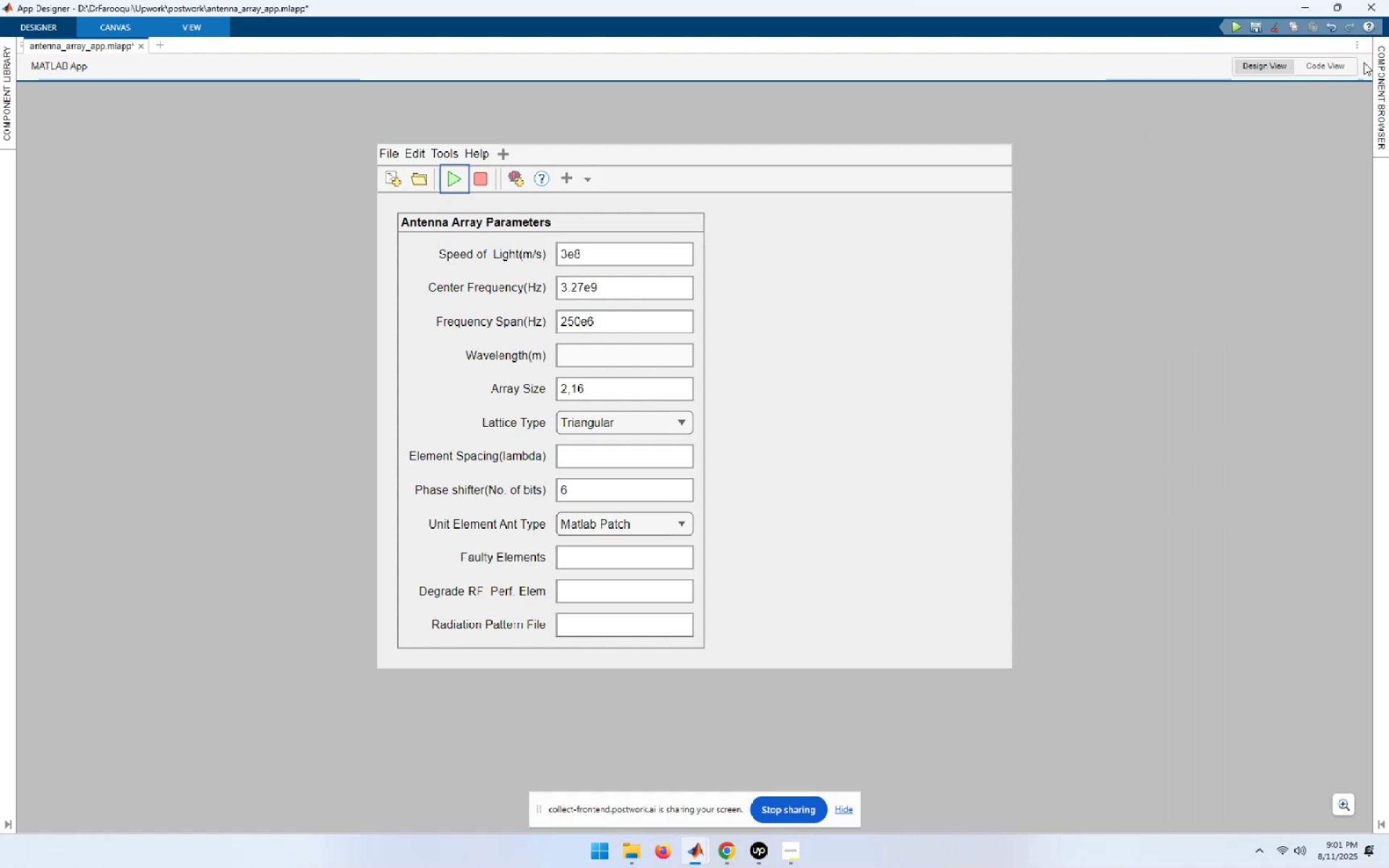 
left_click([1343, 66])
 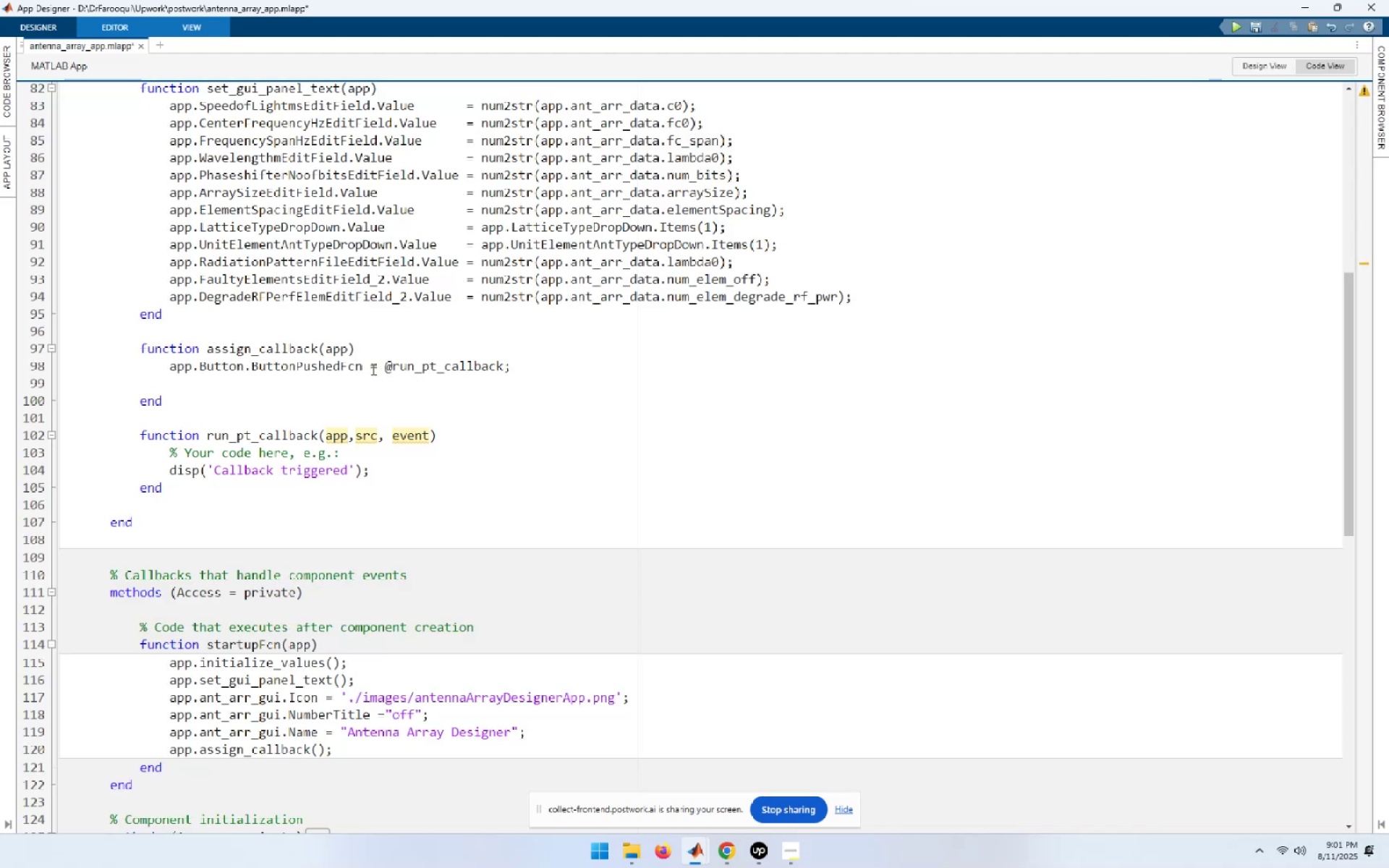 
double_click([214, 367])
 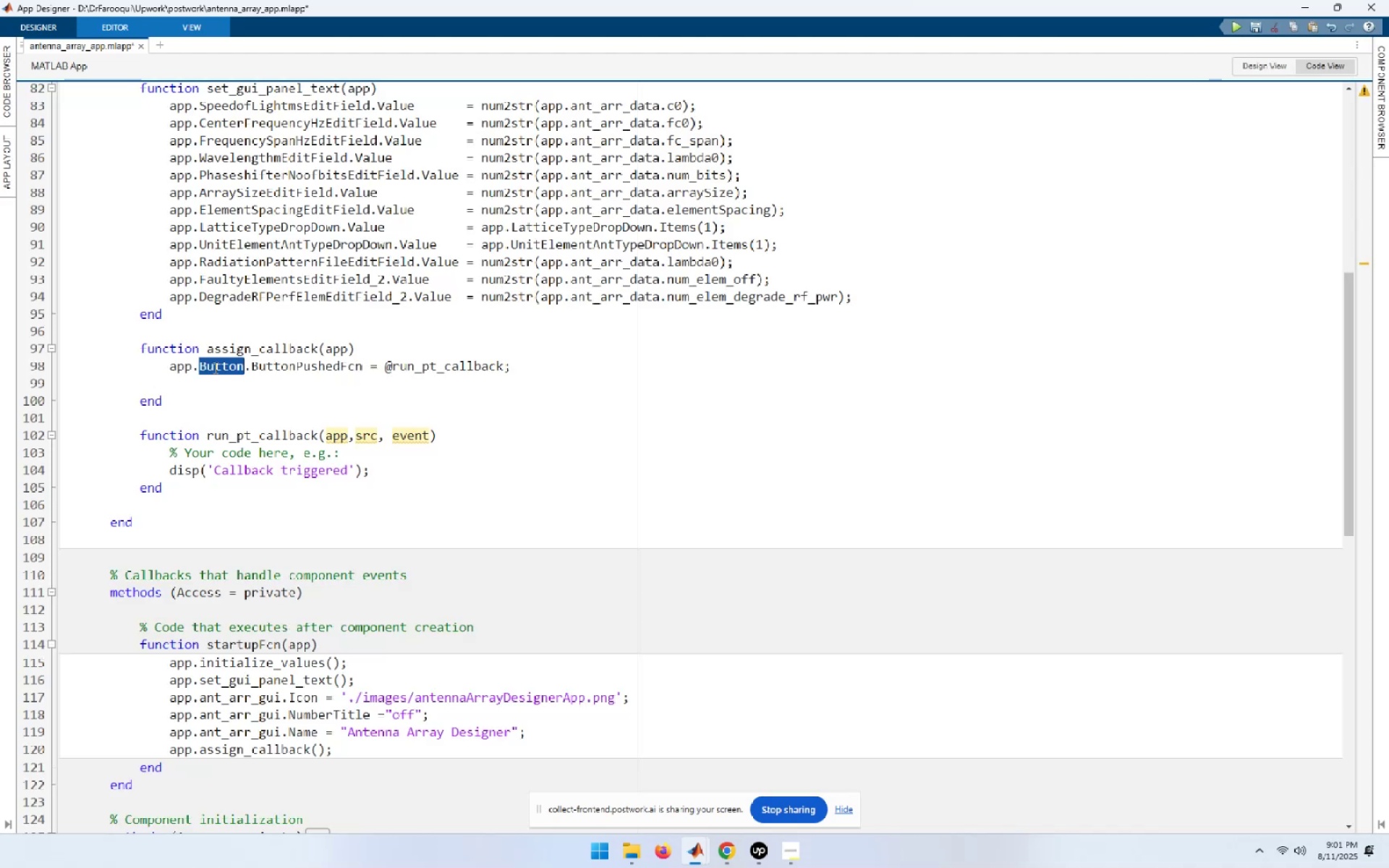 
key(Control+V)
 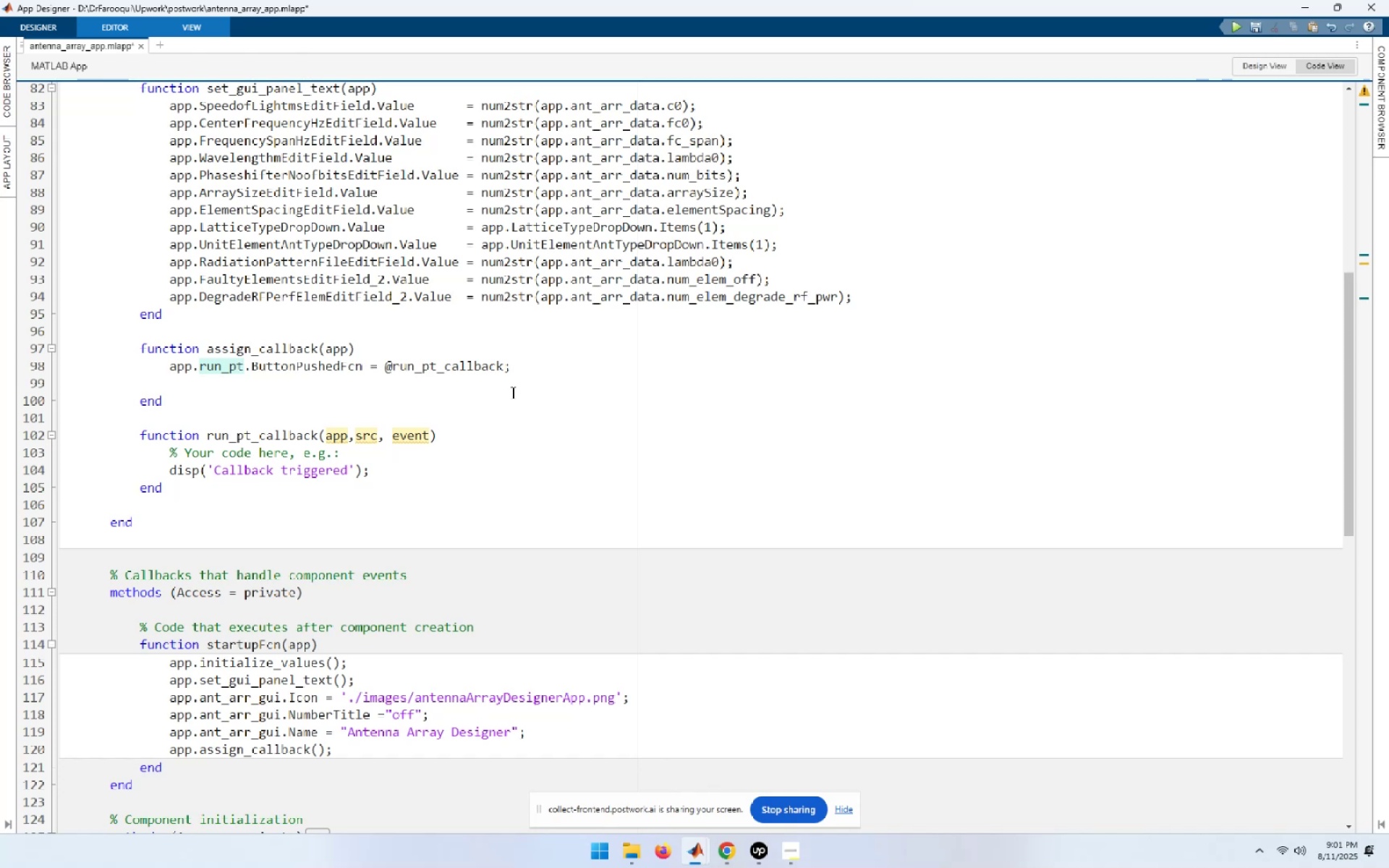 
wait(8.64)
 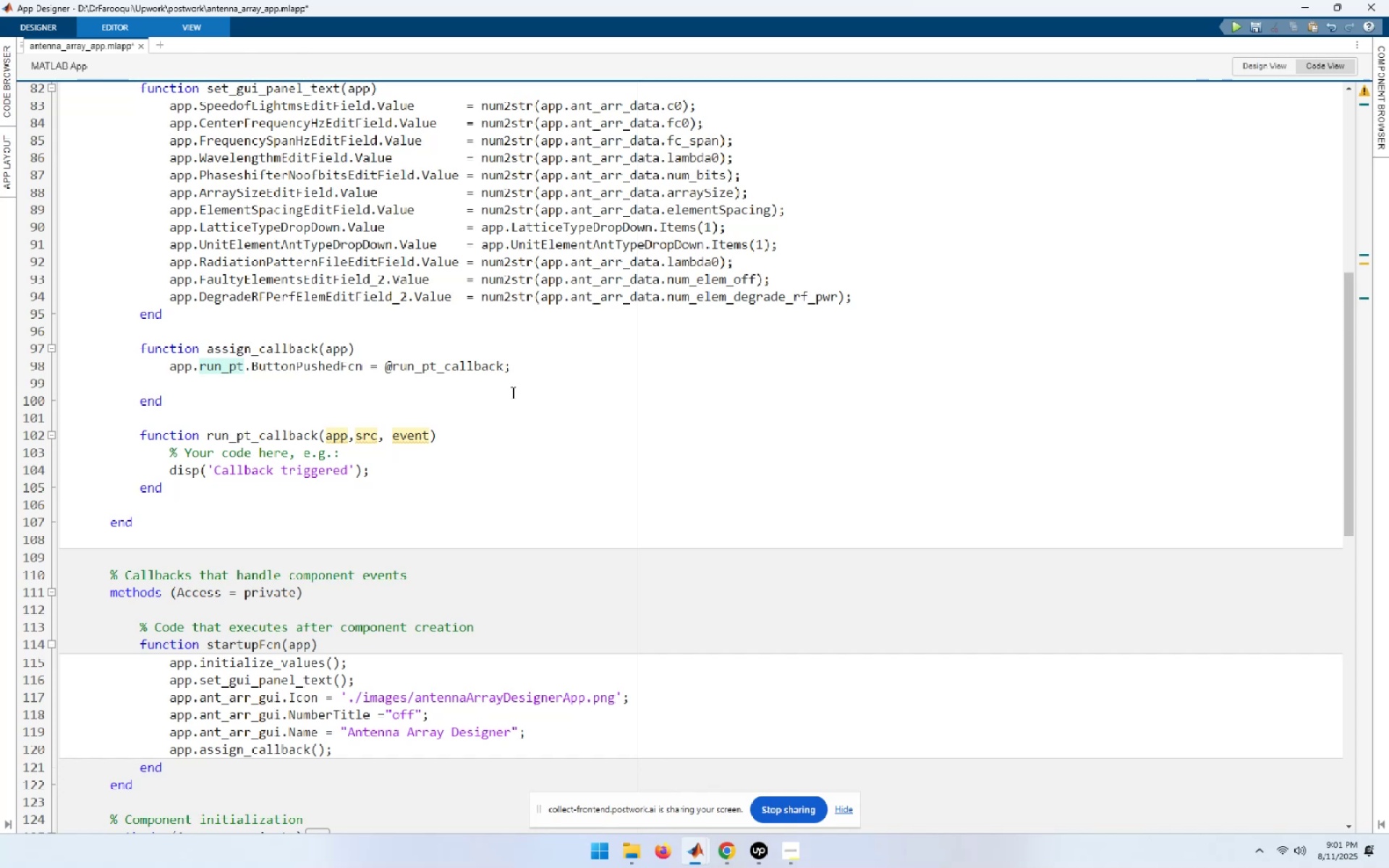 
left_click([1381, 822])
 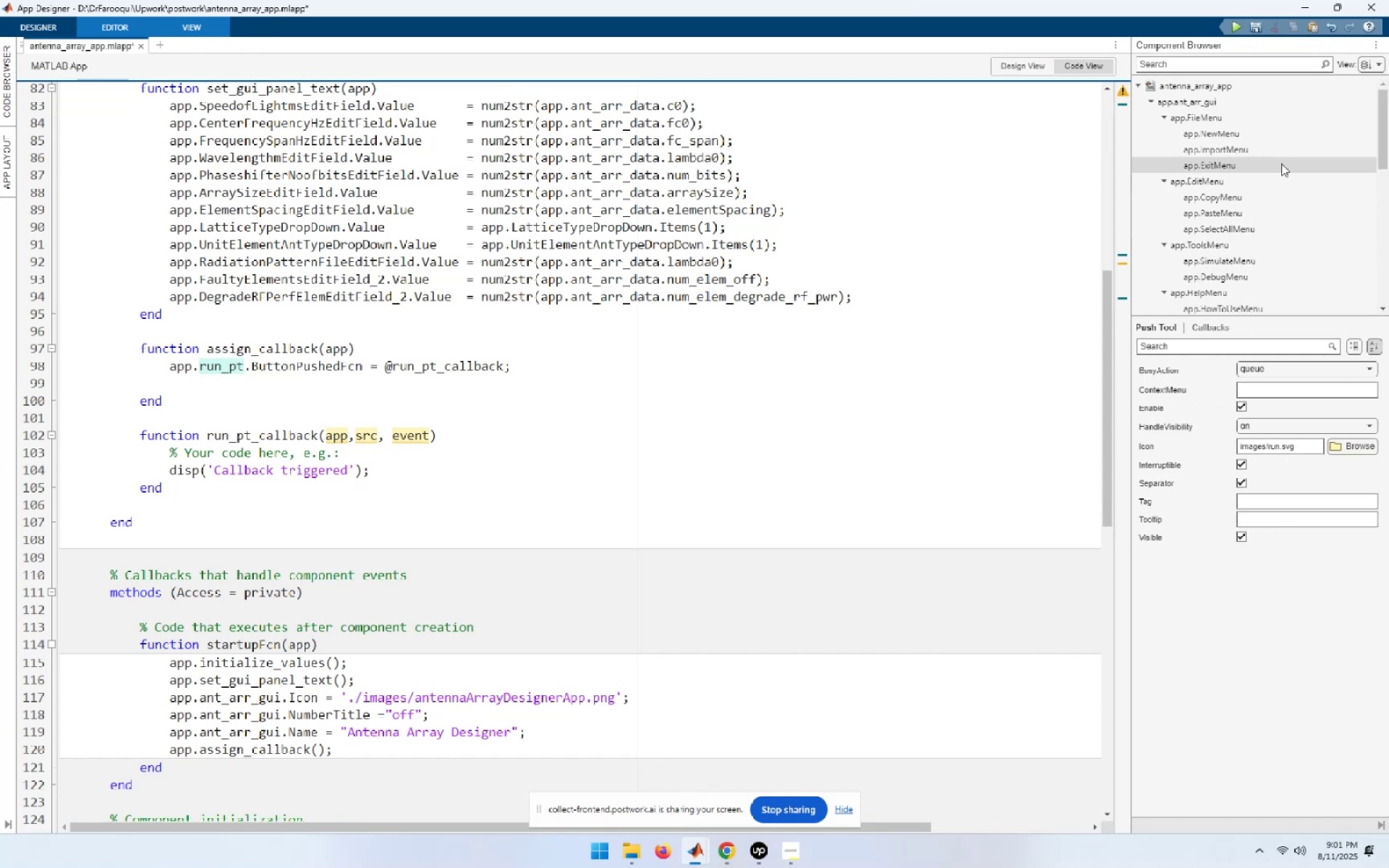 
scroll: coordinate [1281, 163], scroll_direction: down, amount: 3.0
 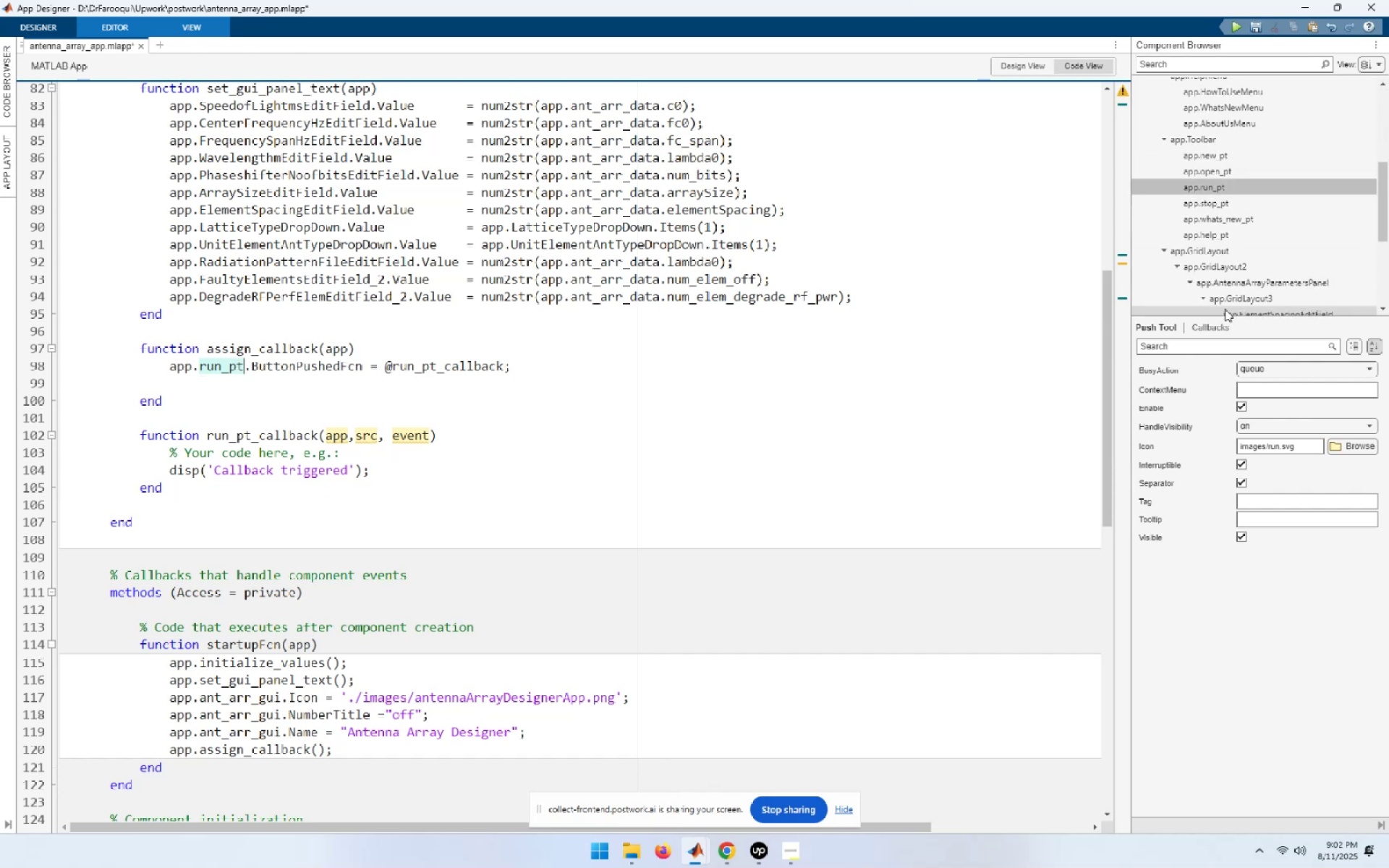 
left_click([1208, 331])
 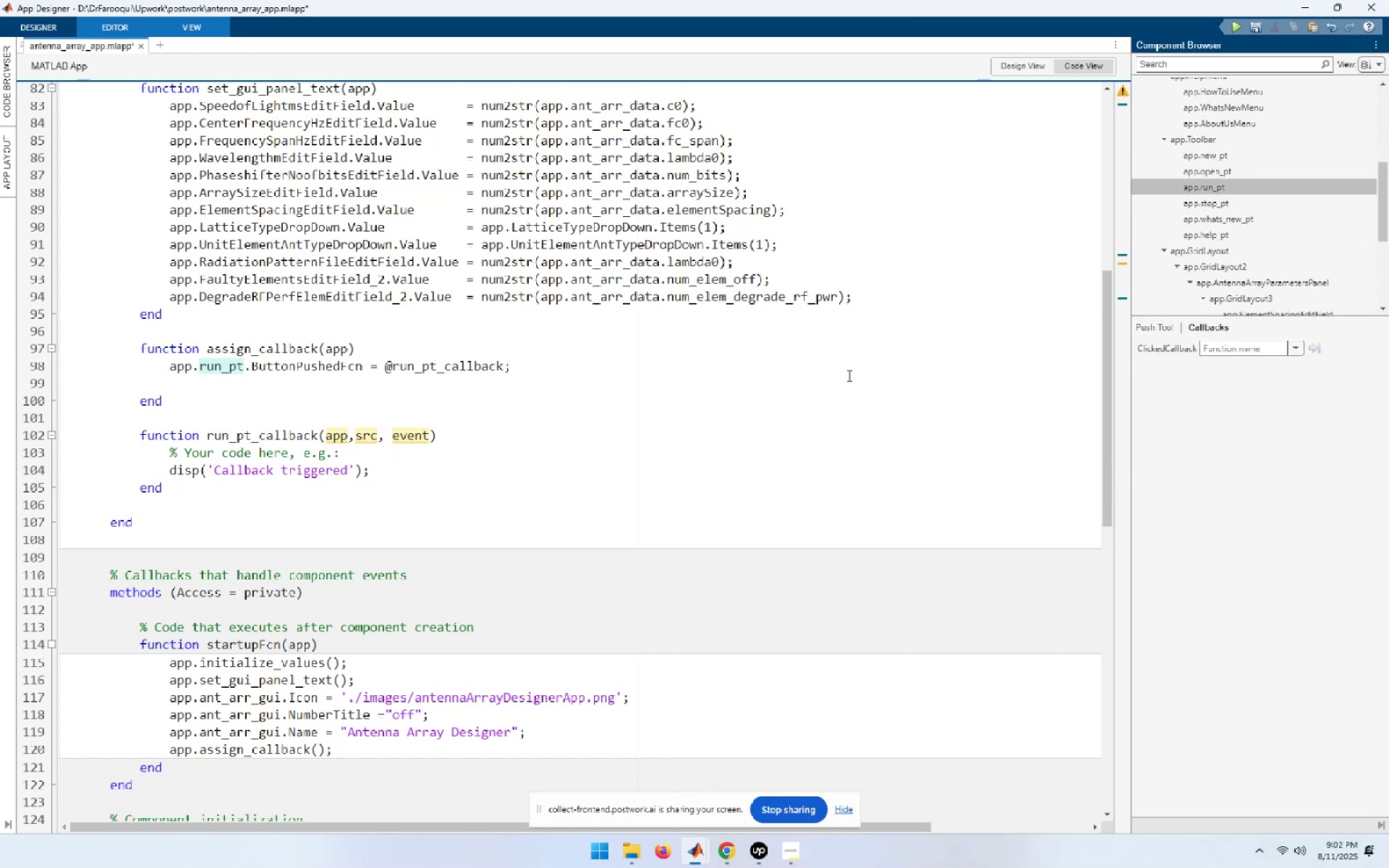 
wait(8.94)
 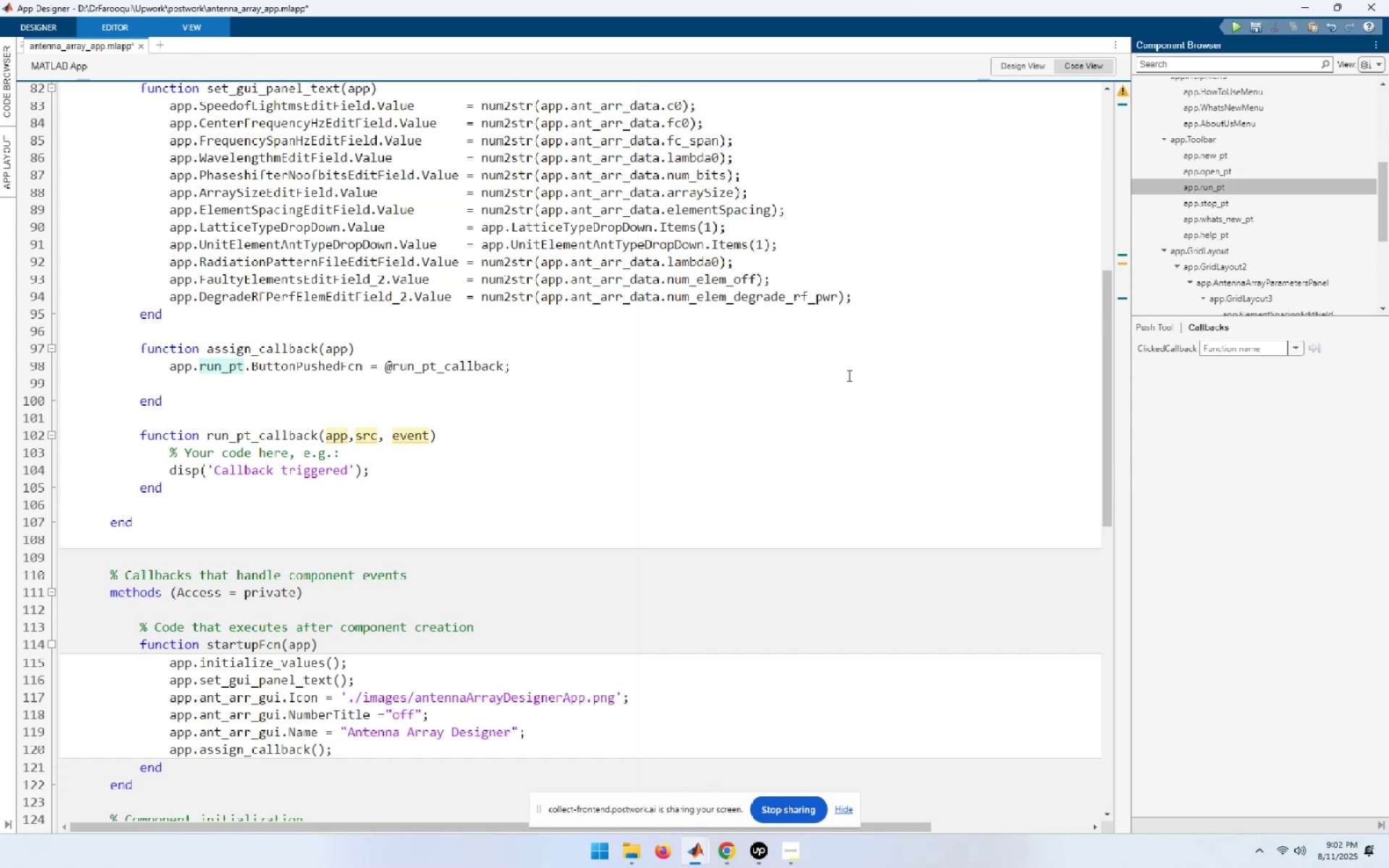 
left_click([1380, 823])
 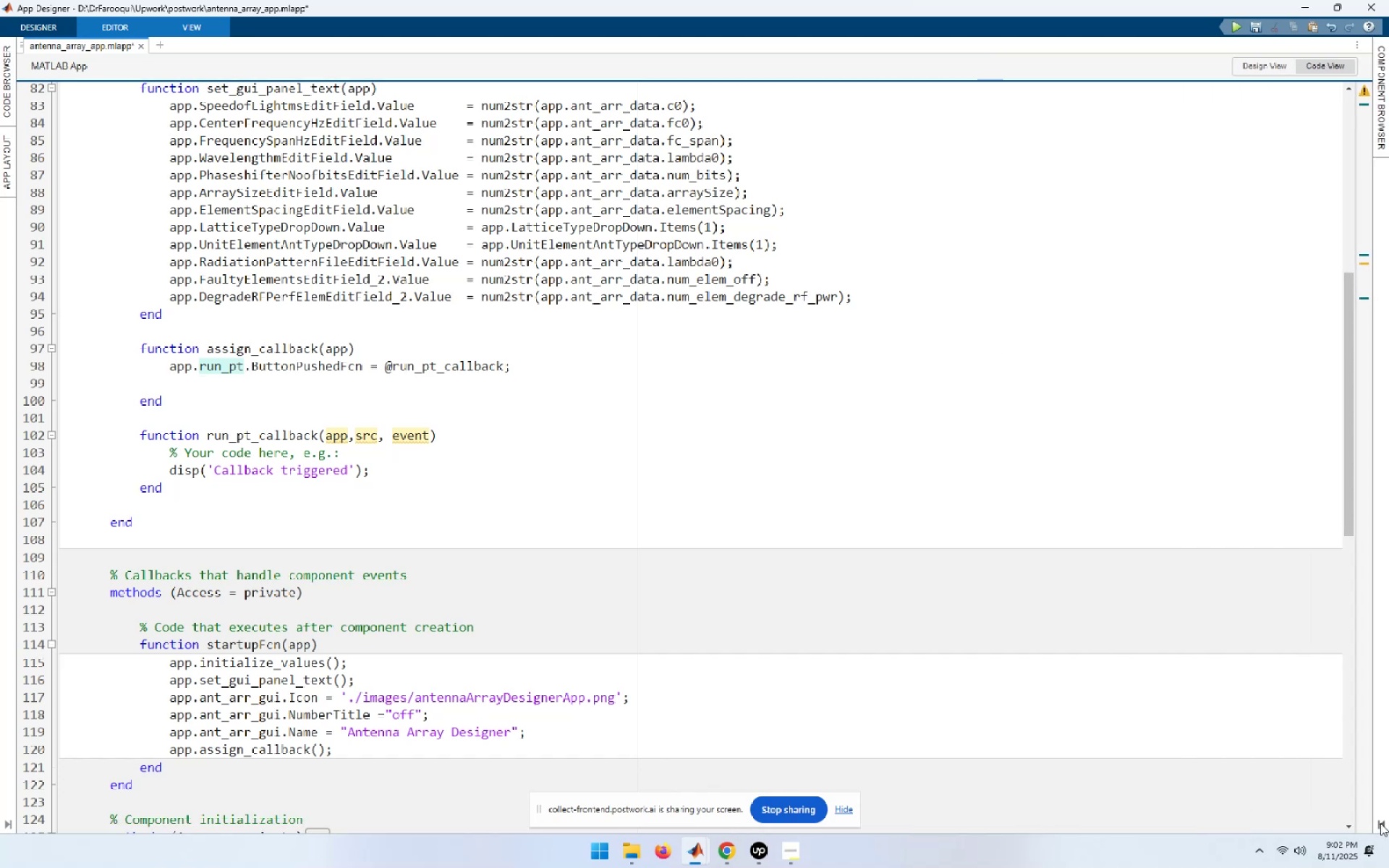 
left_click([1380, 823])
 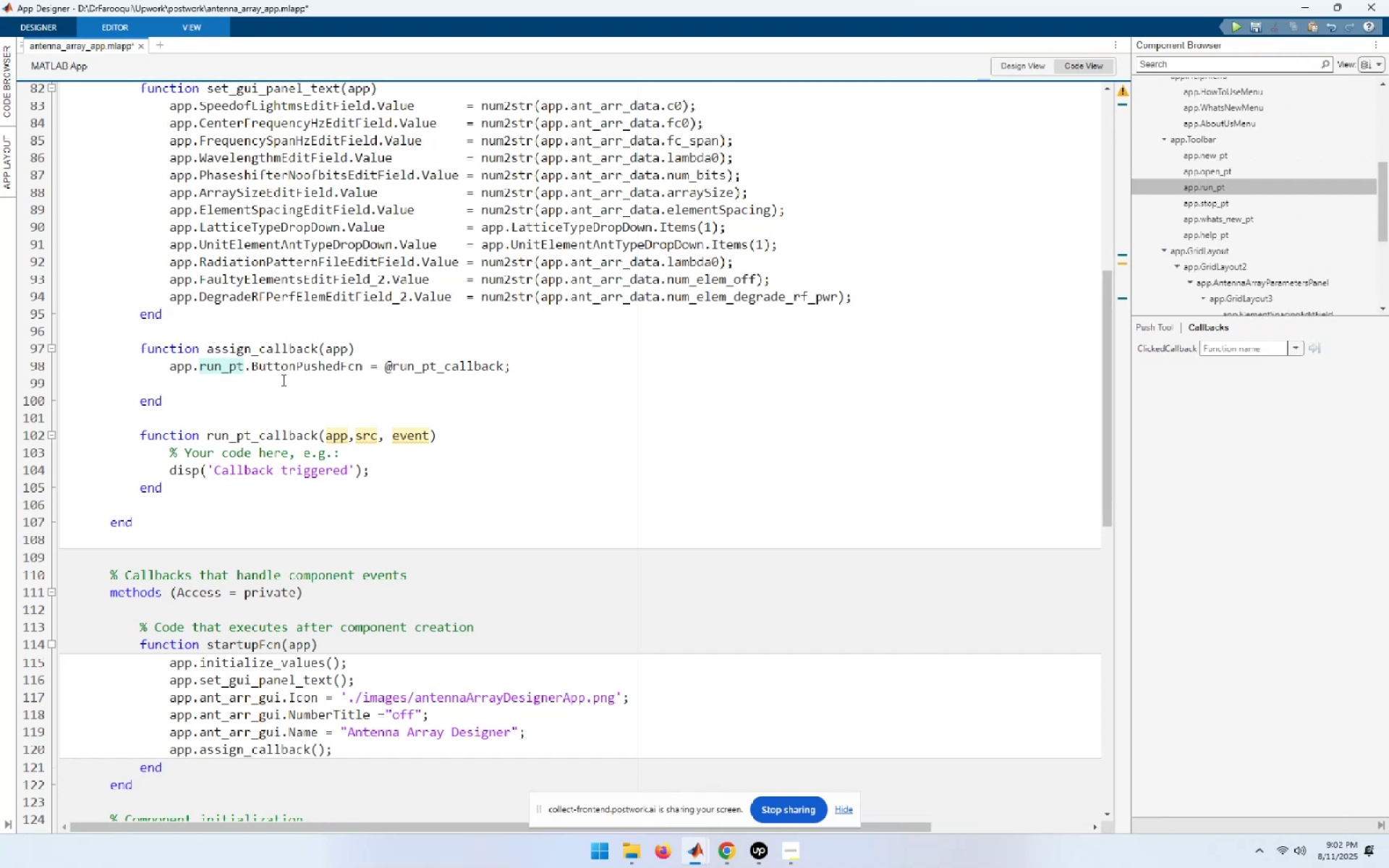 
double_click([300, 367])
 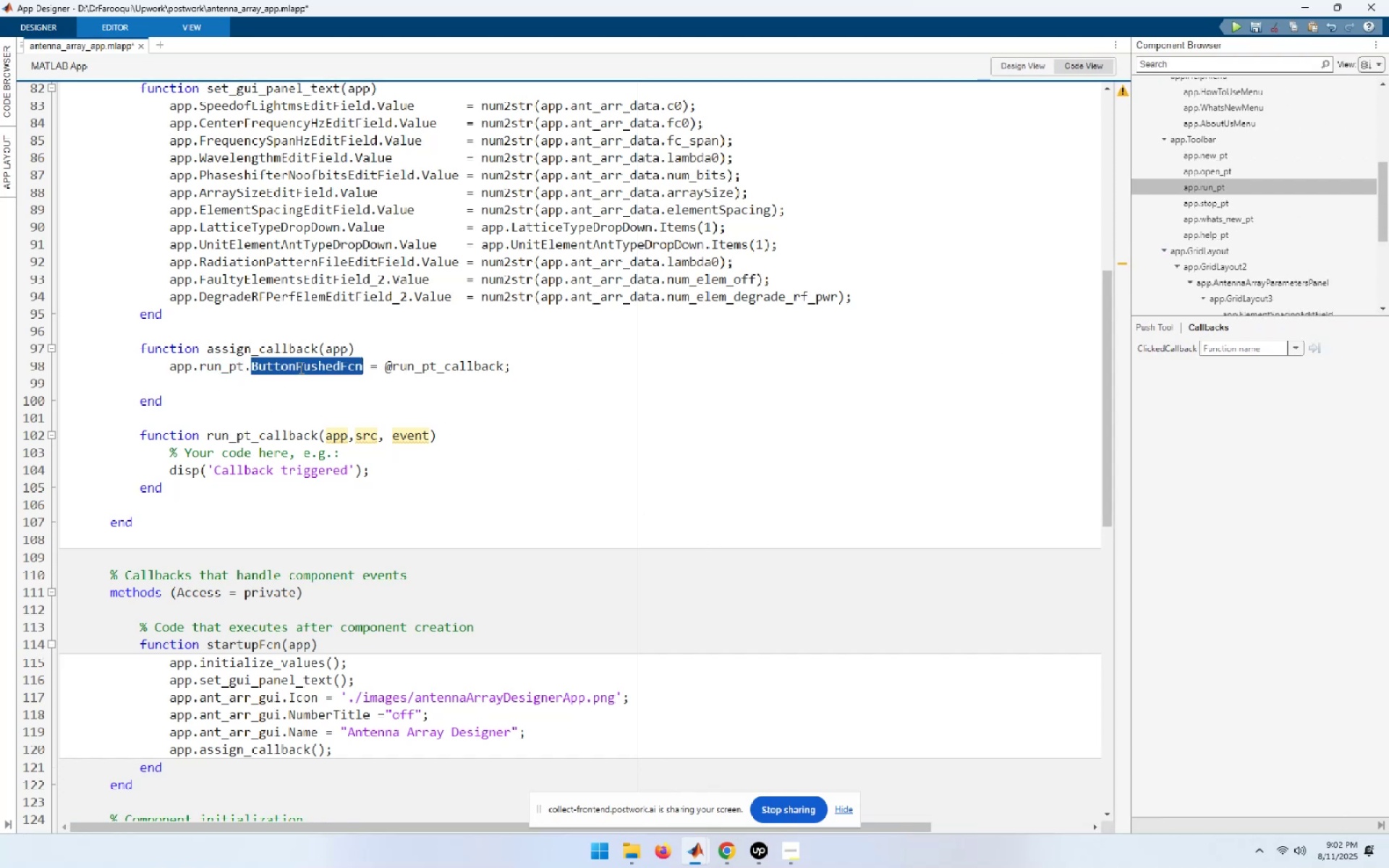 
type(Cli)
 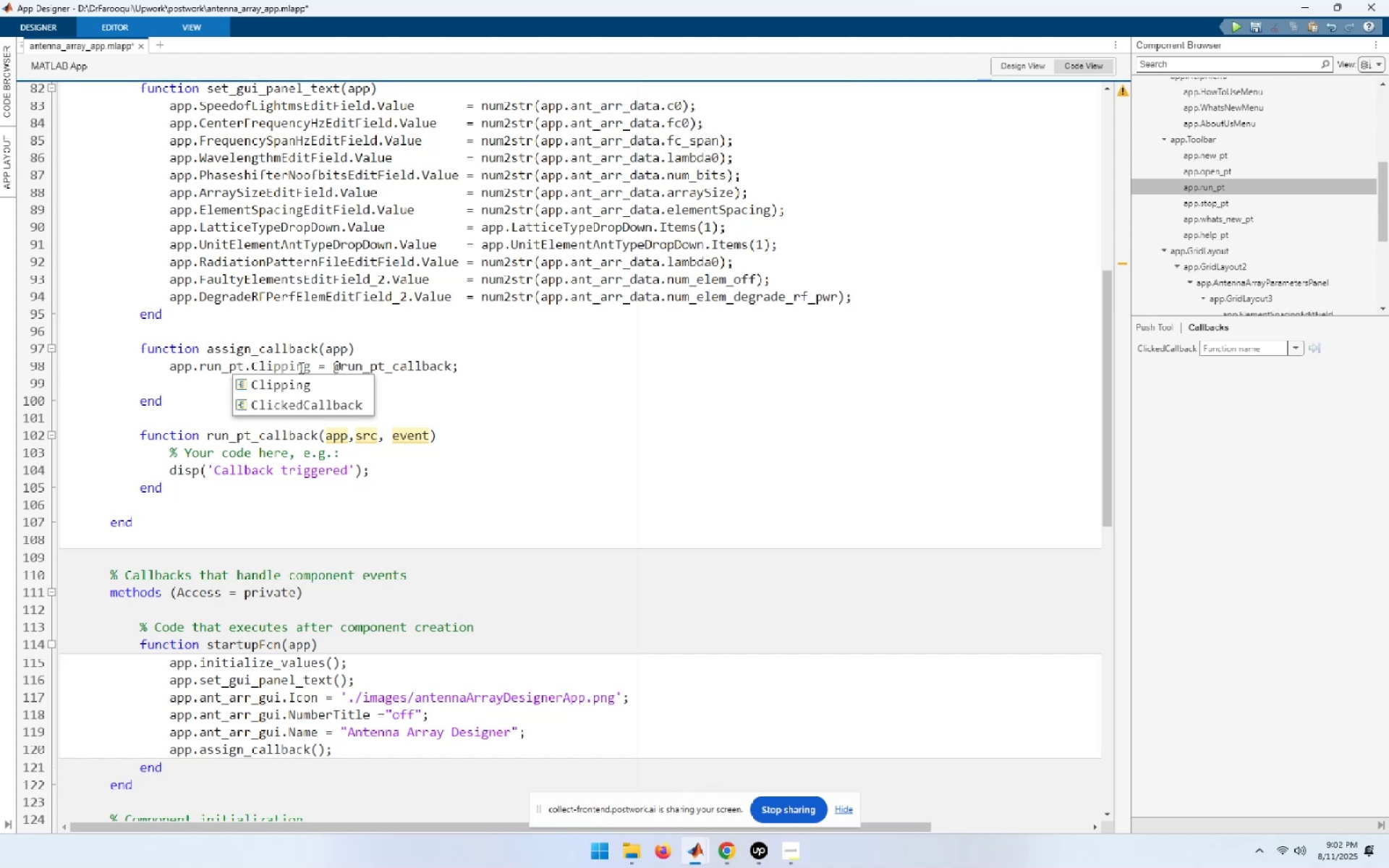 
key(ArrowDown)
 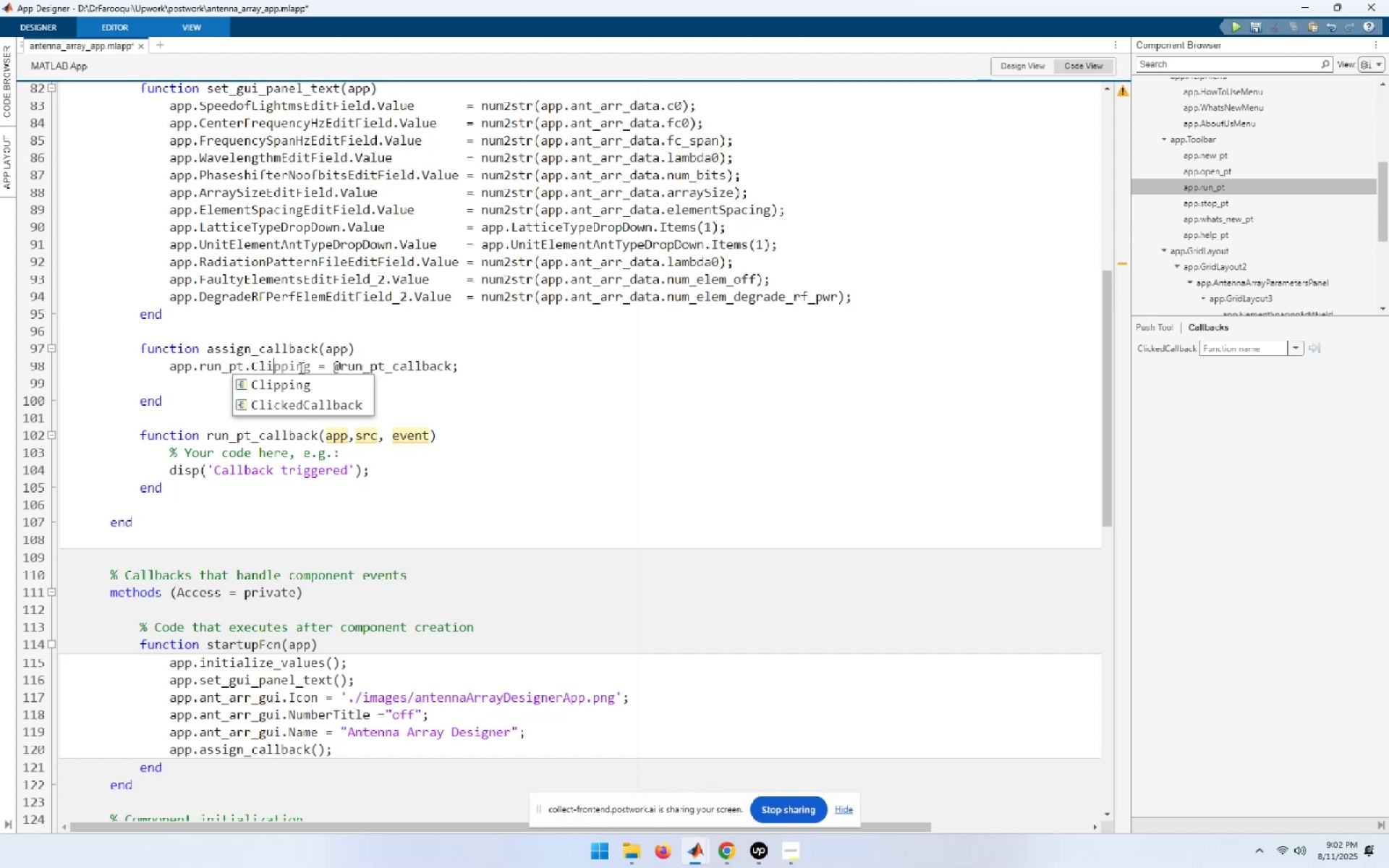 
key(ArrowDown)
 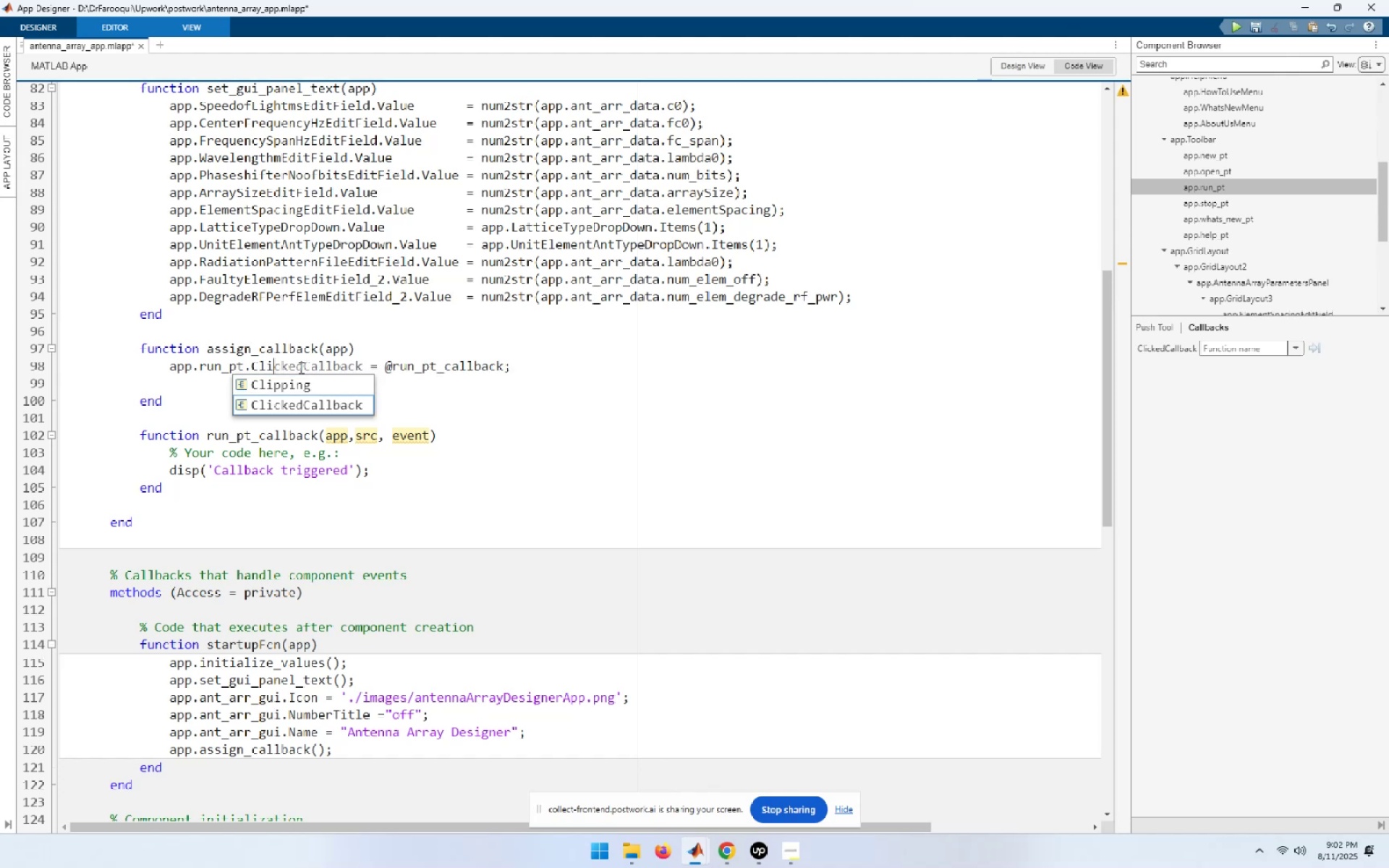 
key(NumpadEnter)
 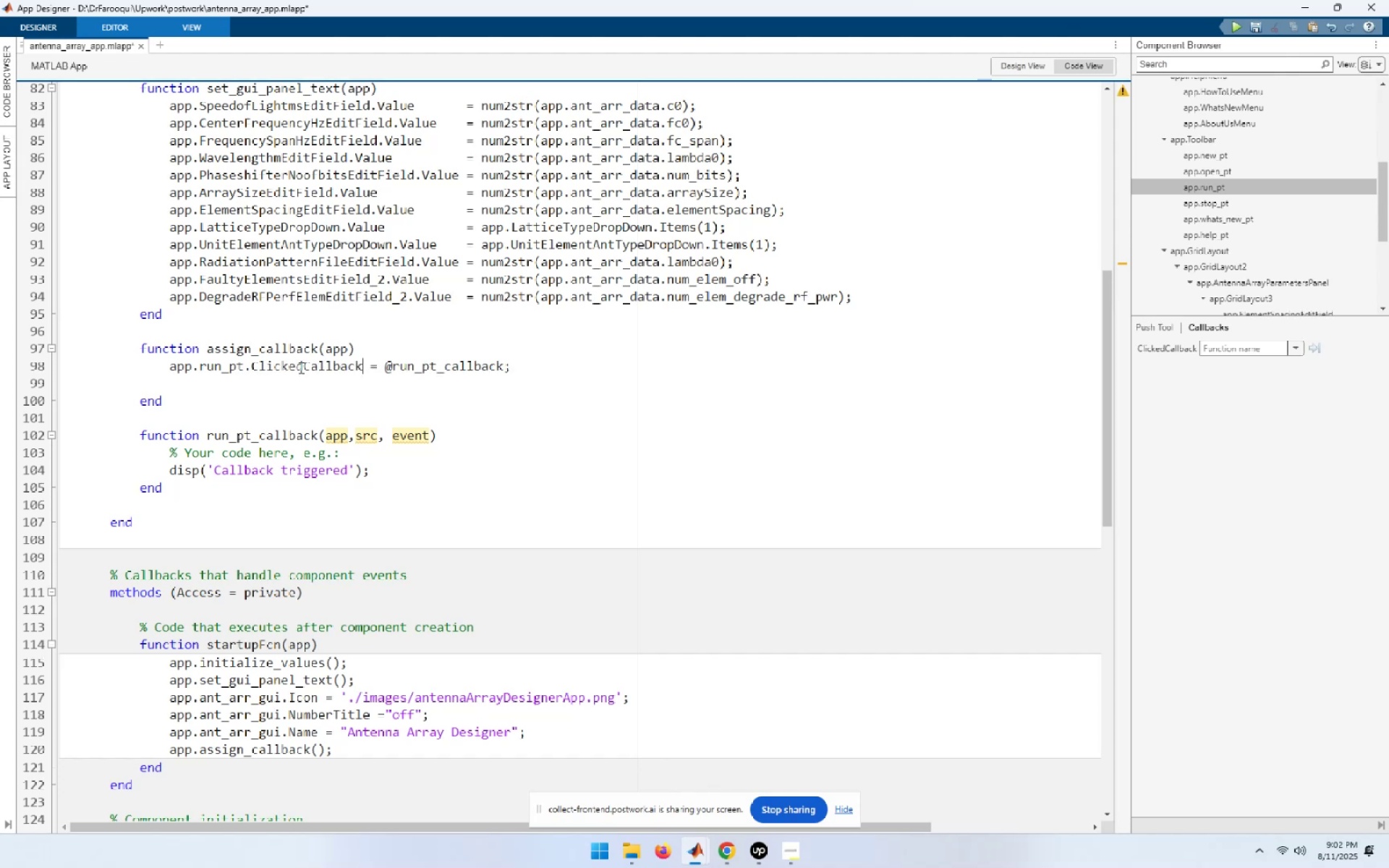 
wait(5.76)
 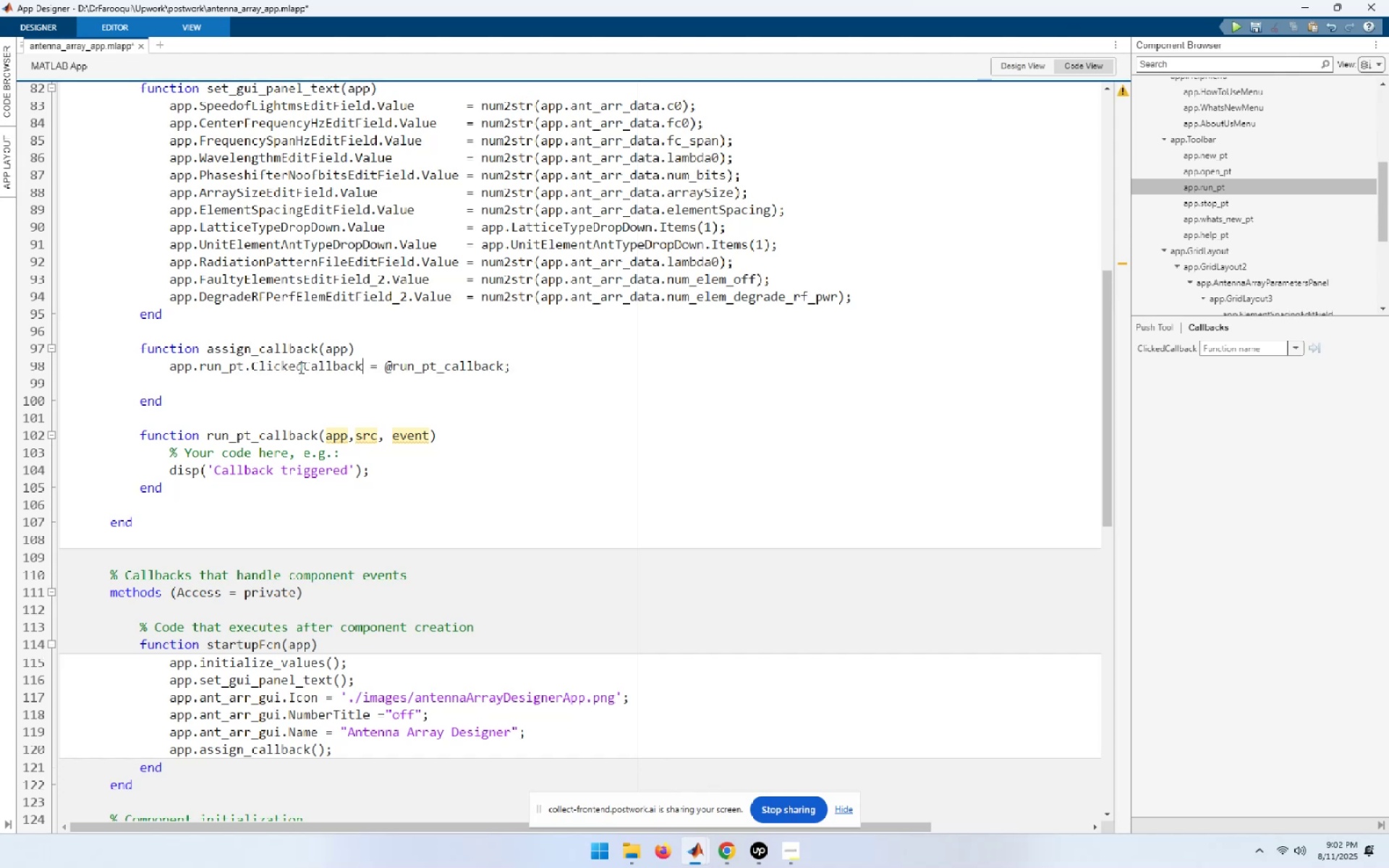 
left_click([705, 425])
 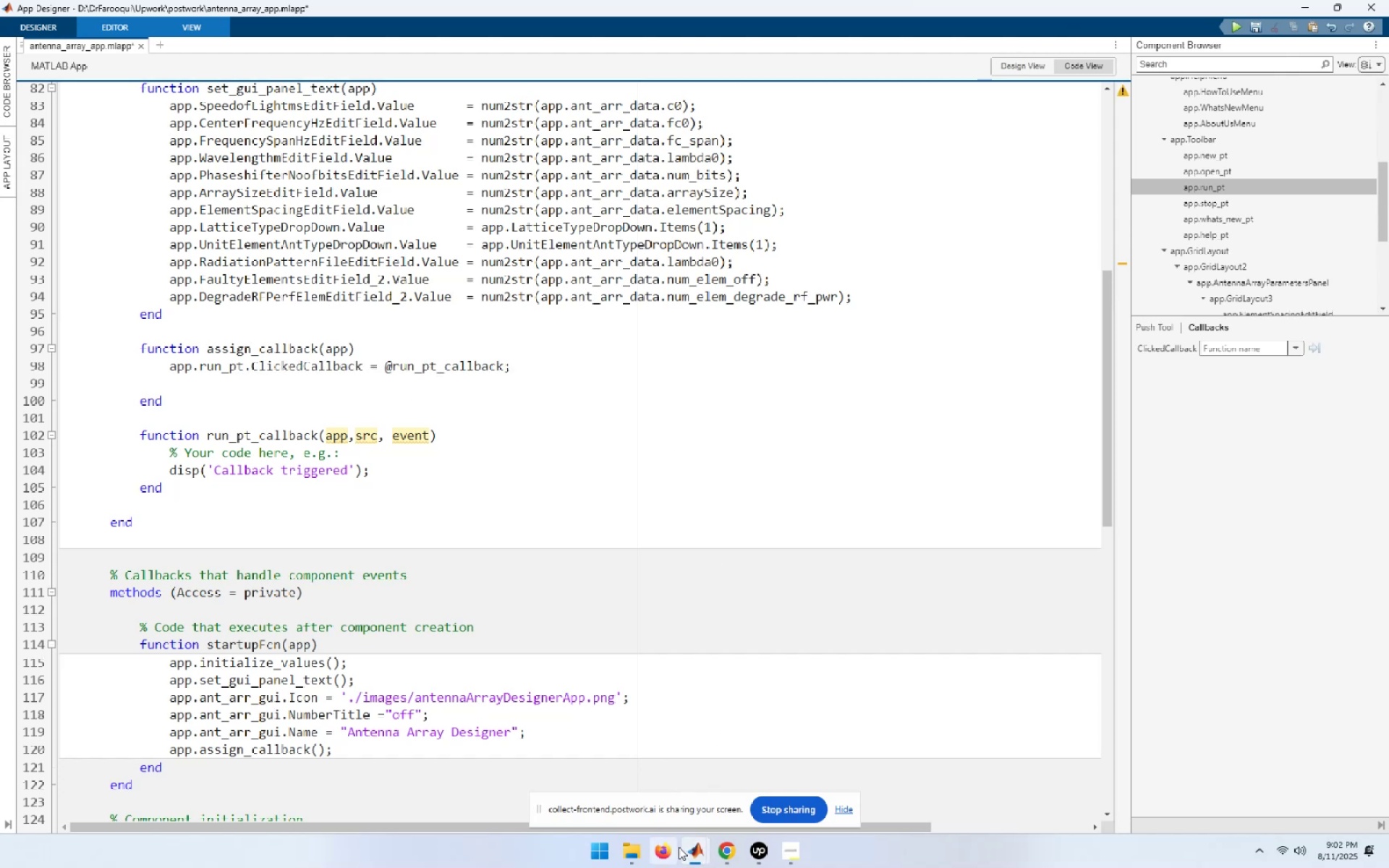 
left_click([731, 847])
 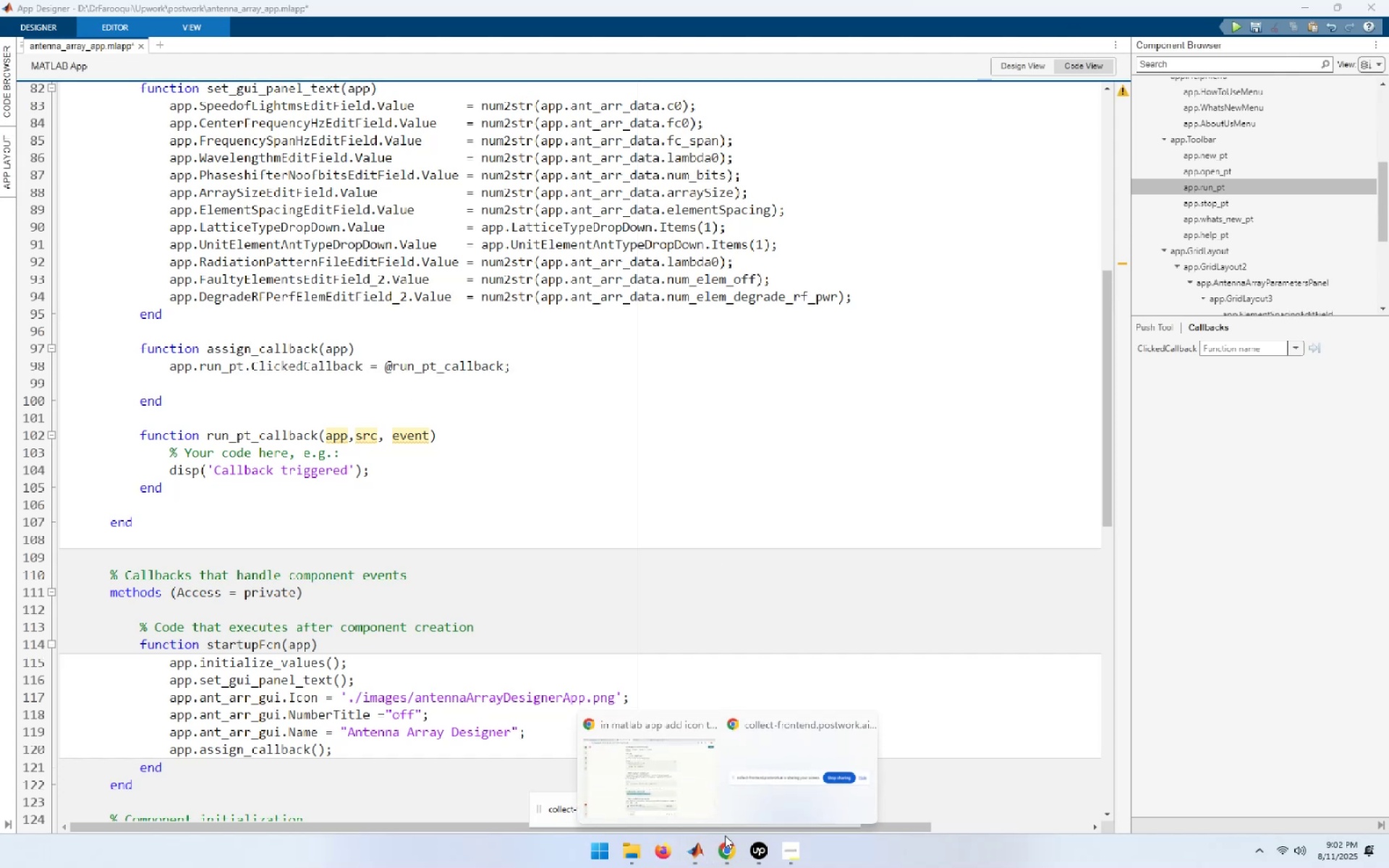 
left_click([659, 778])
 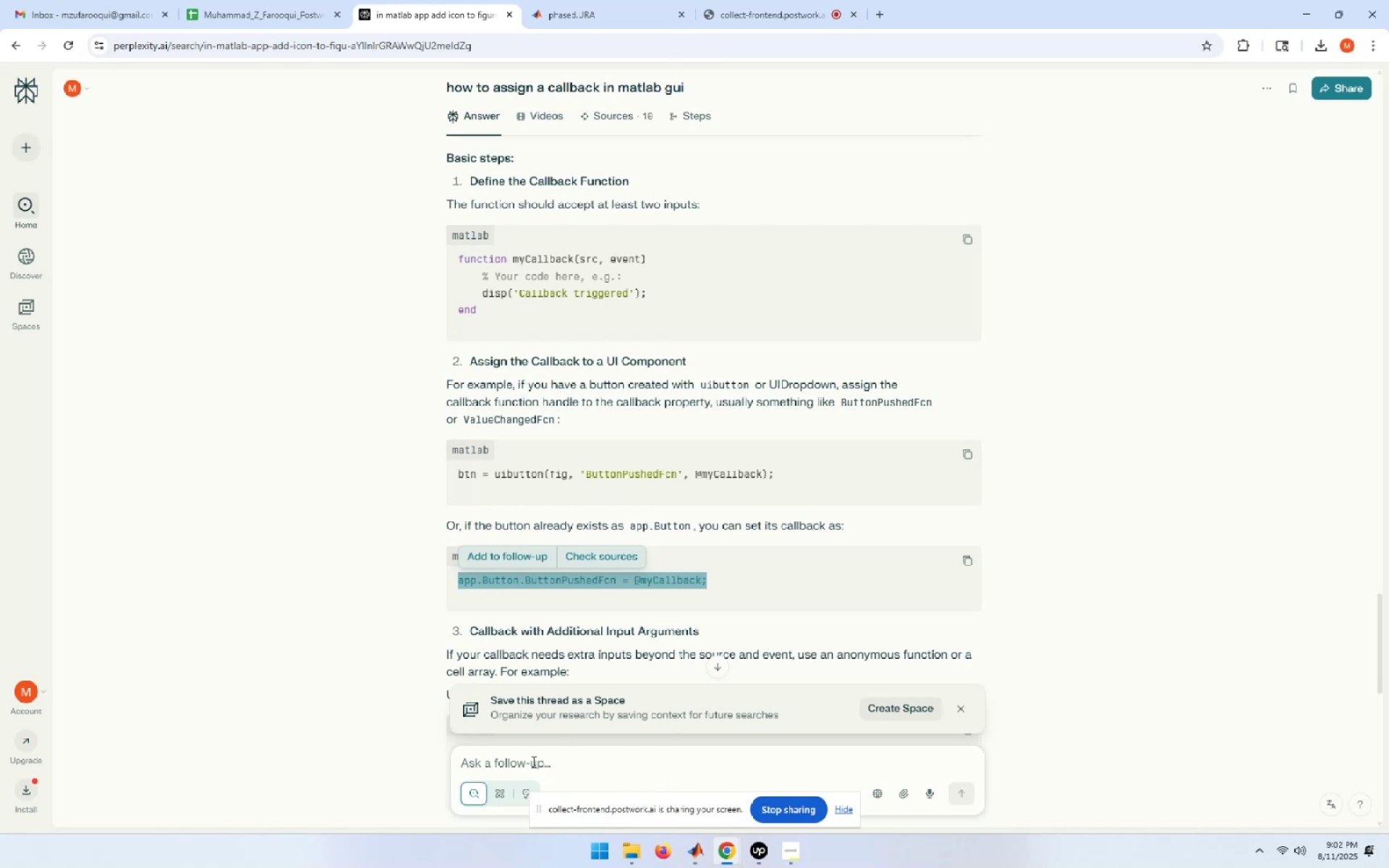 
left_click([736, 596])
 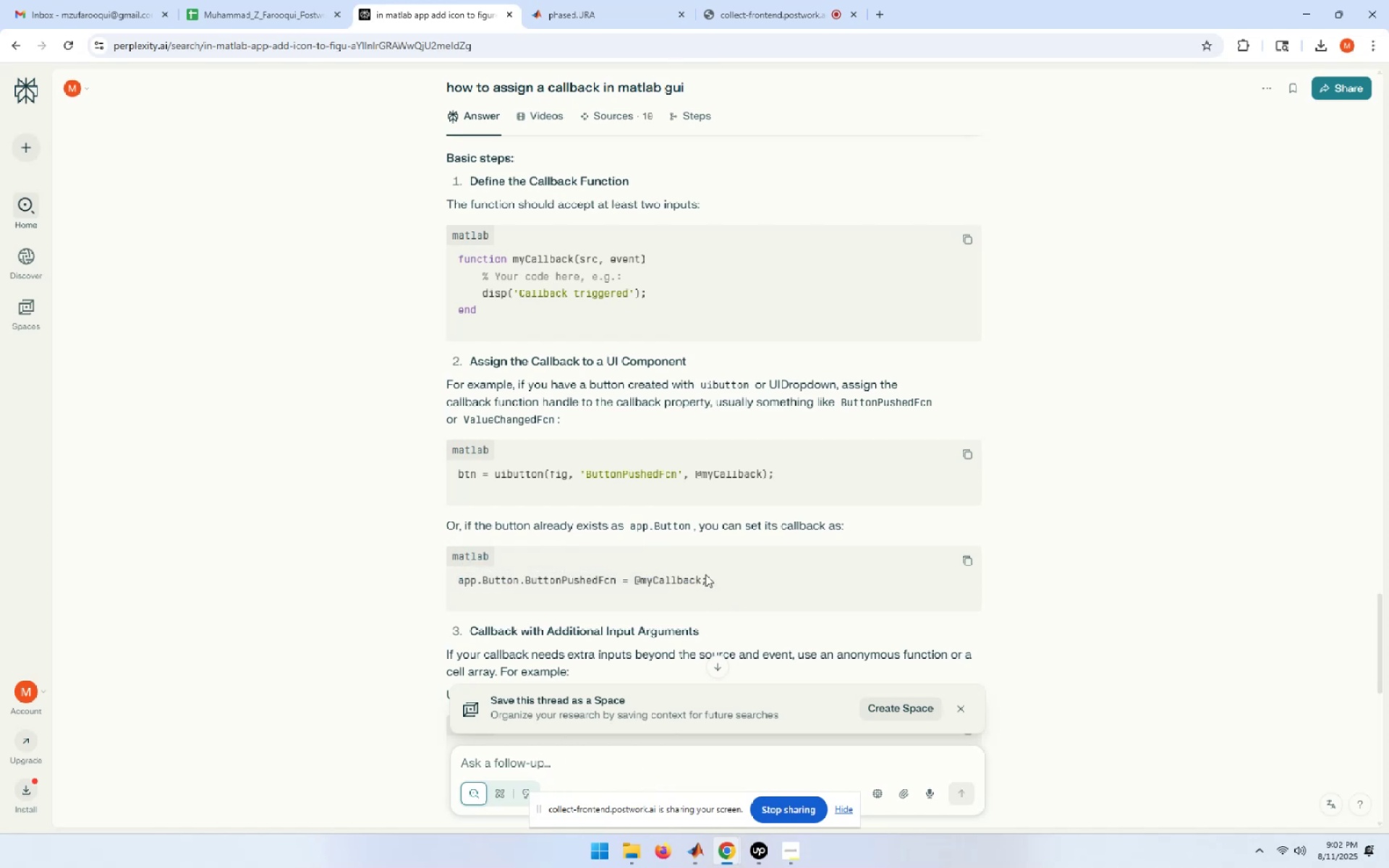 
left_click_drag(start_coordinate=[706, 579], to_coordinate=[456, 575])
 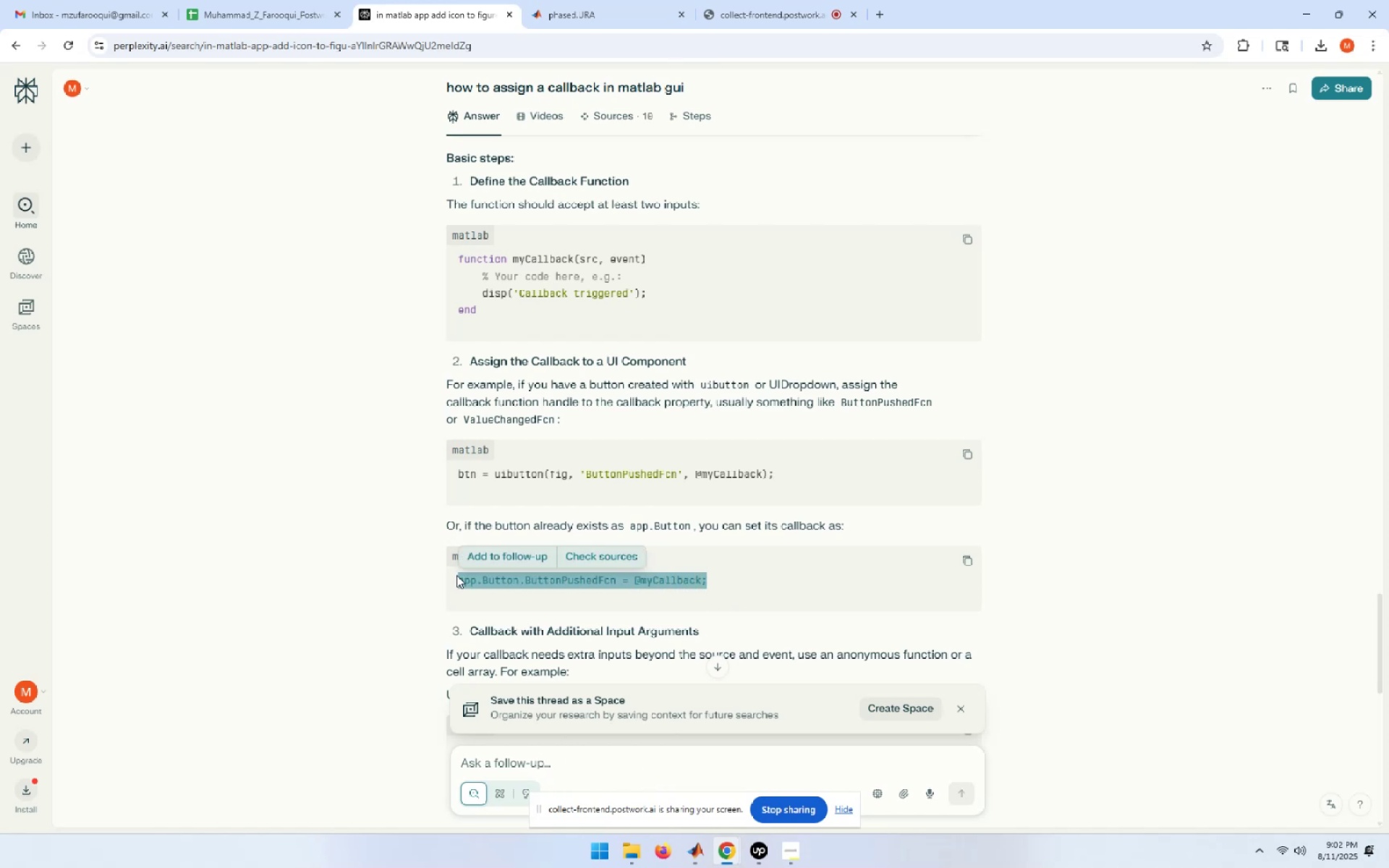 
key(Control+C)
 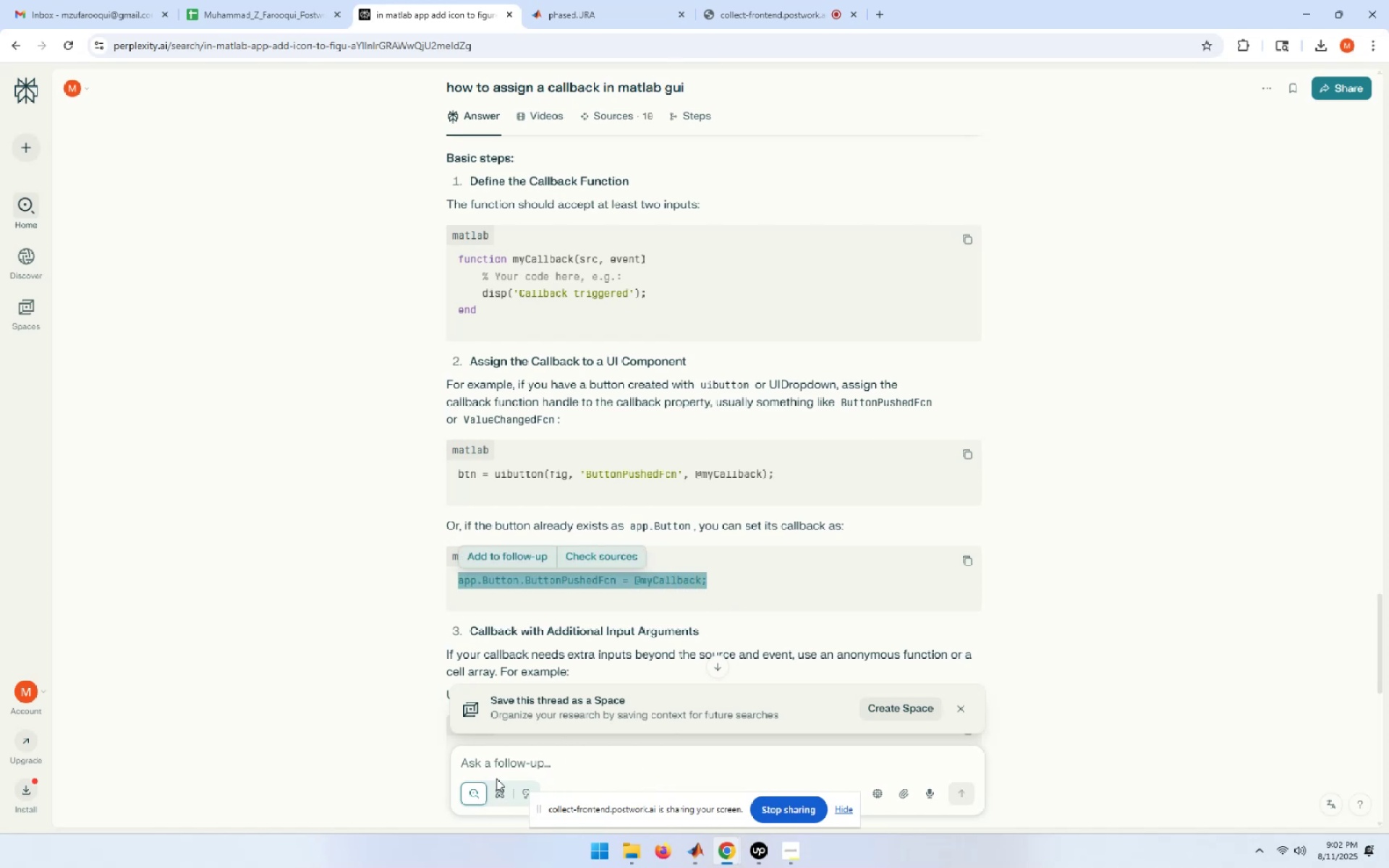 
left_click([497, 758])
 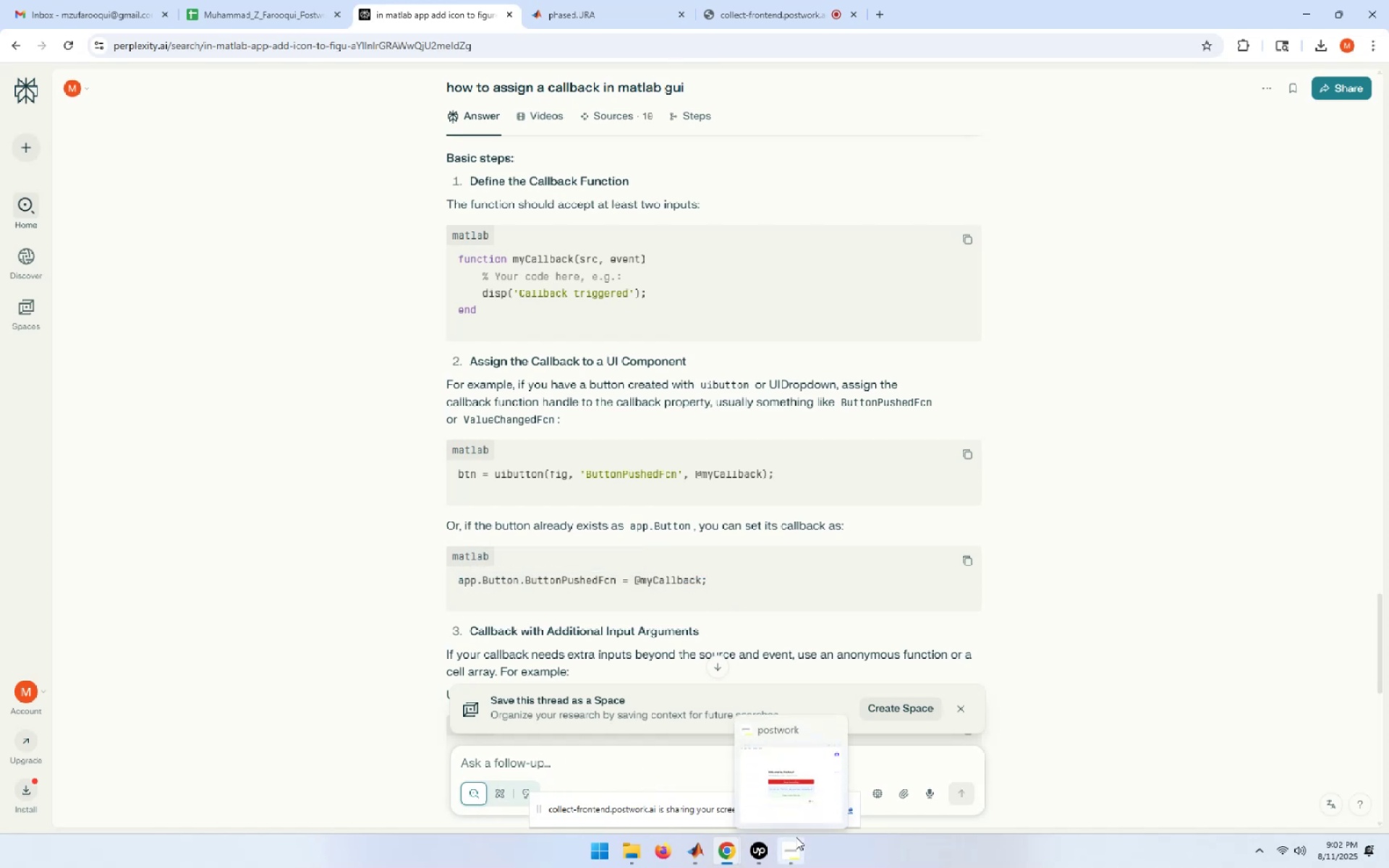 
type(also pass the data here )
 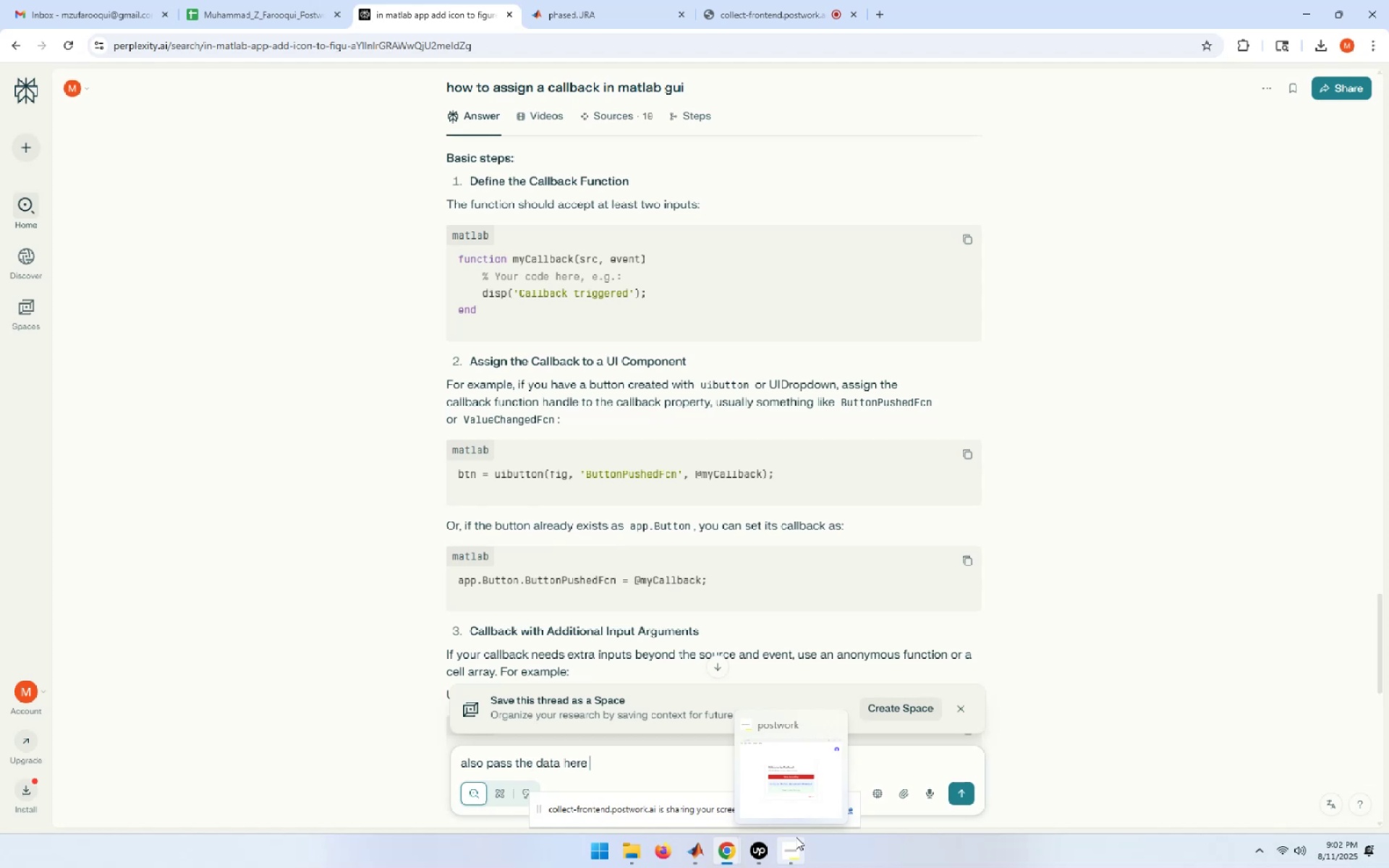 
key(Control+ControlLeft)
 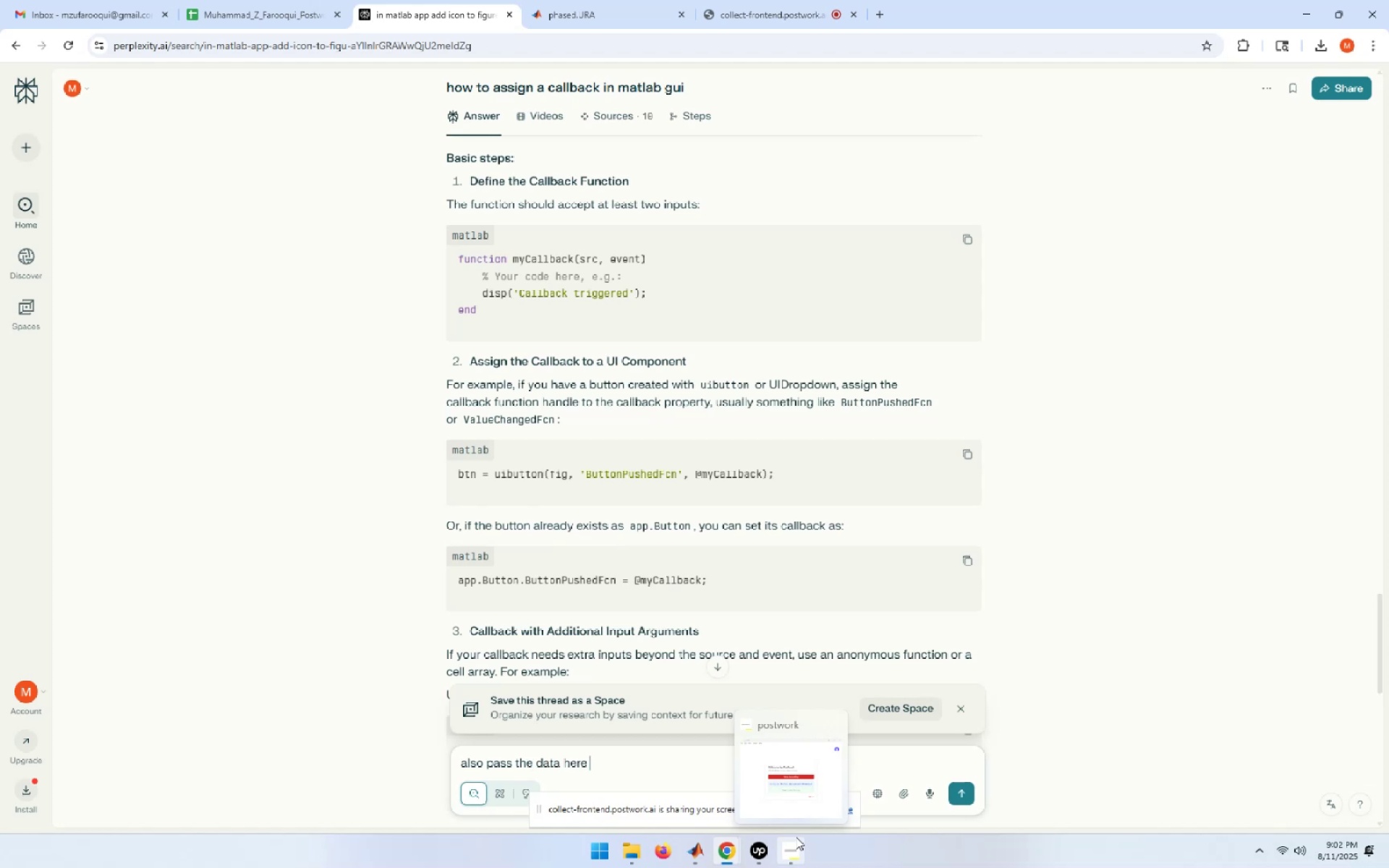 
key(Control+V)
 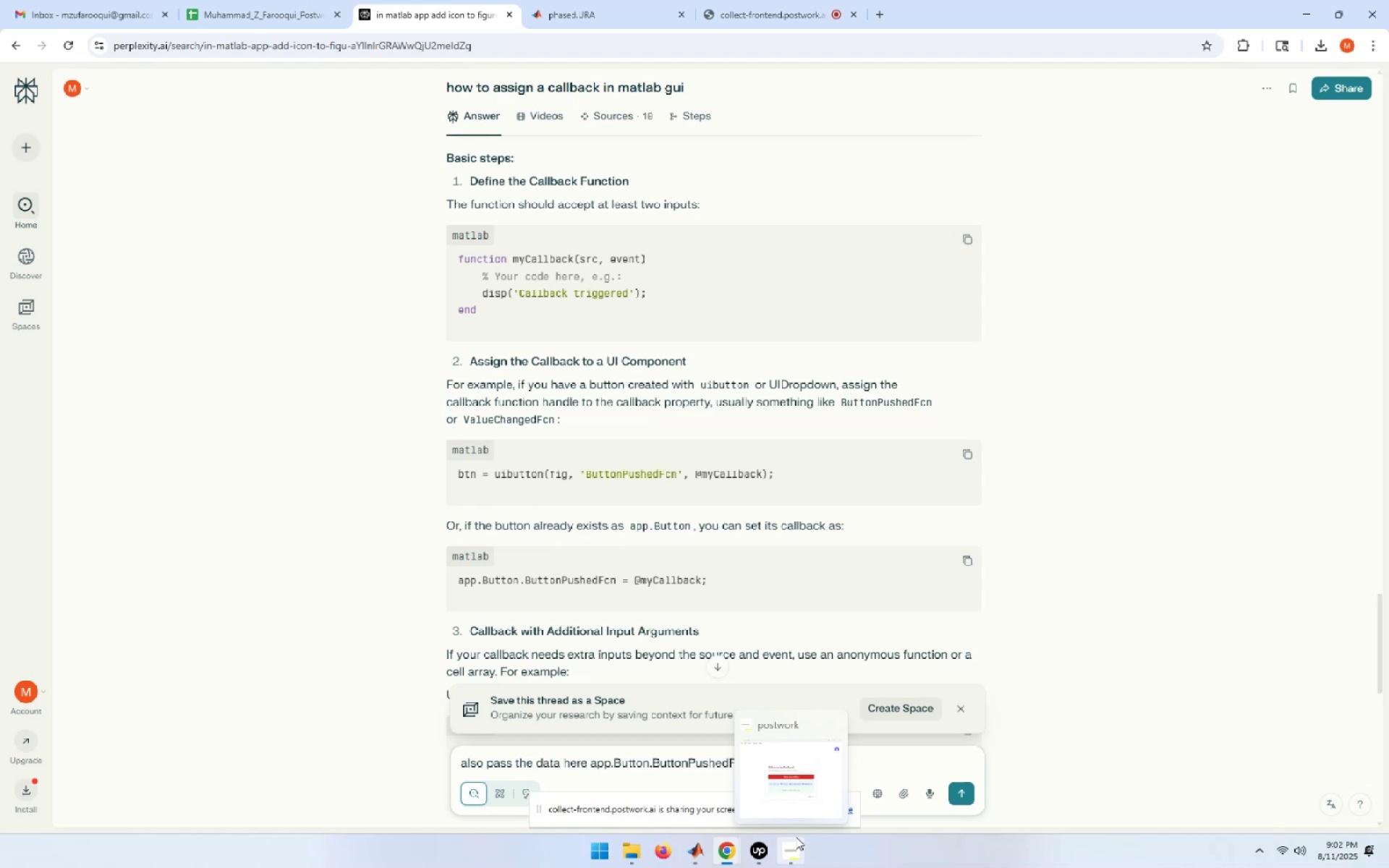 
key(Enter)
 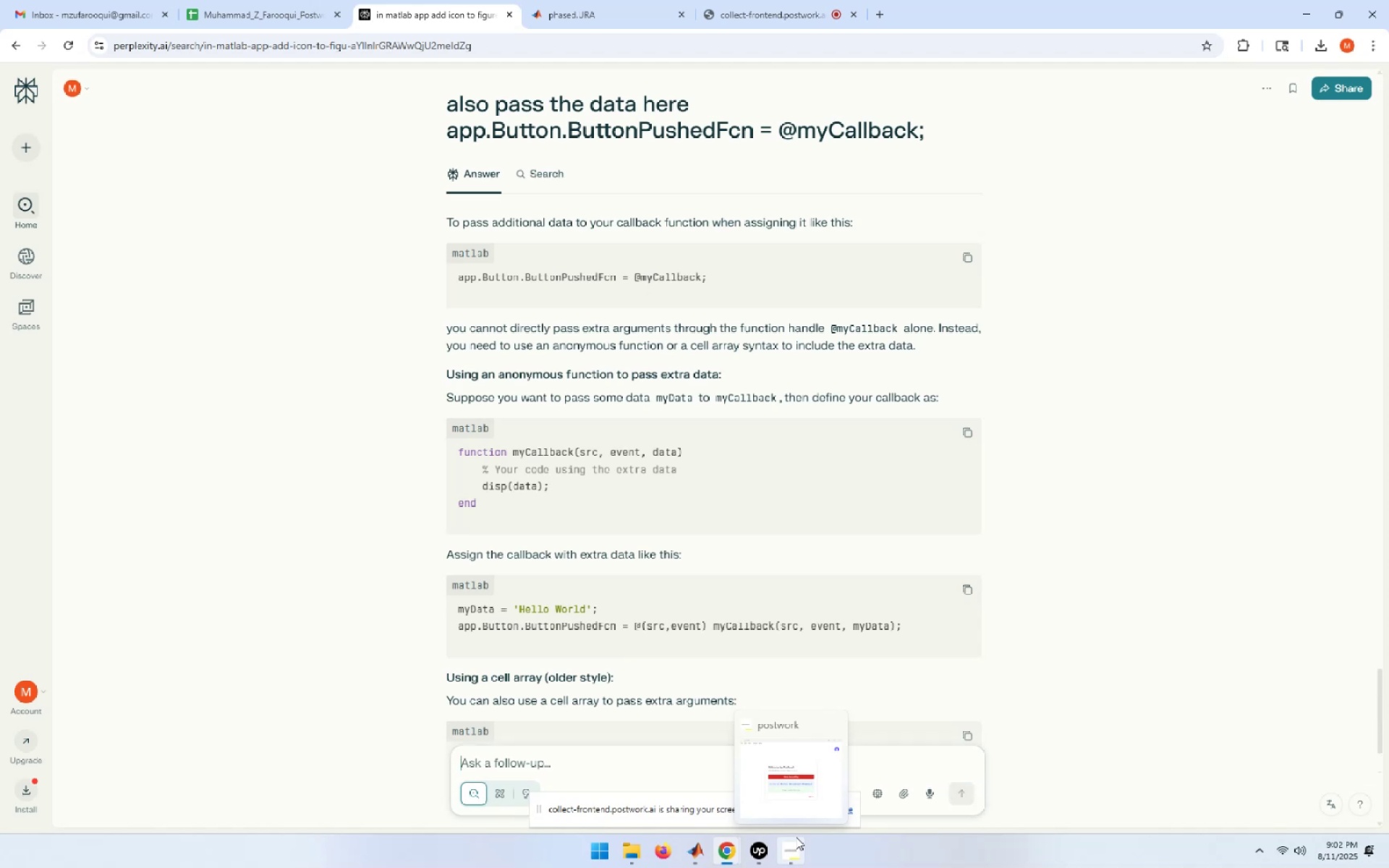 
wait(17.95)
 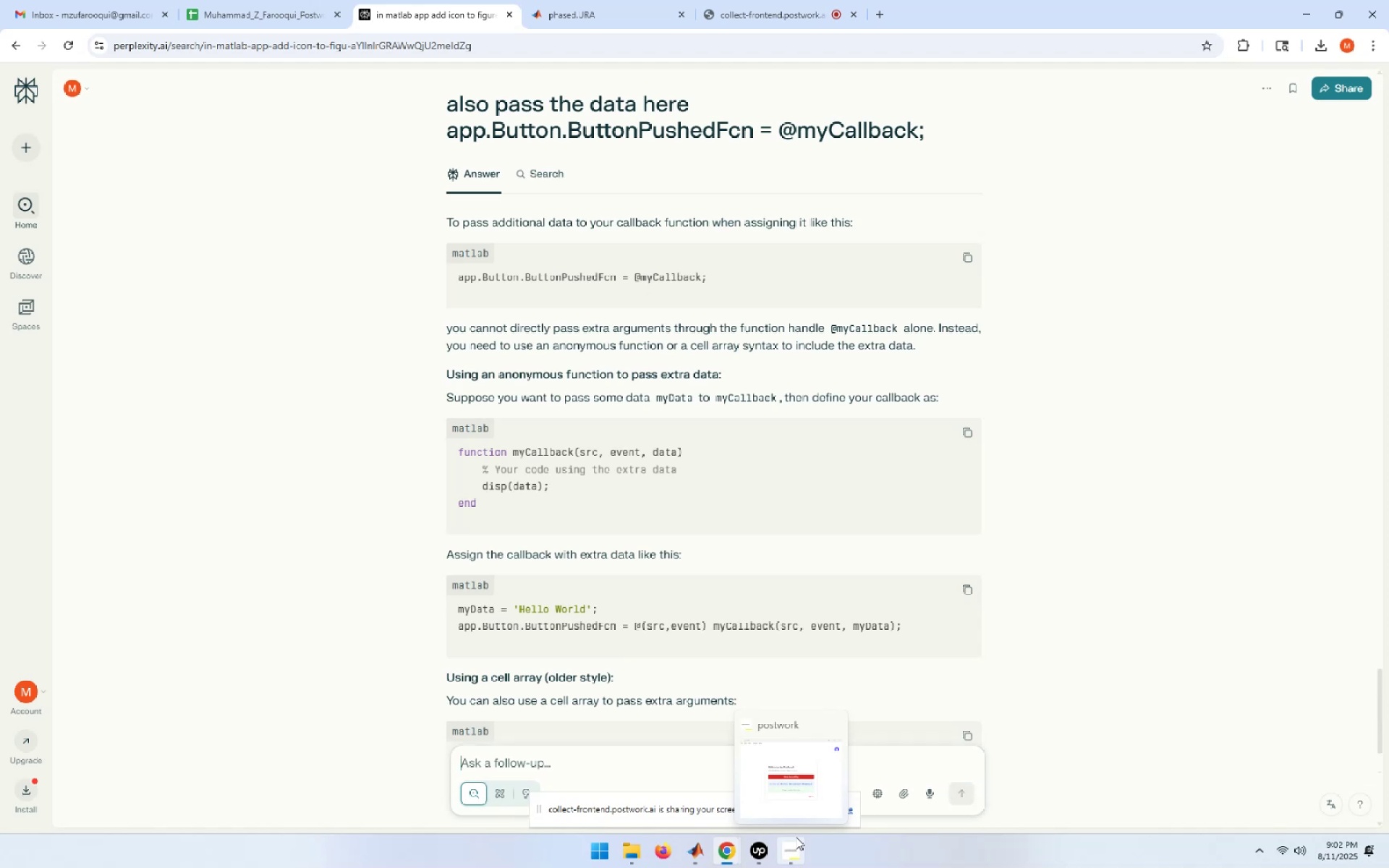 
left_click([1301, 1])
 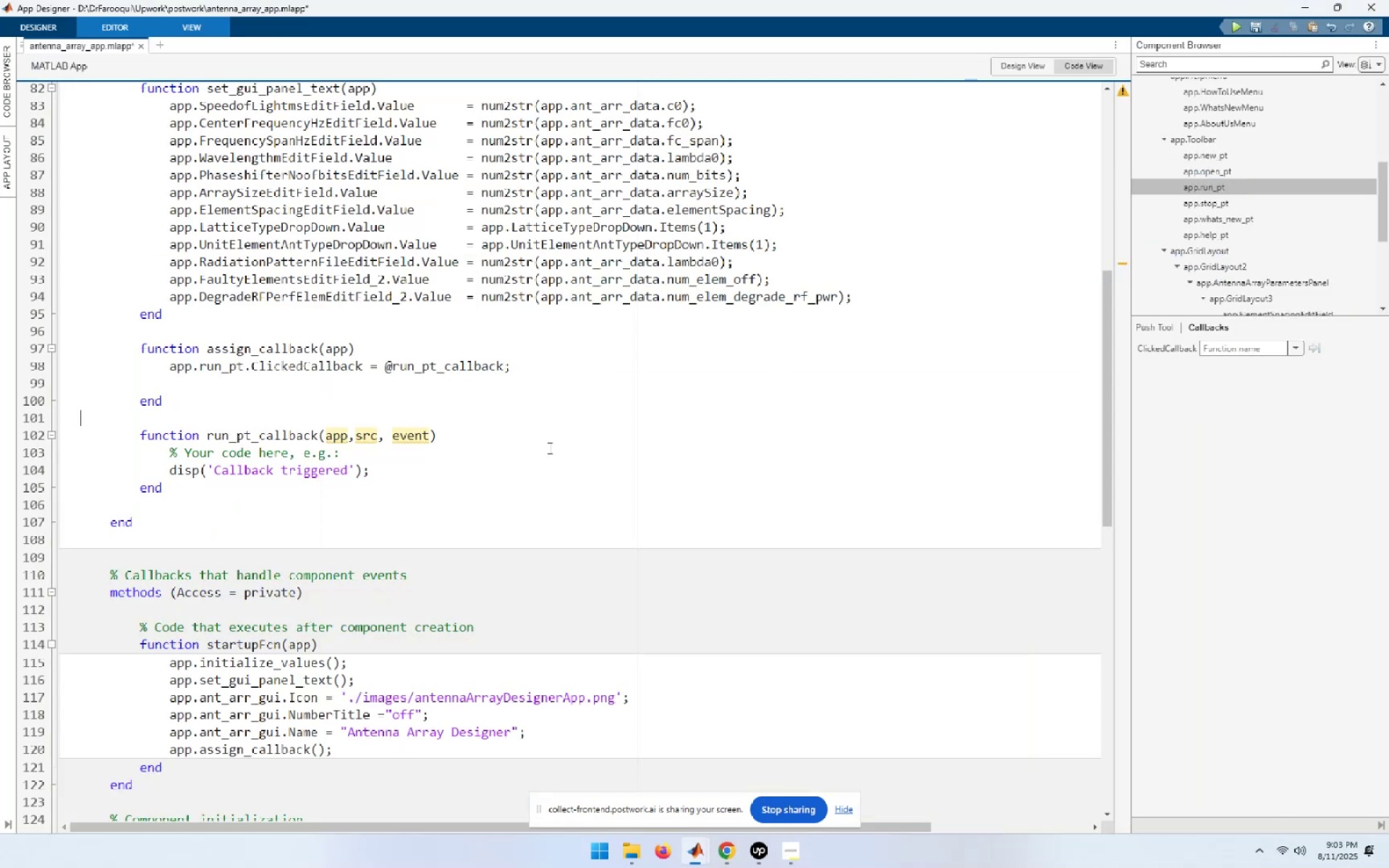 
left_click([532, 365])
 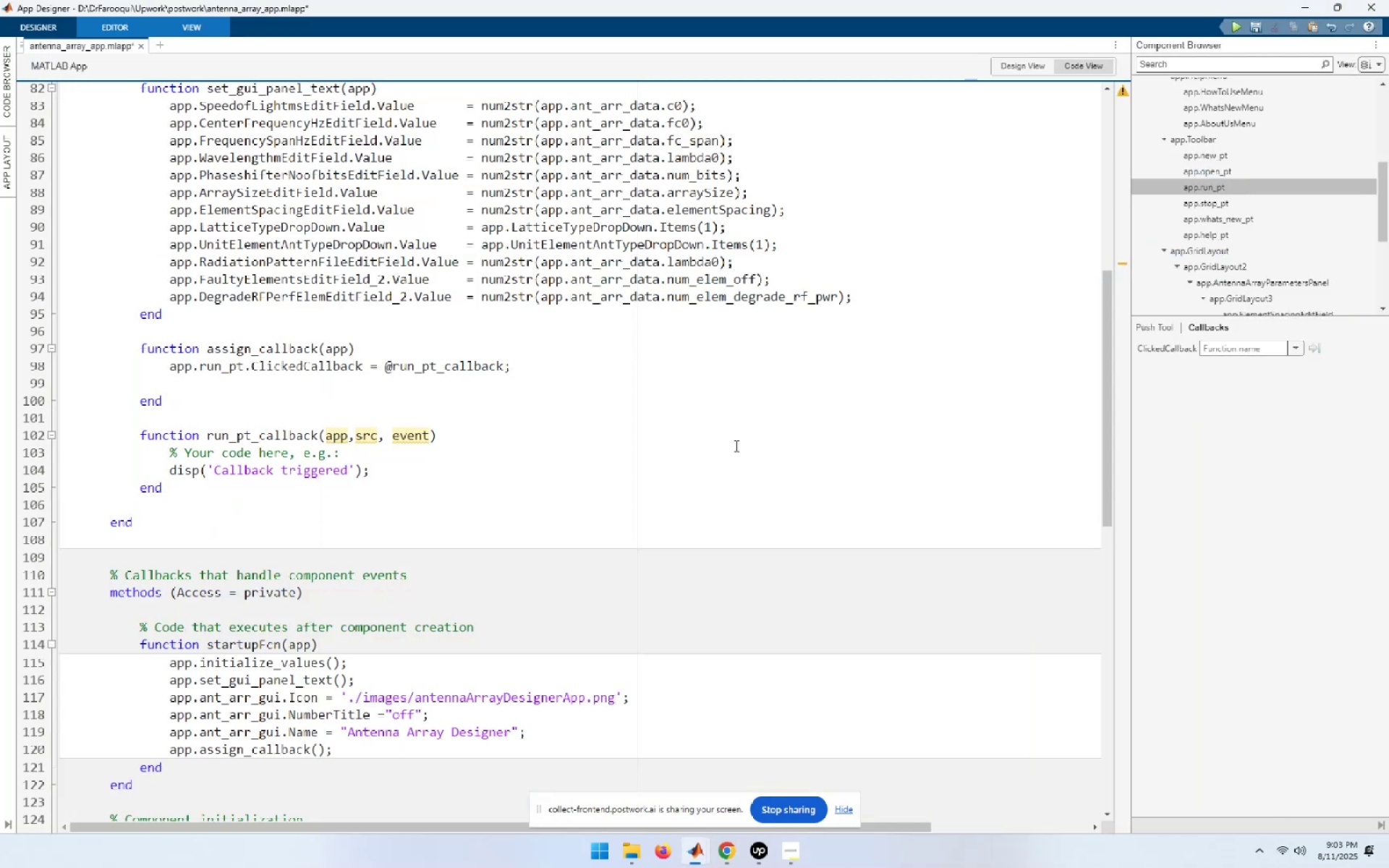 
key(NumpadEnter)
 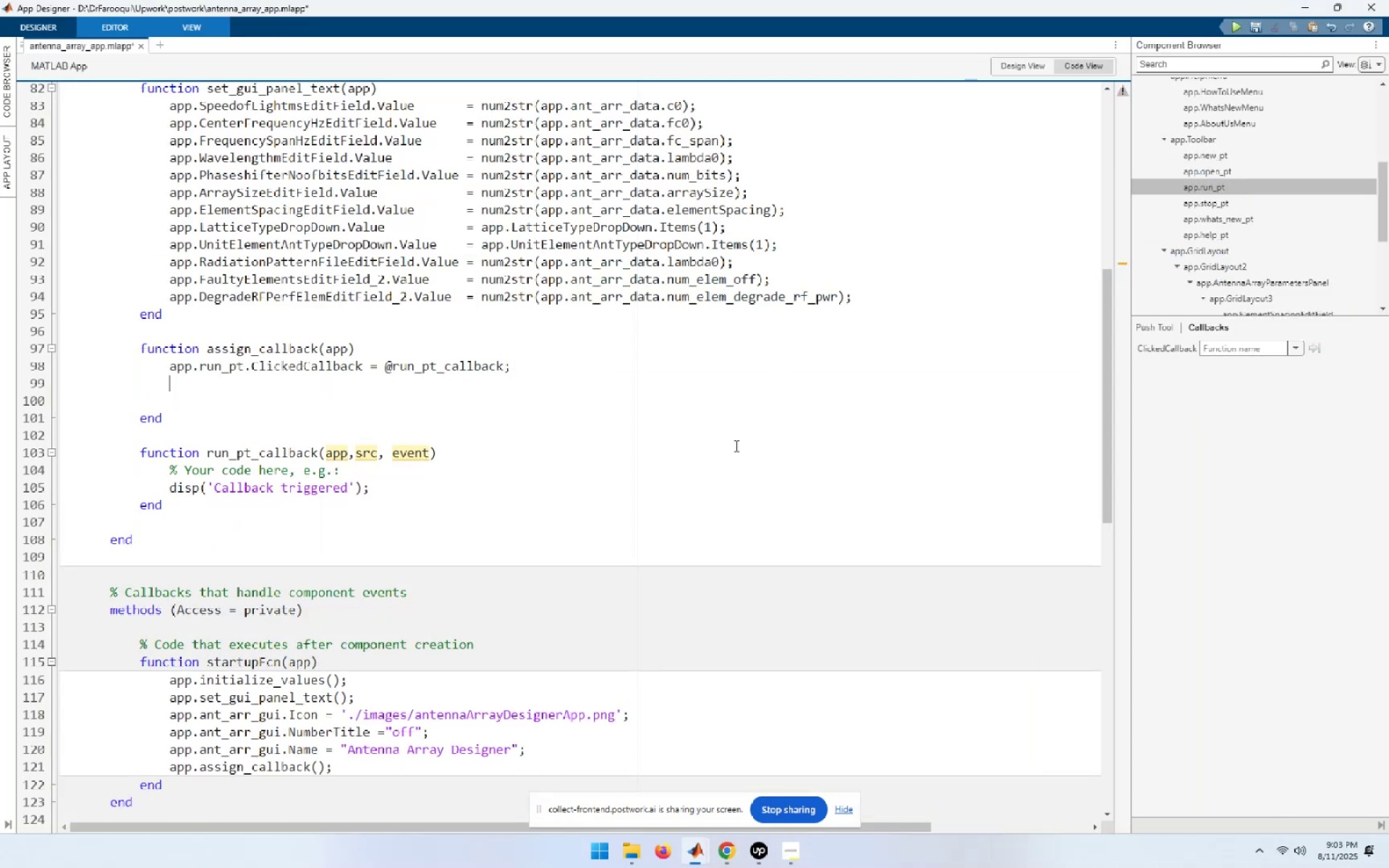 
key(Control+ControlLeft)
 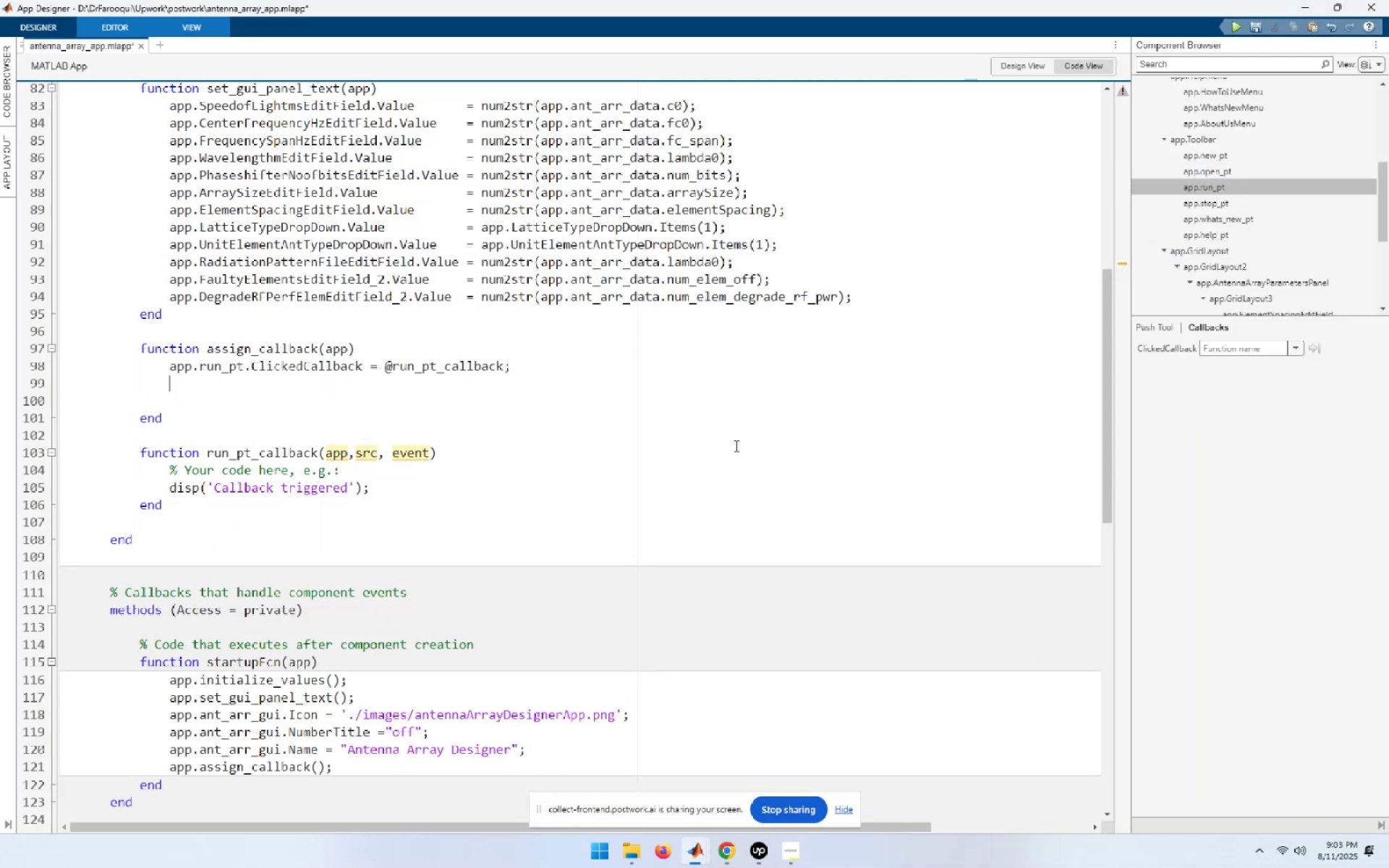 
key(Control+V)
 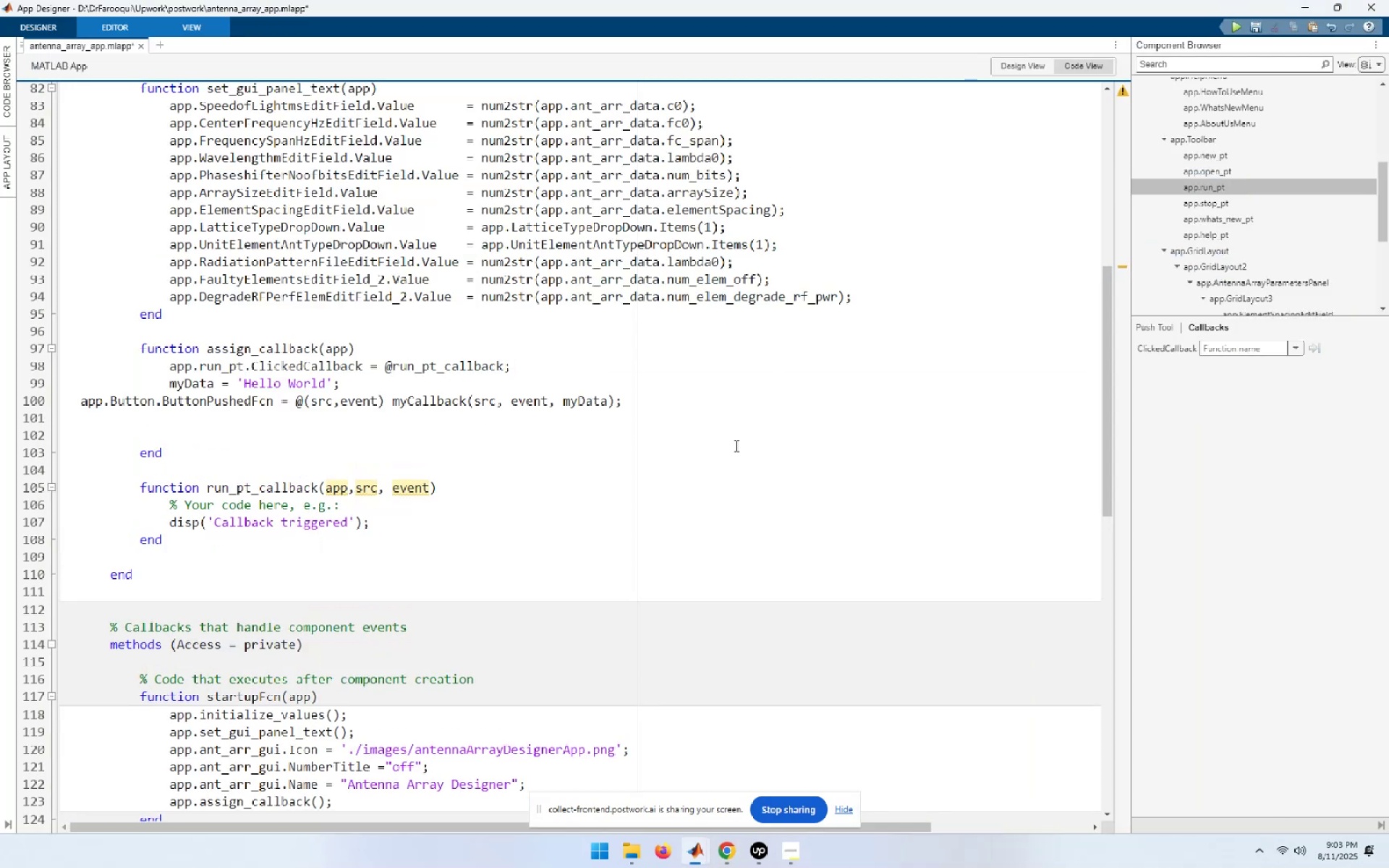 
key(ArrowUp)
 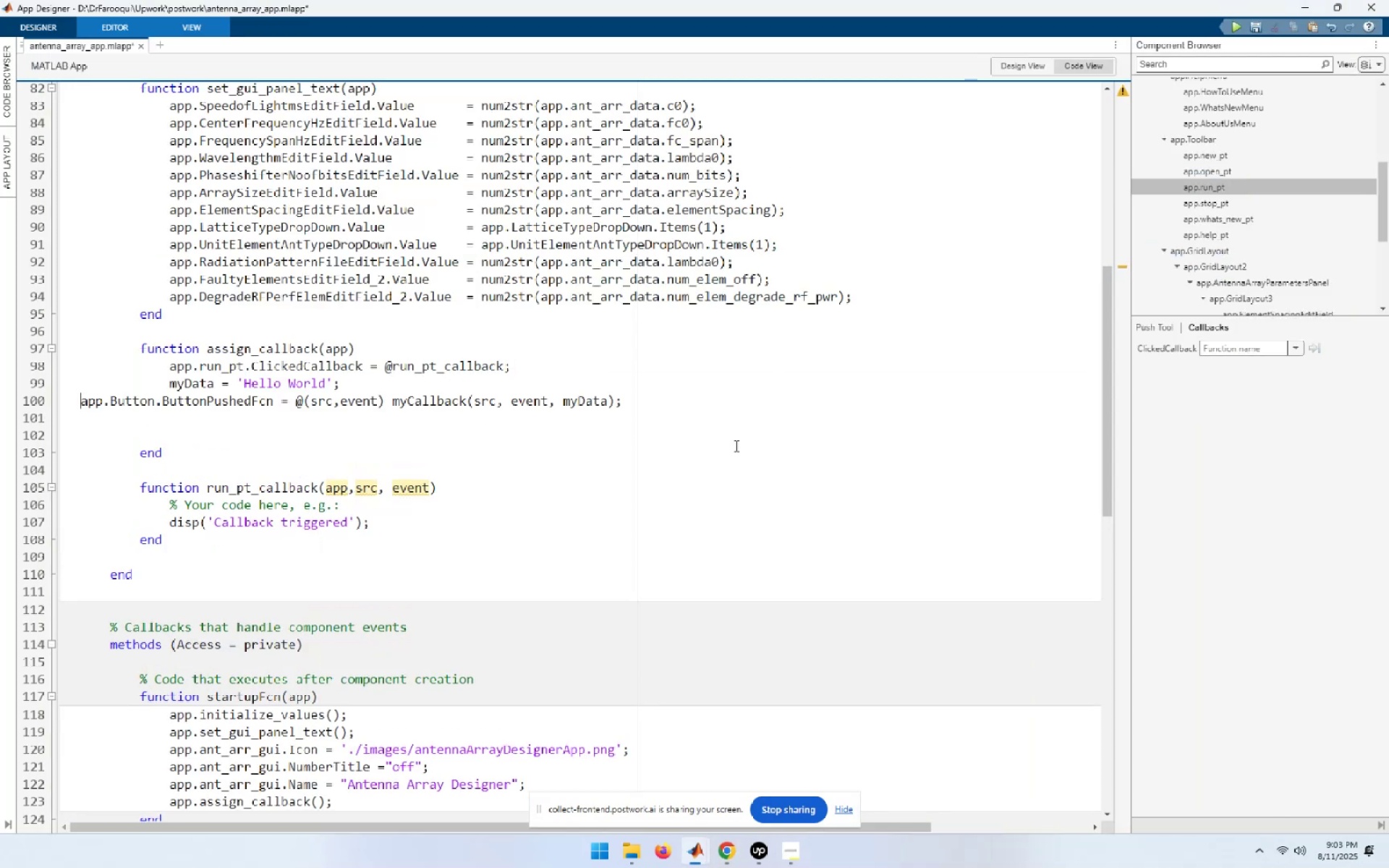 
key(ArrowUp)
 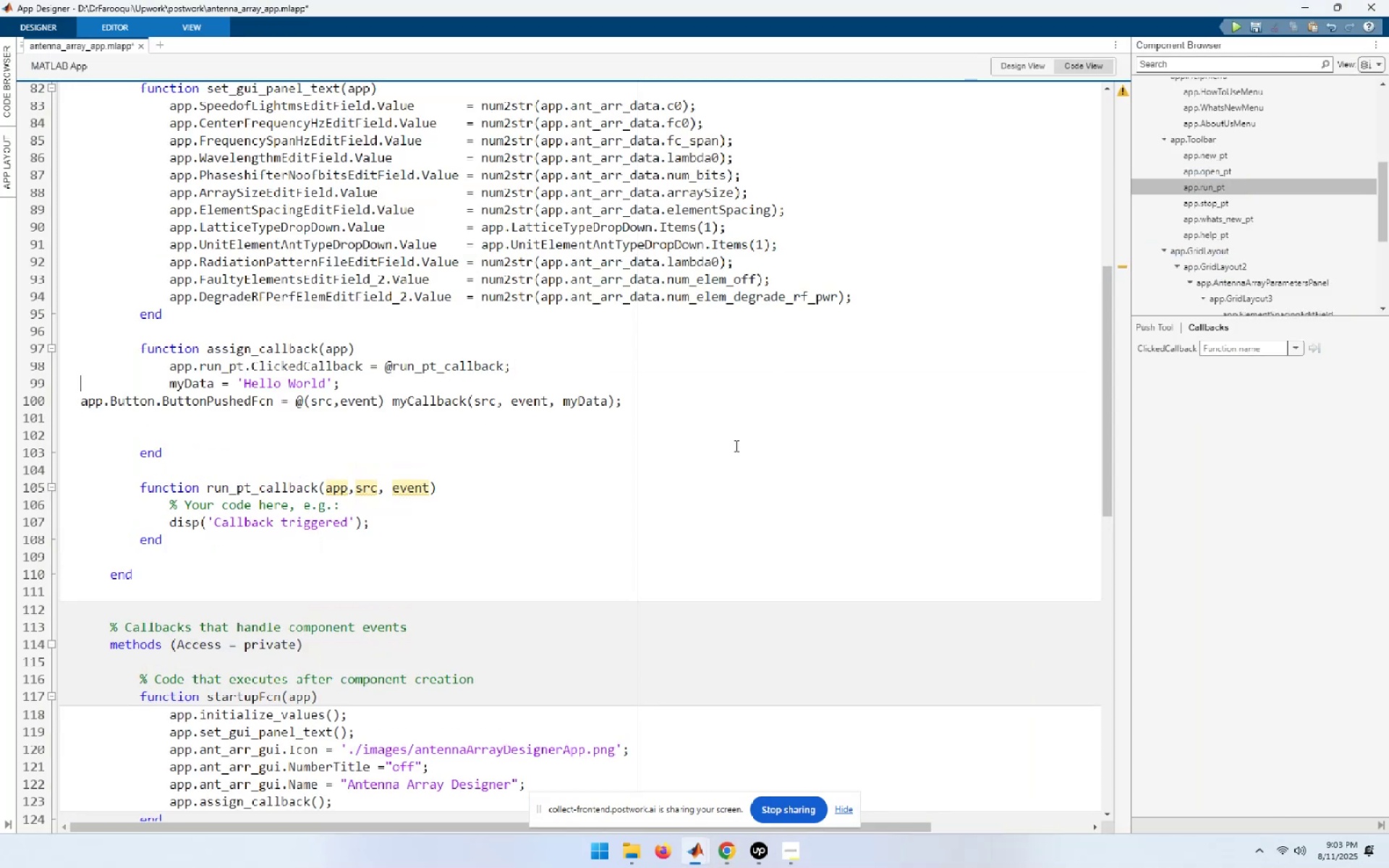 
hold_key(key=ShiftLeft, duration=0.51)
 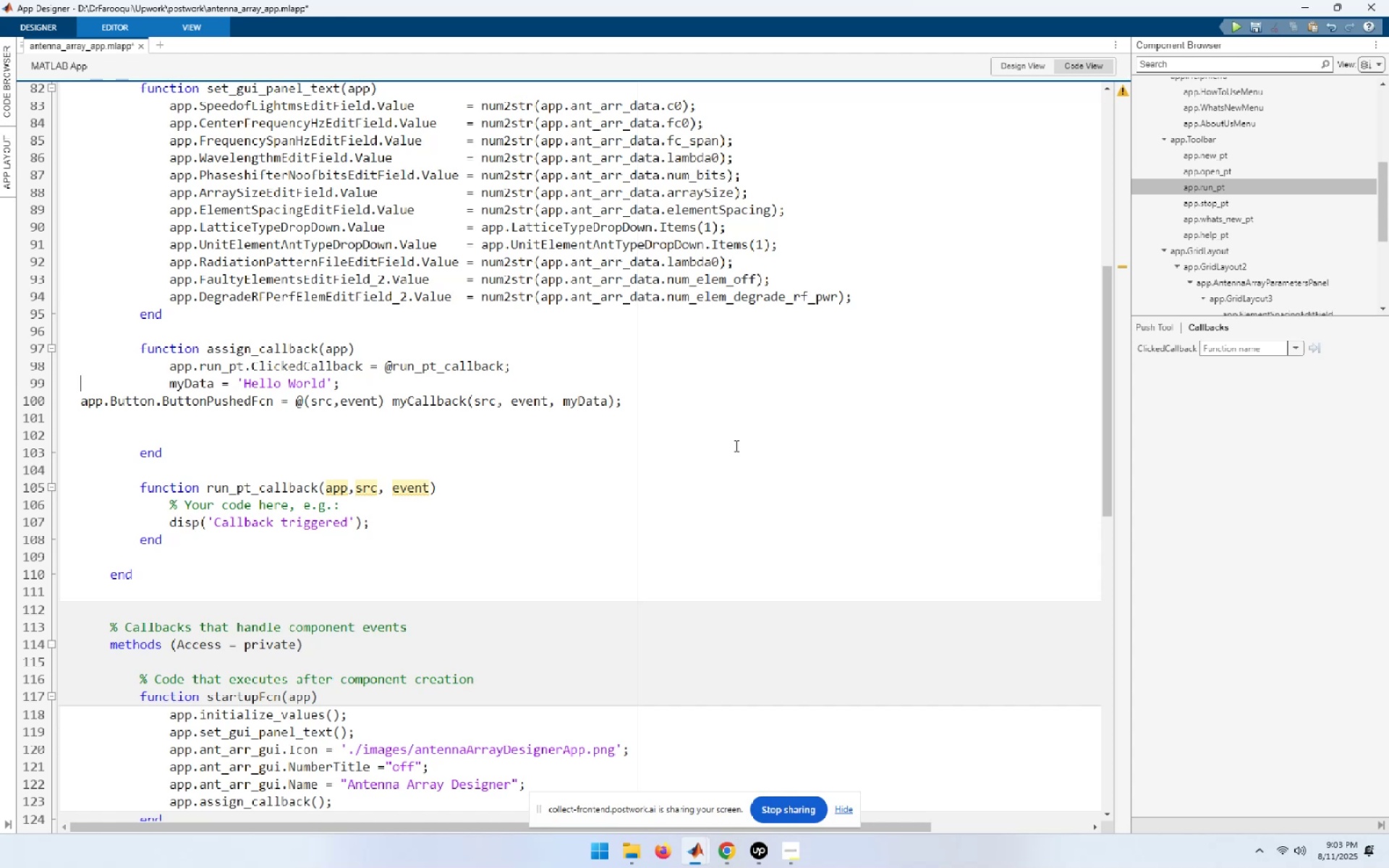 
key(ArrowDown)
 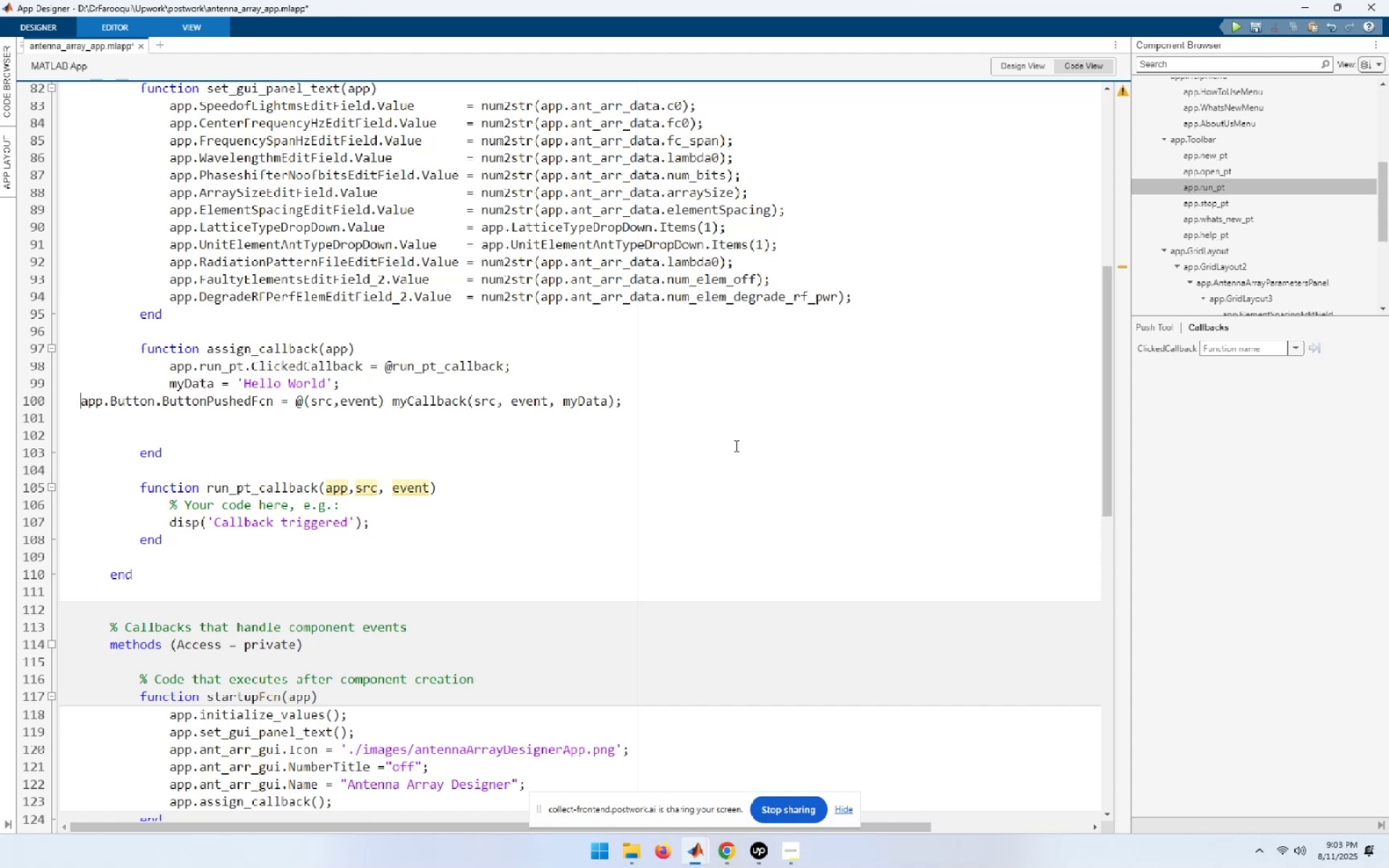 
key(Control+I)
 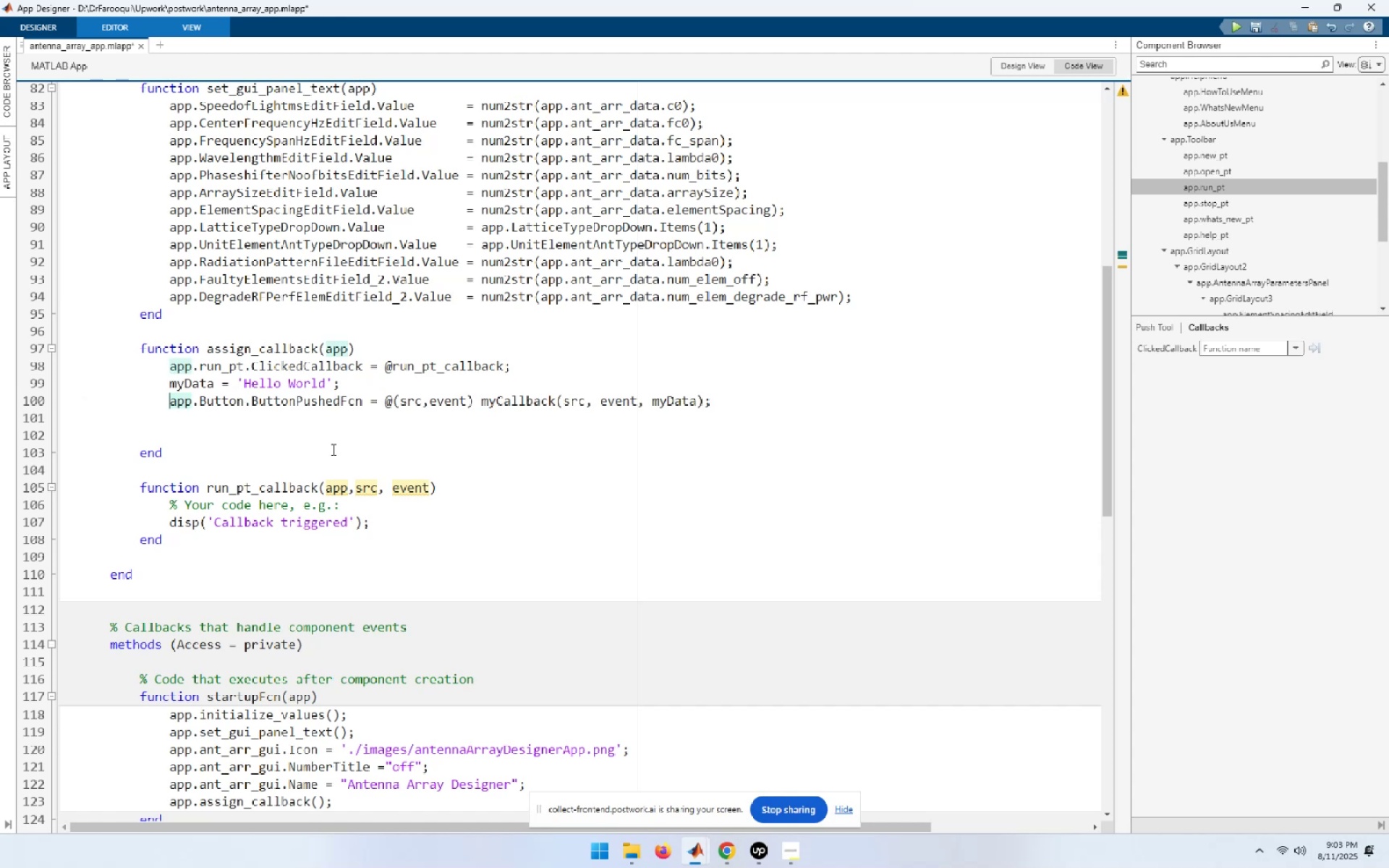 
wait(5.52)
 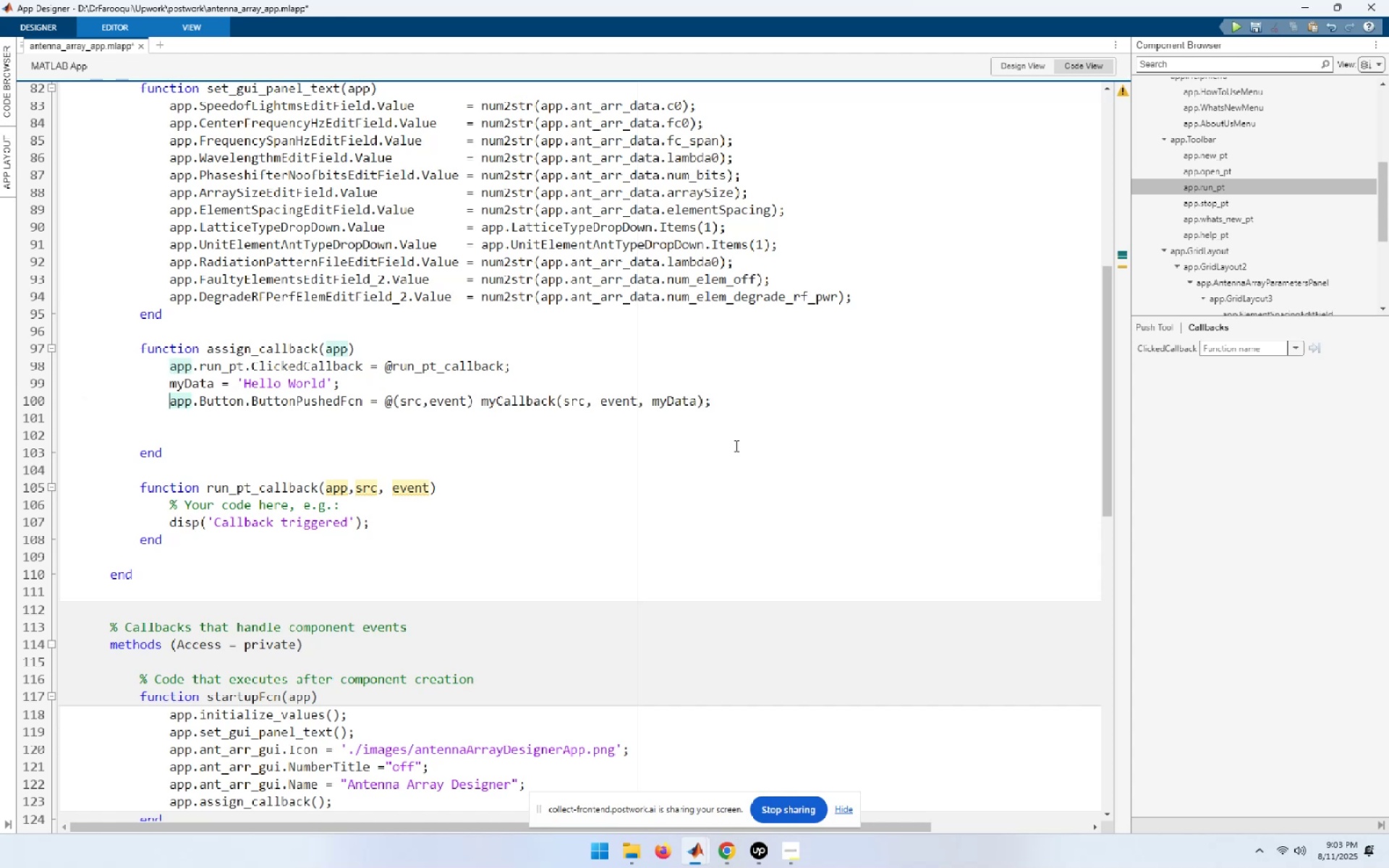 
left_click_drag(start_coordinate=[474, 401], to_coordinate=[392, 401])
 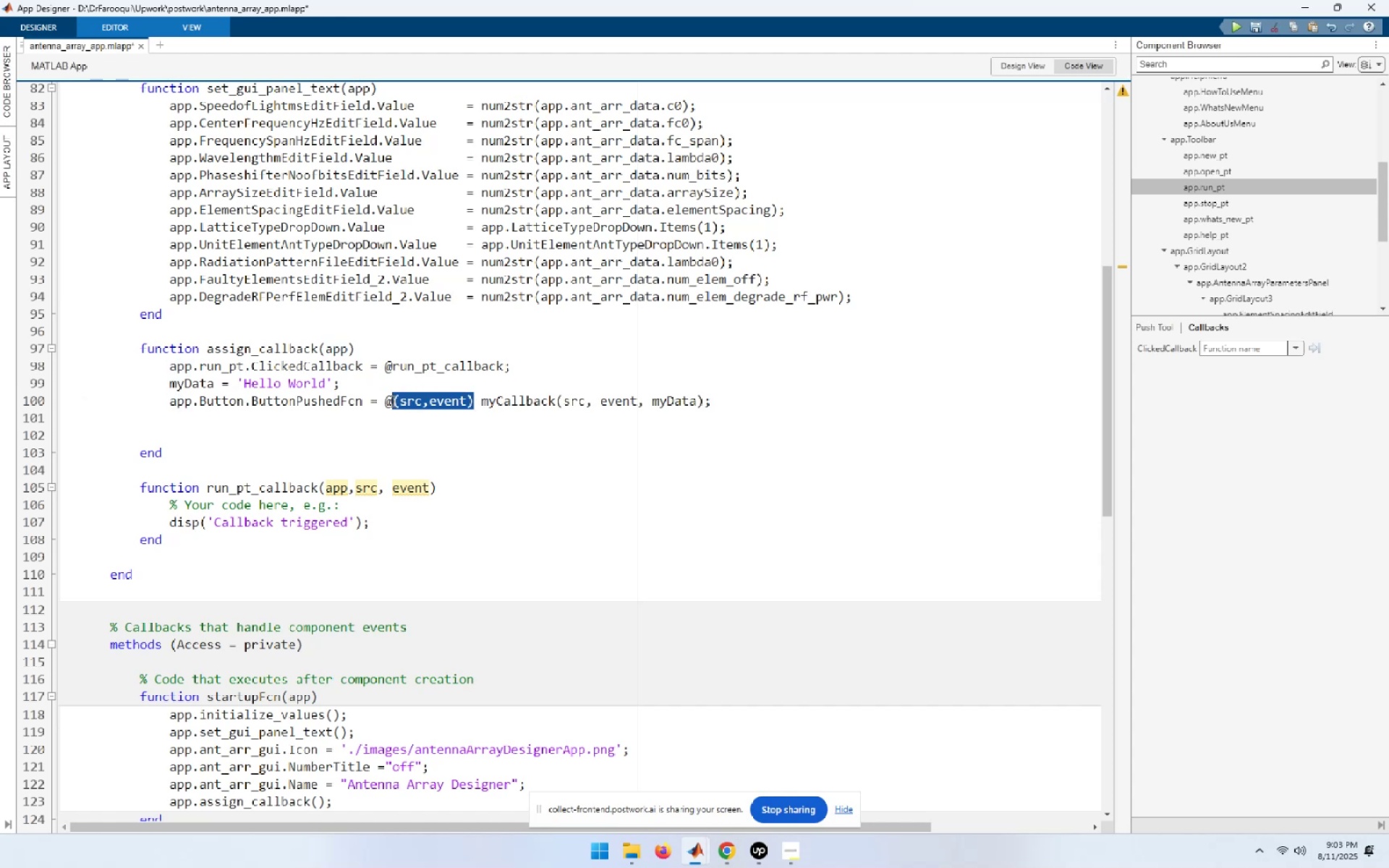 
key(Control+C)
 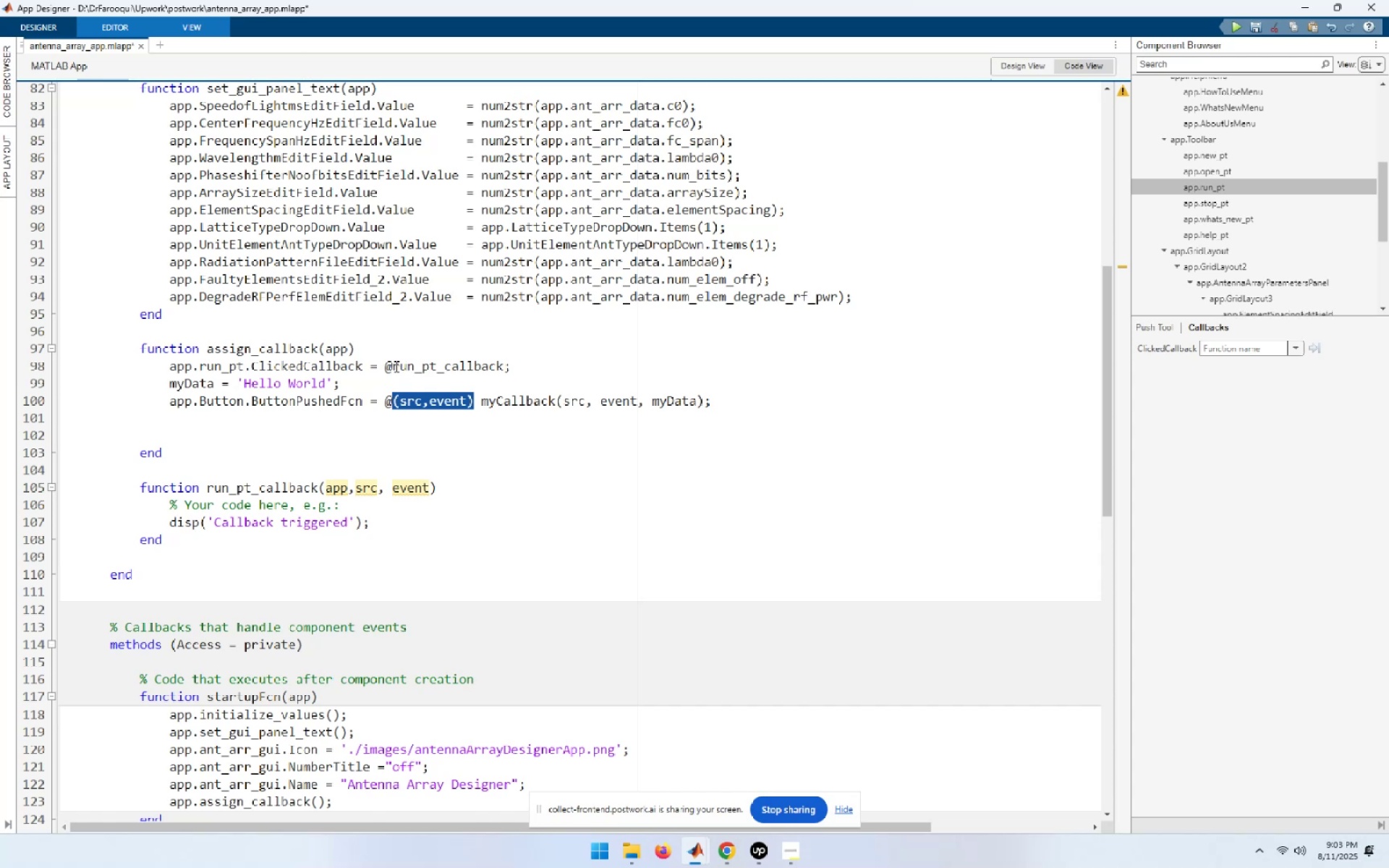 
left_click([394, 366])
 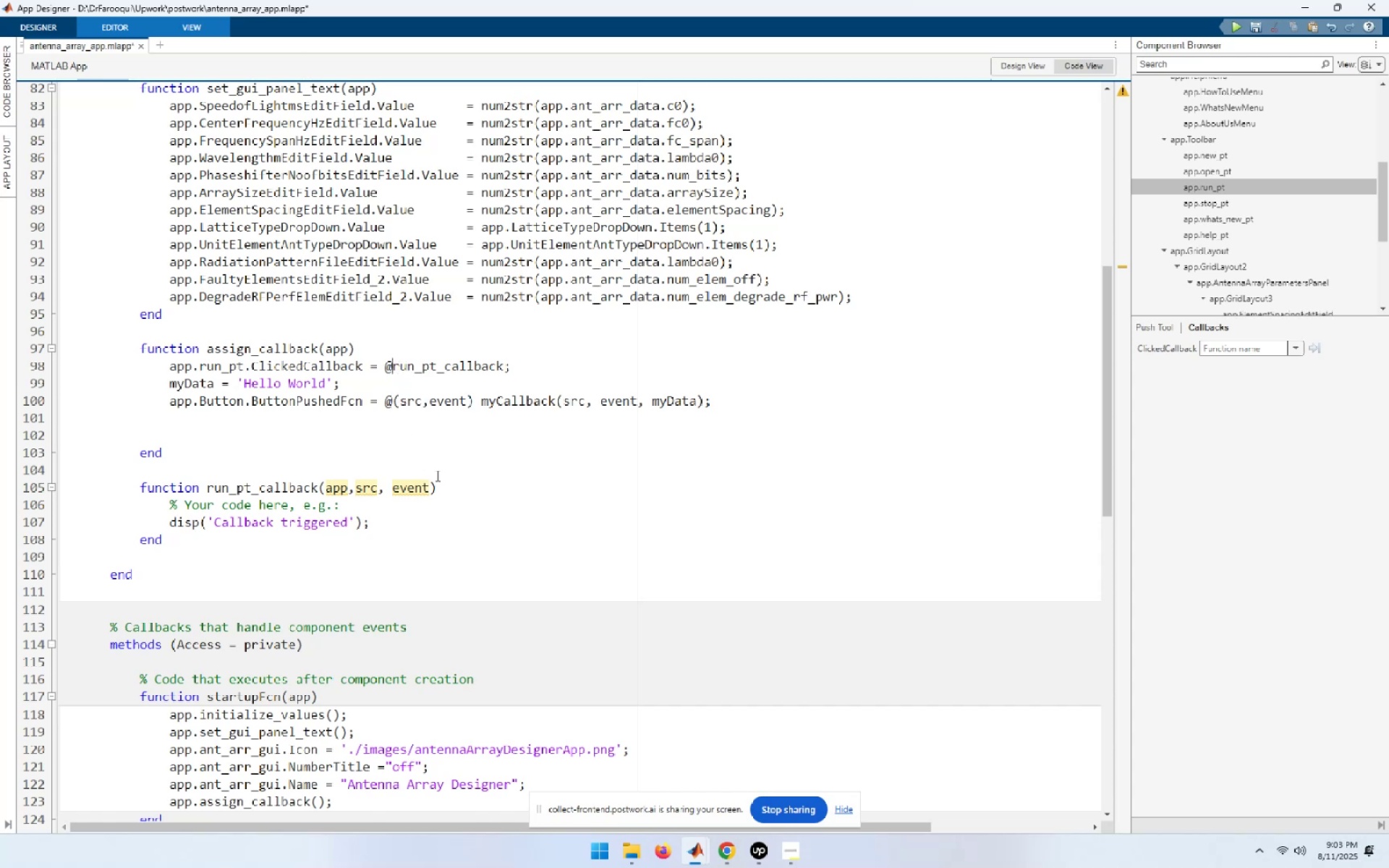 
key(Control+ControlLeft)
 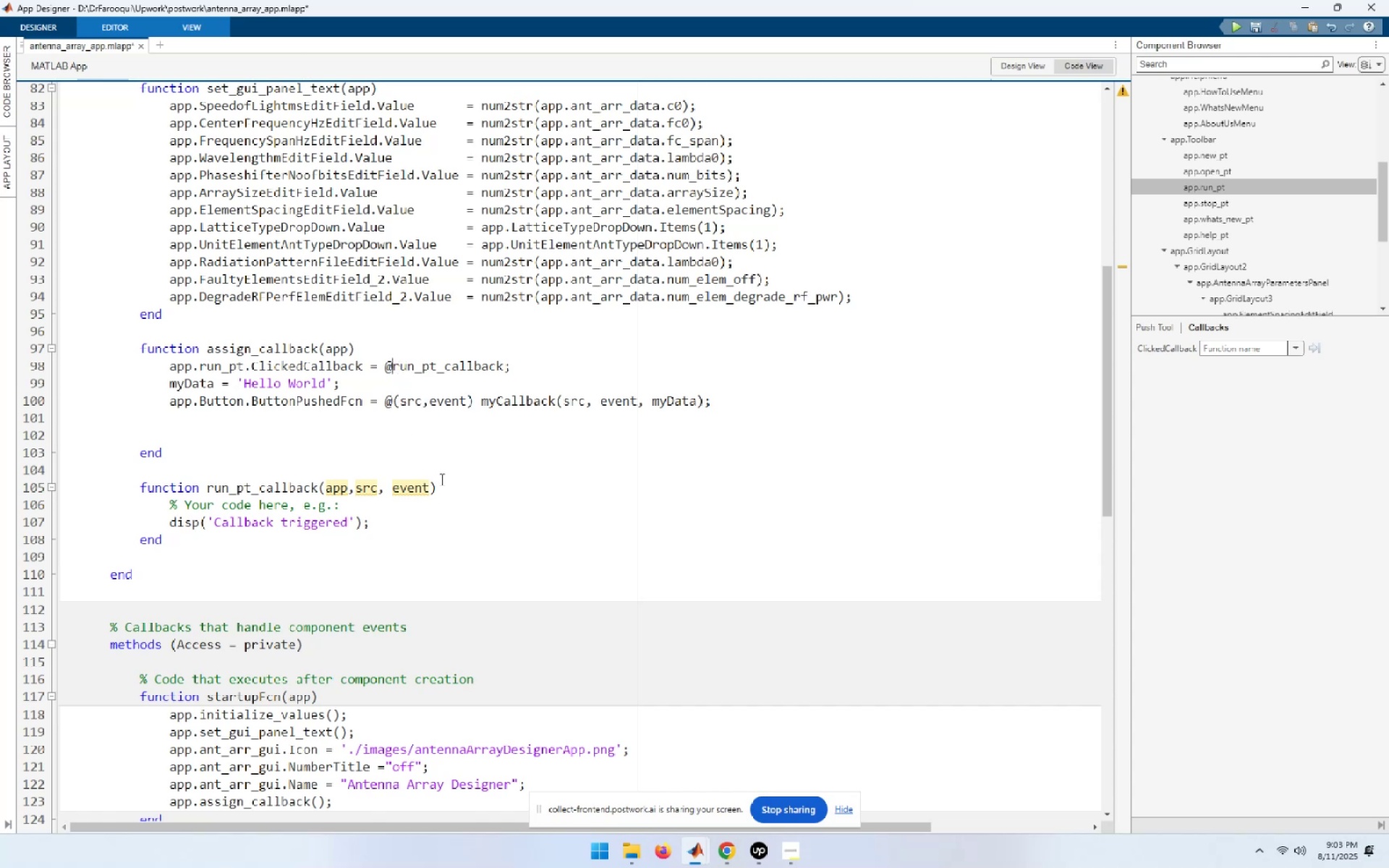 
key(Control+V)
 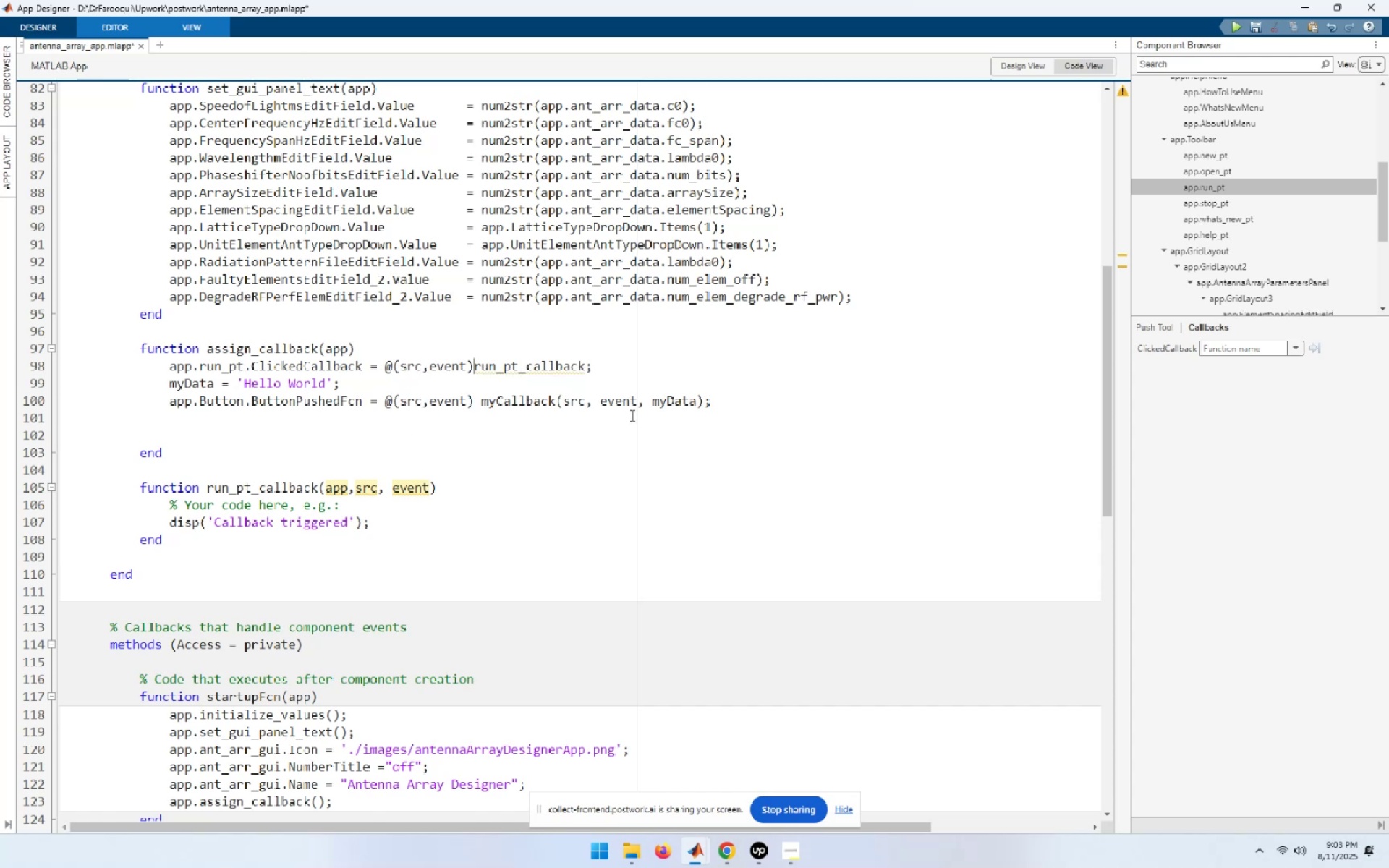 
left_click_drag(start_coordinate=[636, 399], to_coordinate=[561, 400])
 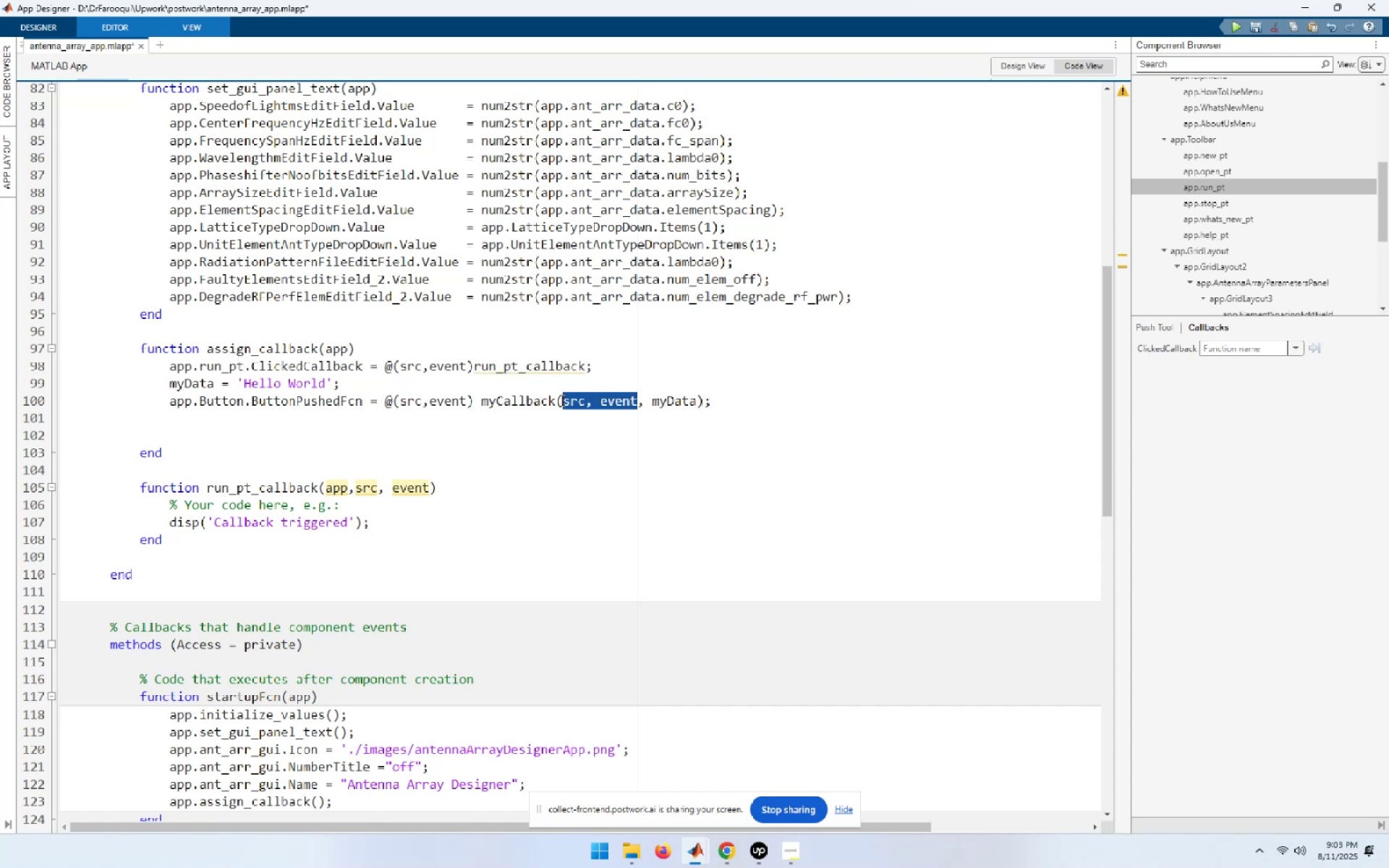 
key(Control+C)
 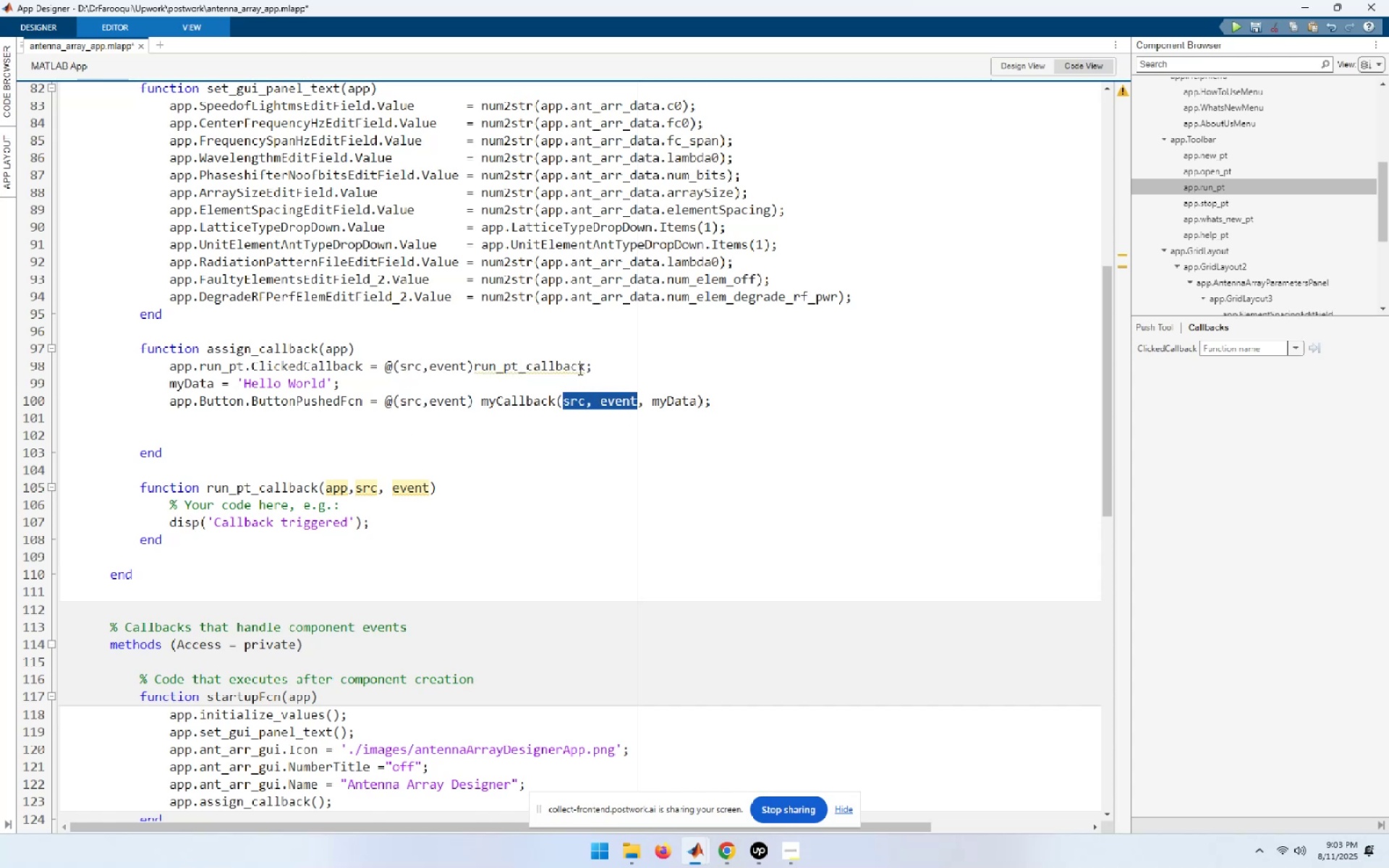 
left_click([582, 366])
 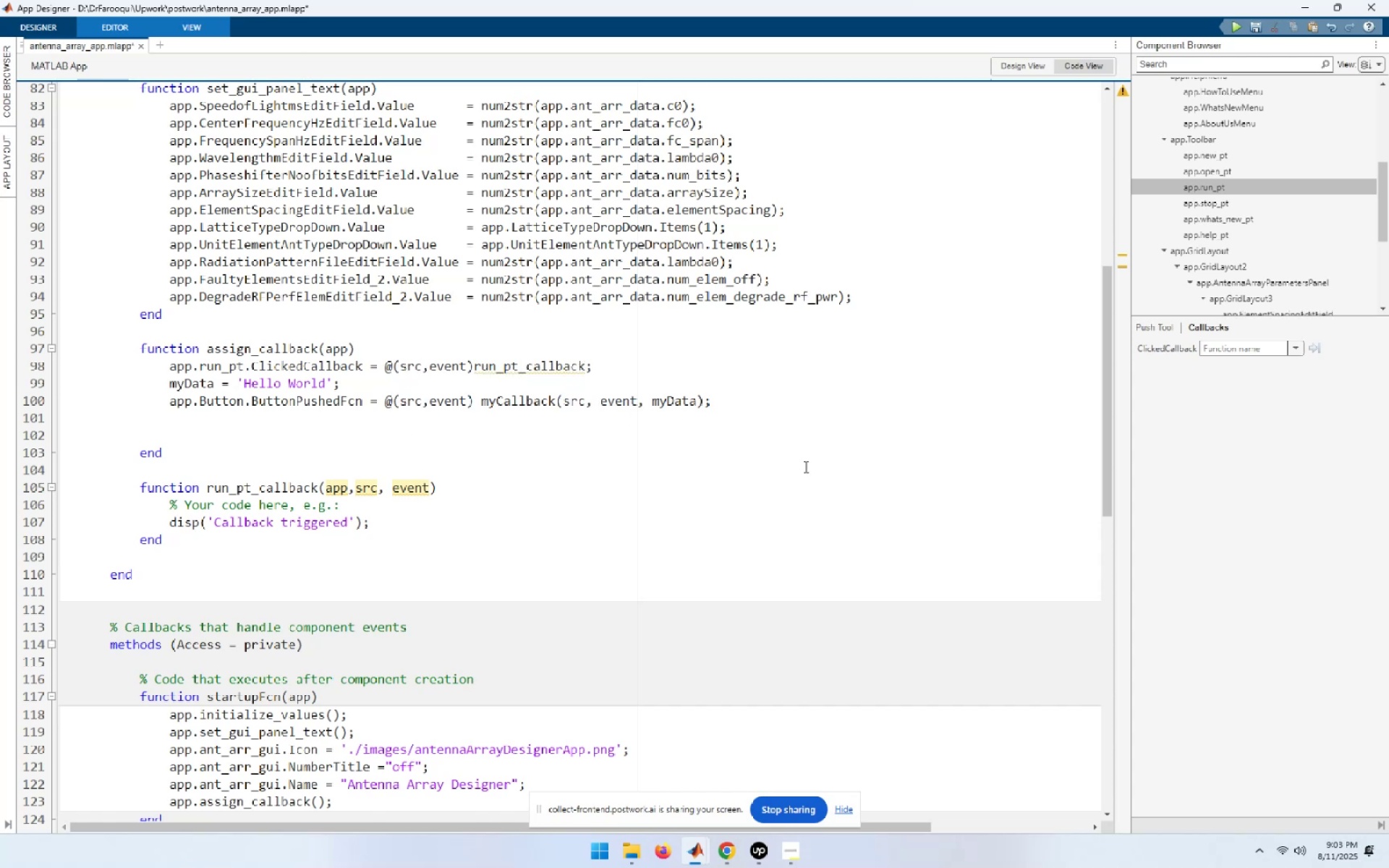 
type(())
 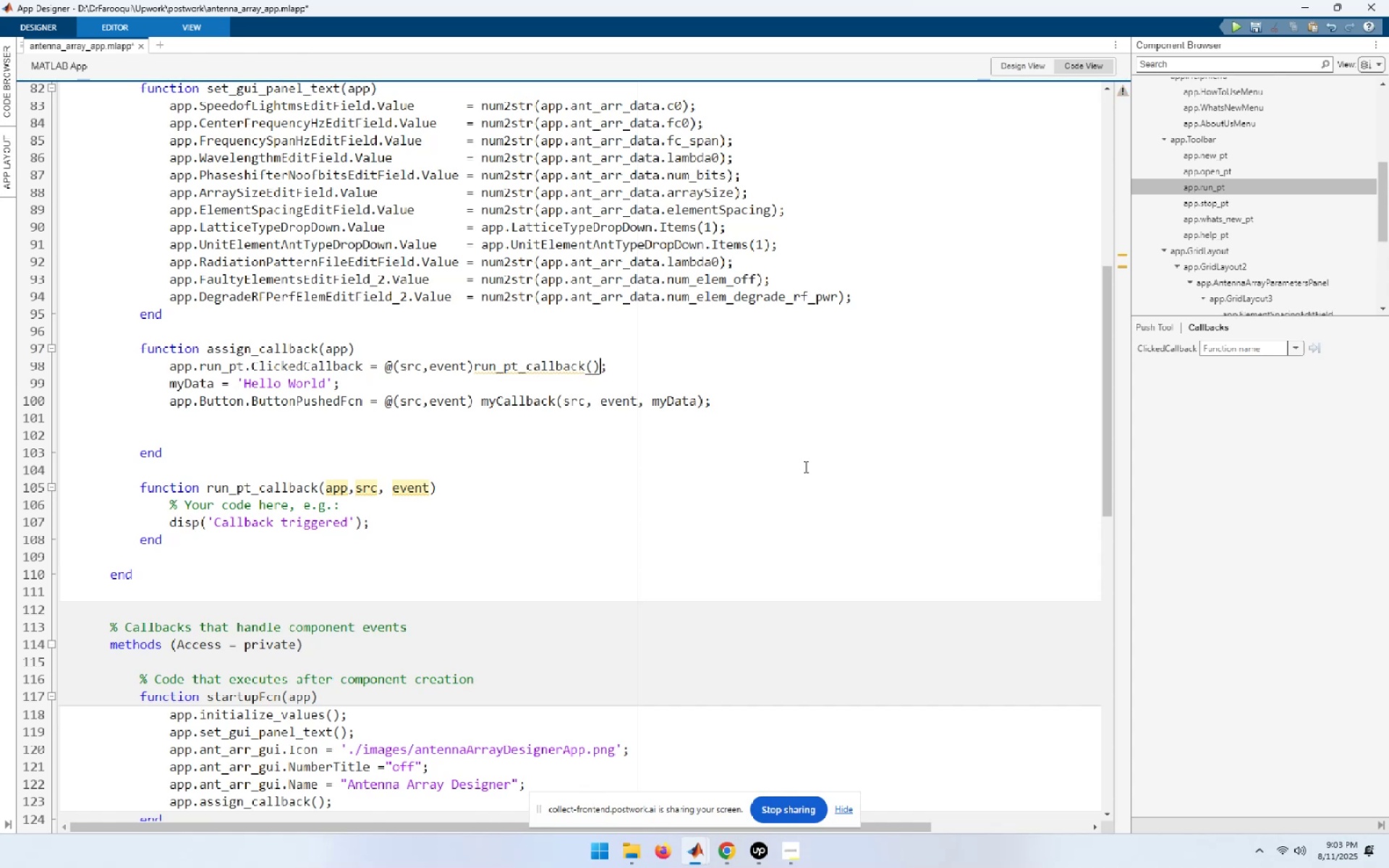 
key(ArrowLeft)
 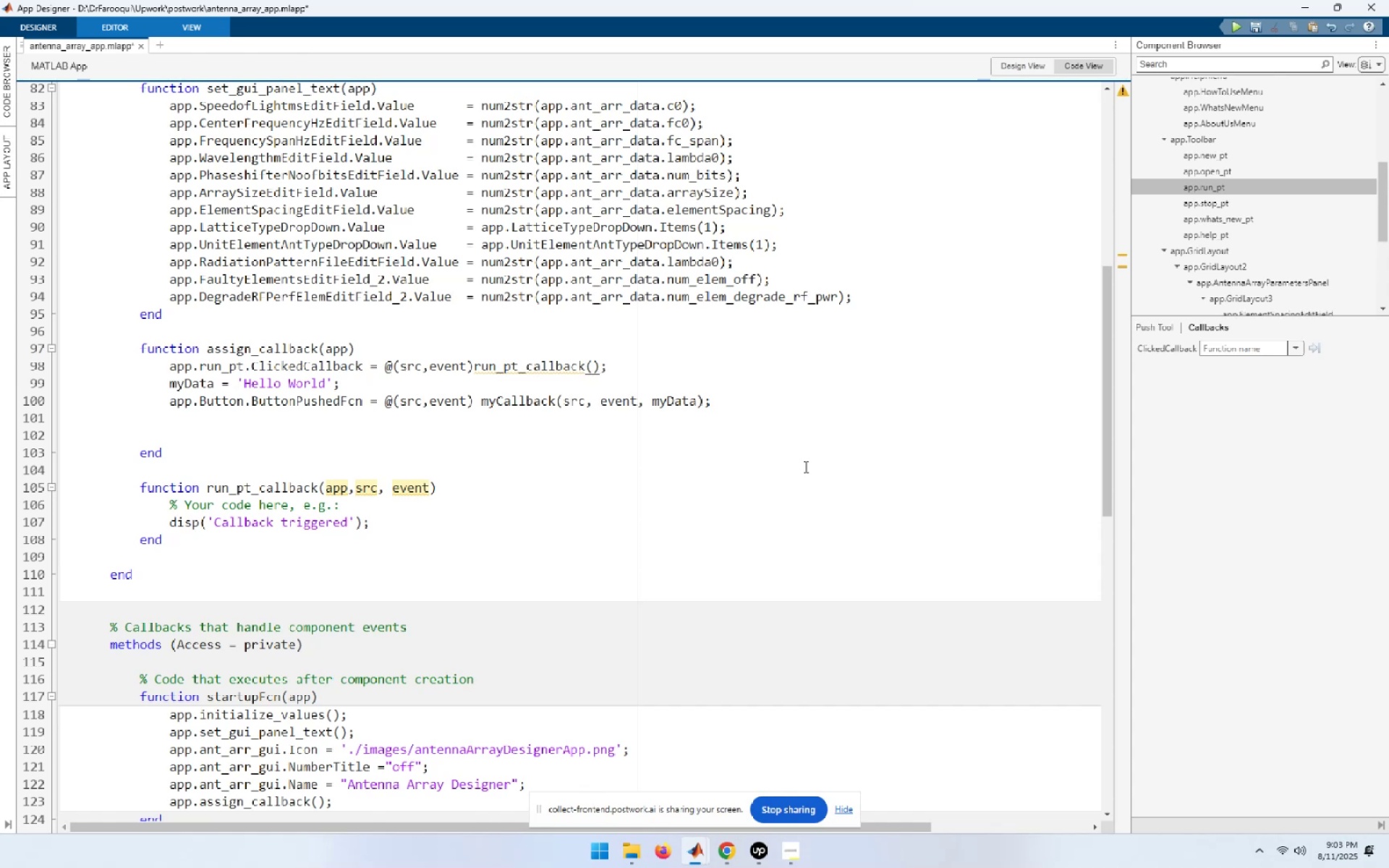 
key(Control+ControlLeft)
 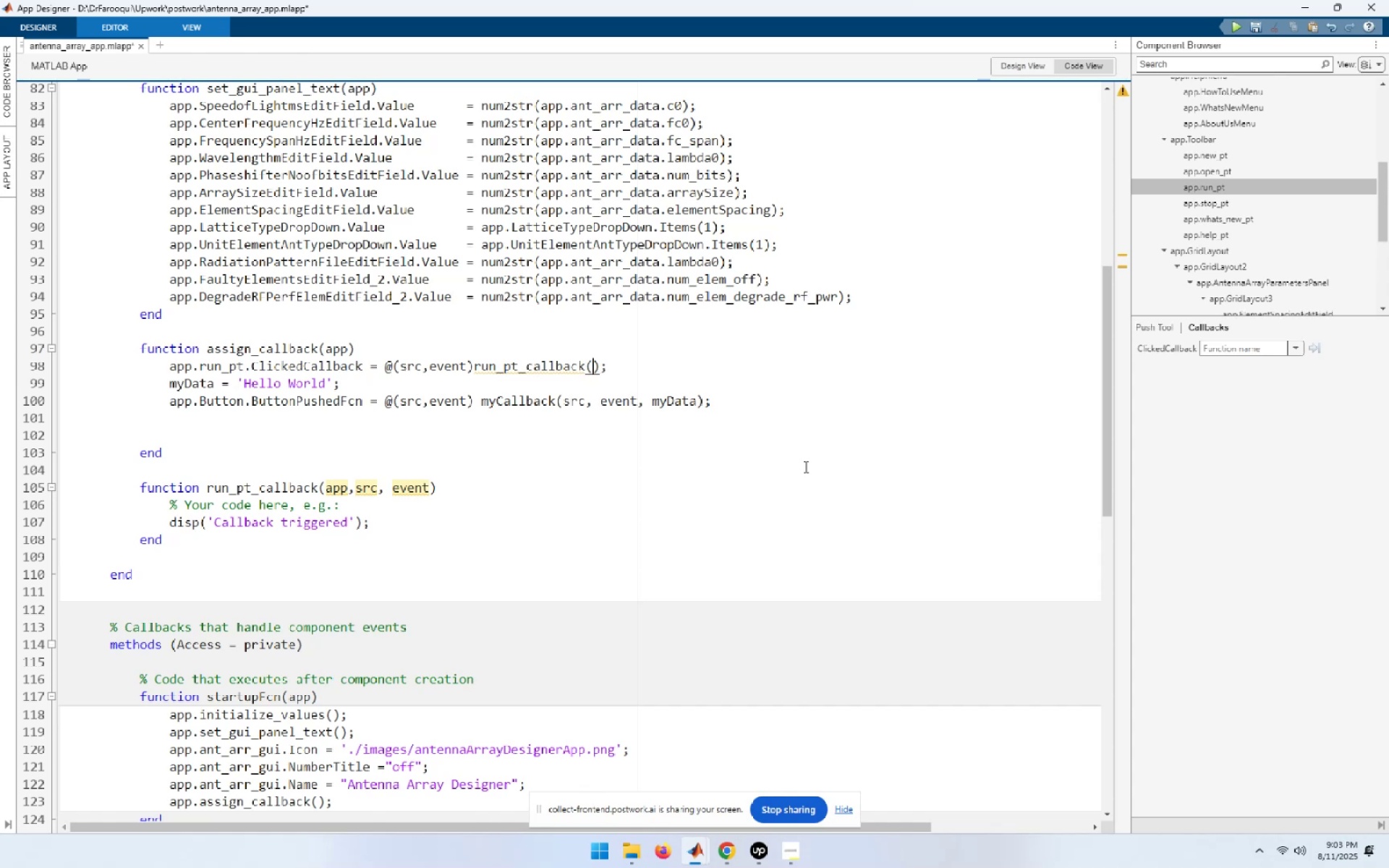 
key(Control+V)
 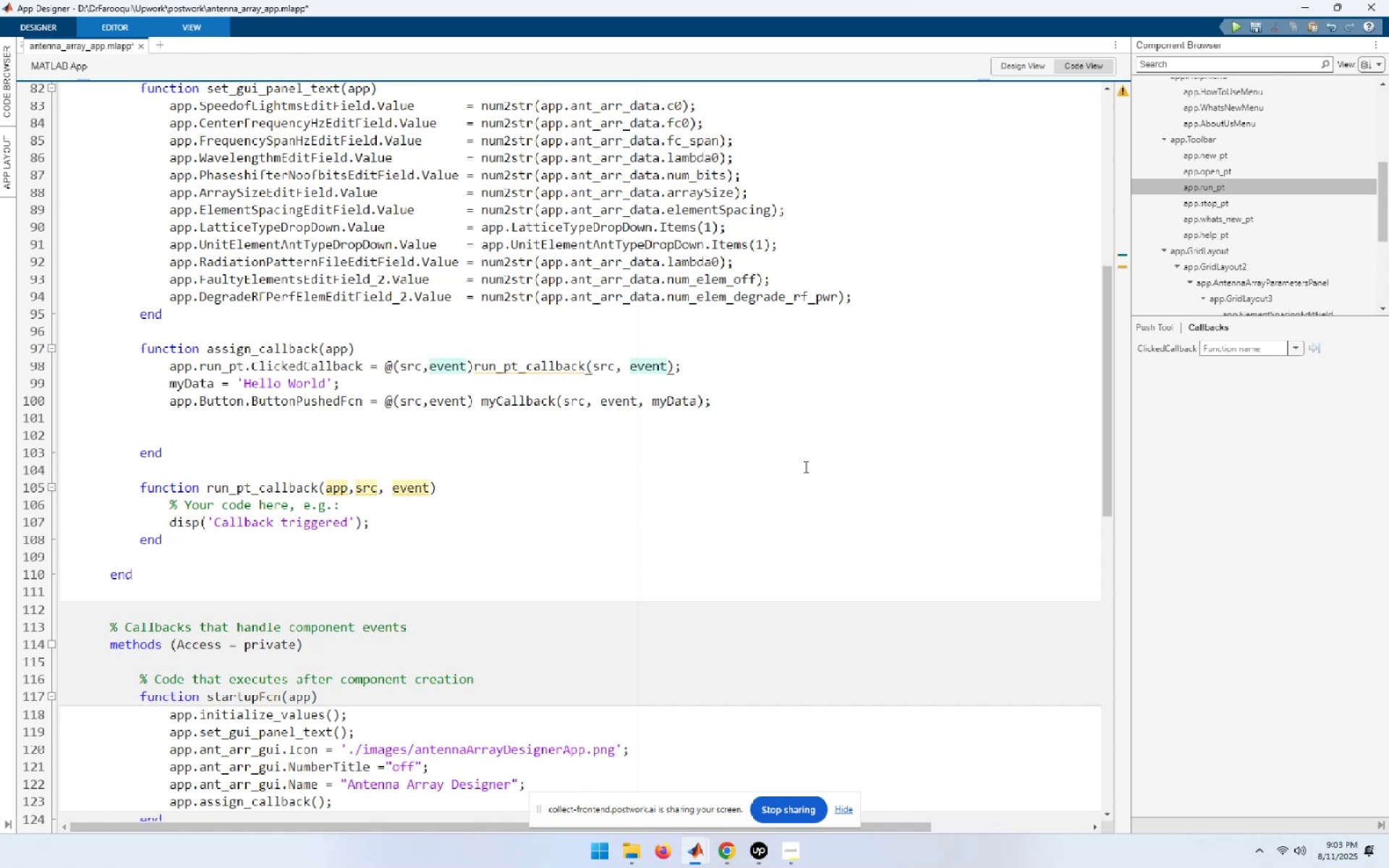 
hold_key(key=ArrowLeft, duration=0.8)
 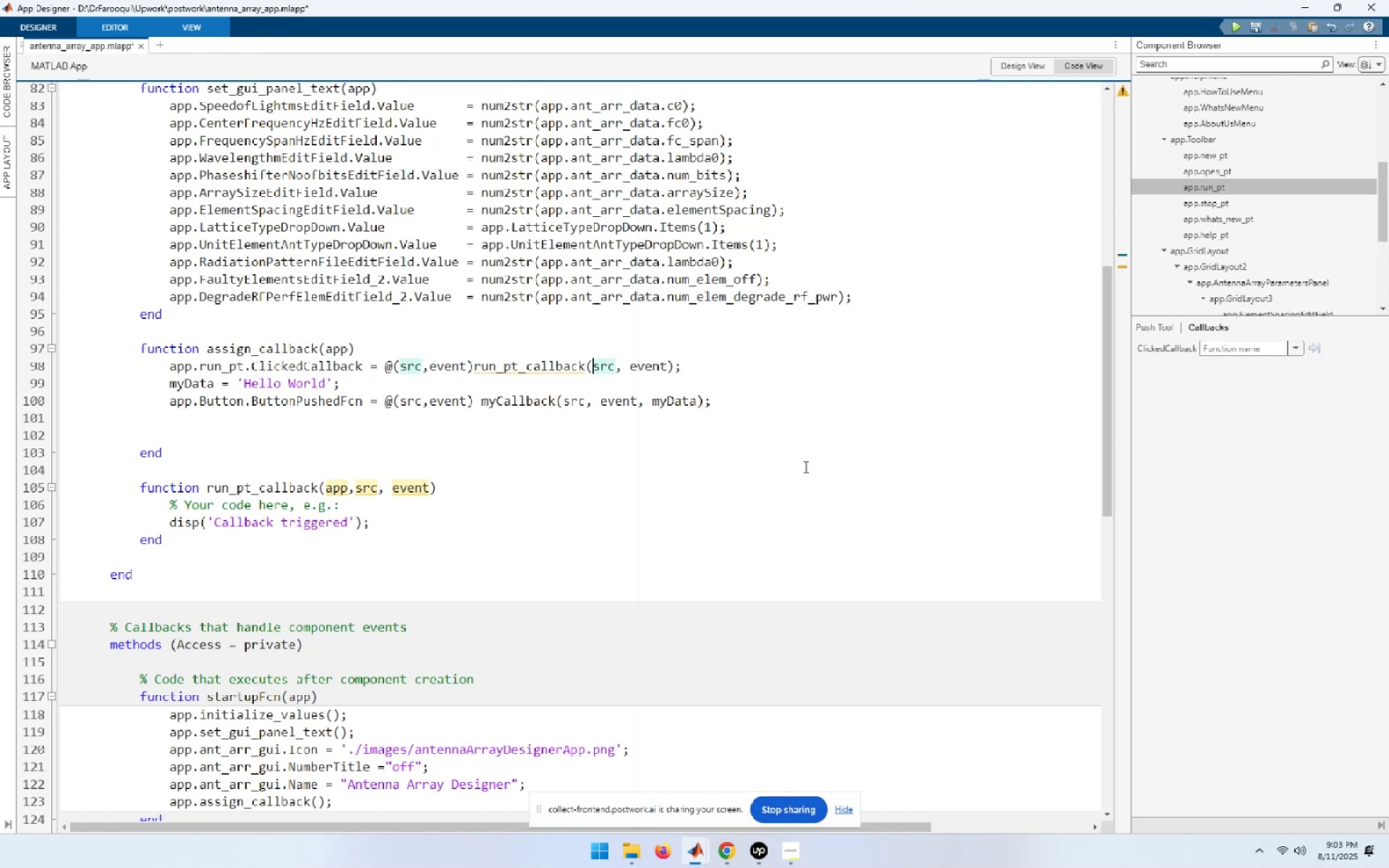 
type(app,)
 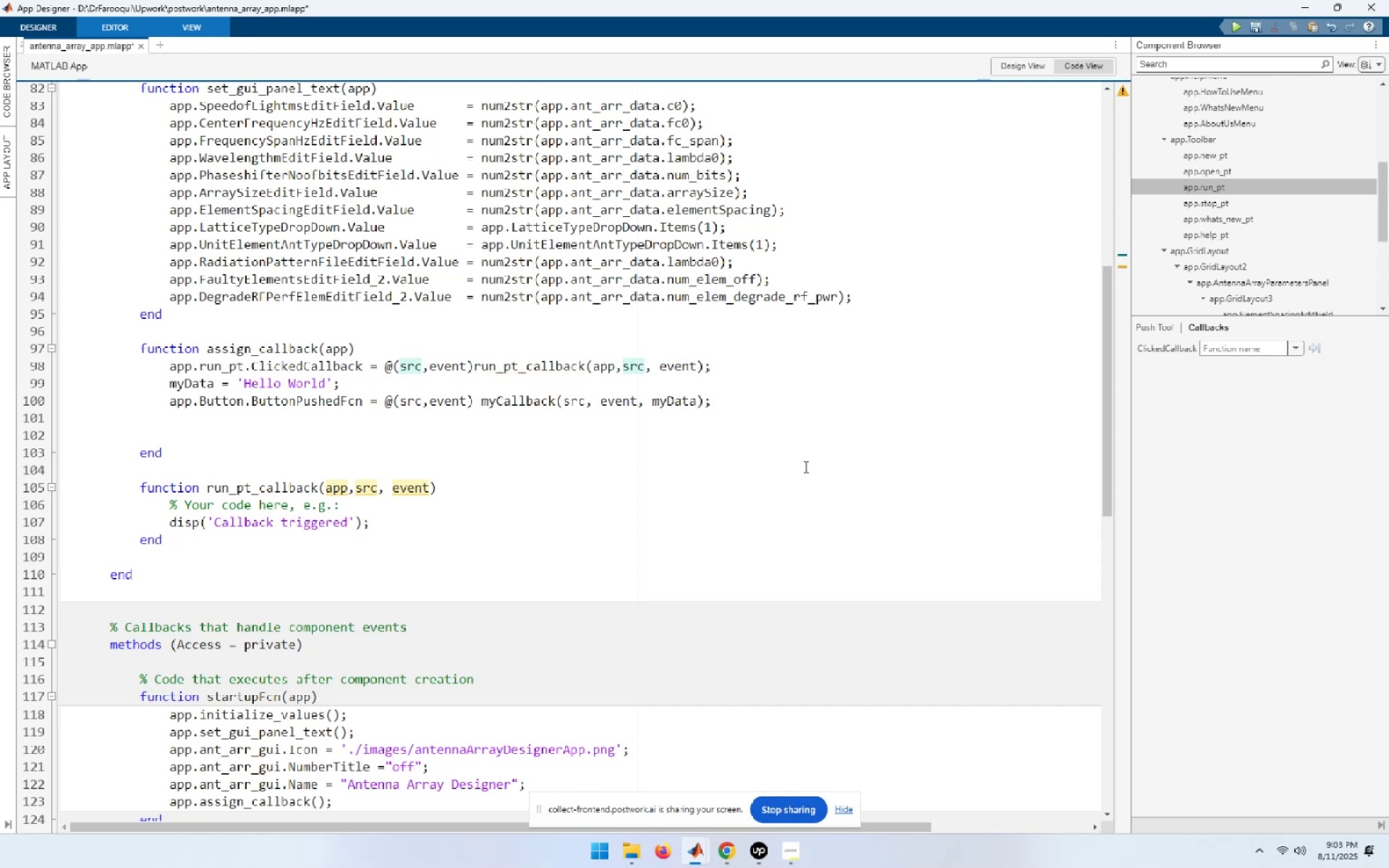 
key(ArrowDown)
 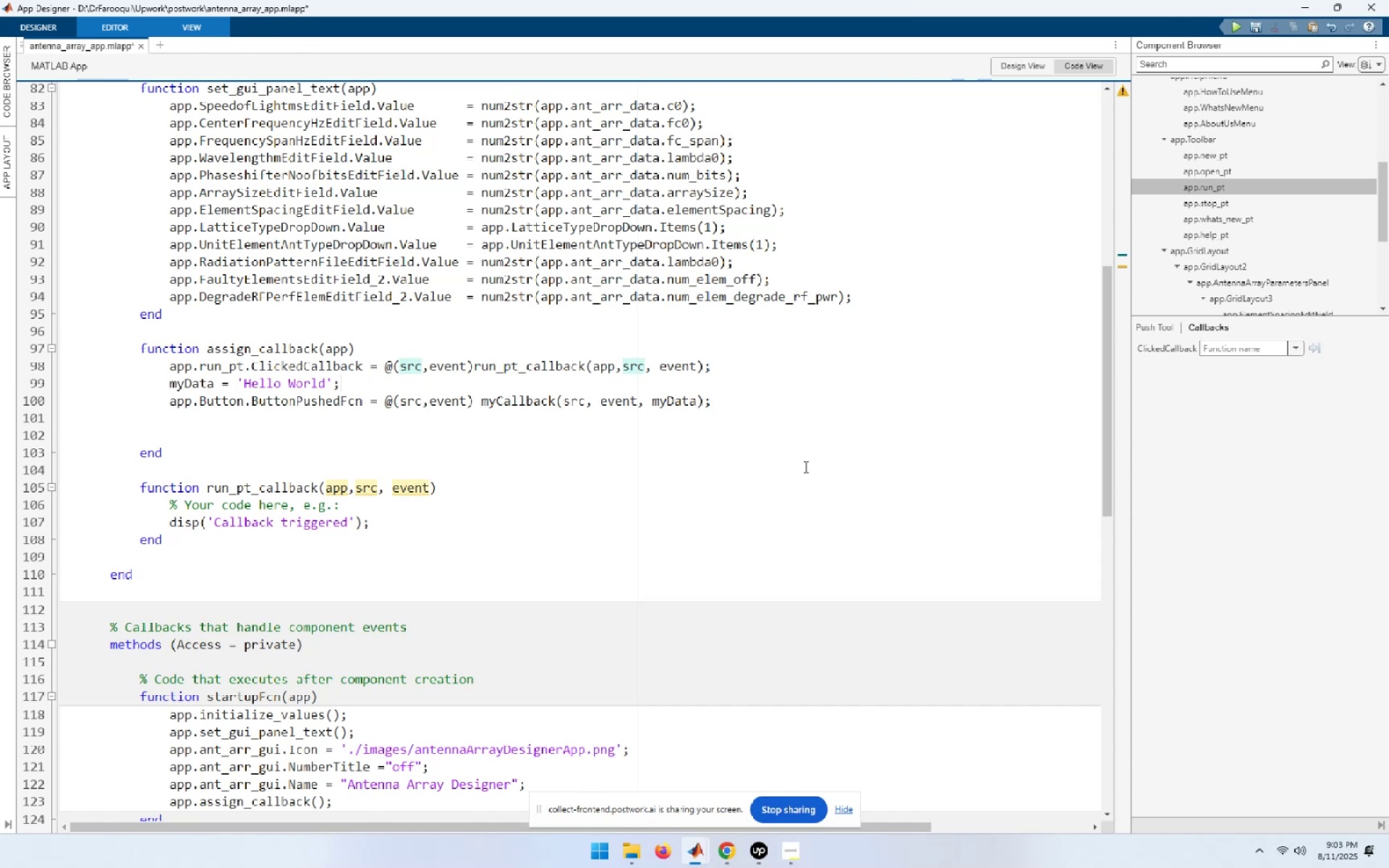 
key(Home)
 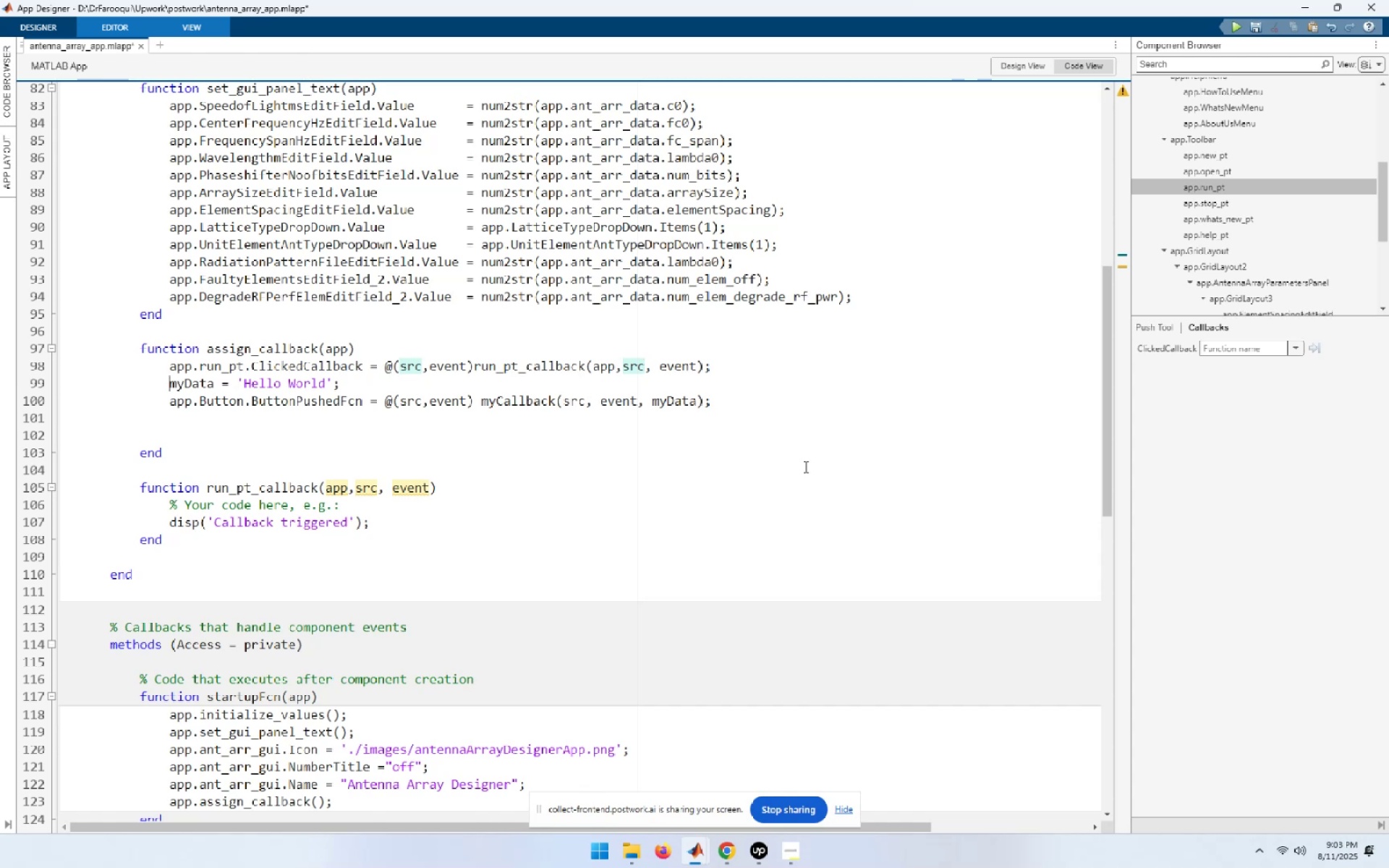 
key(Shift+End)
 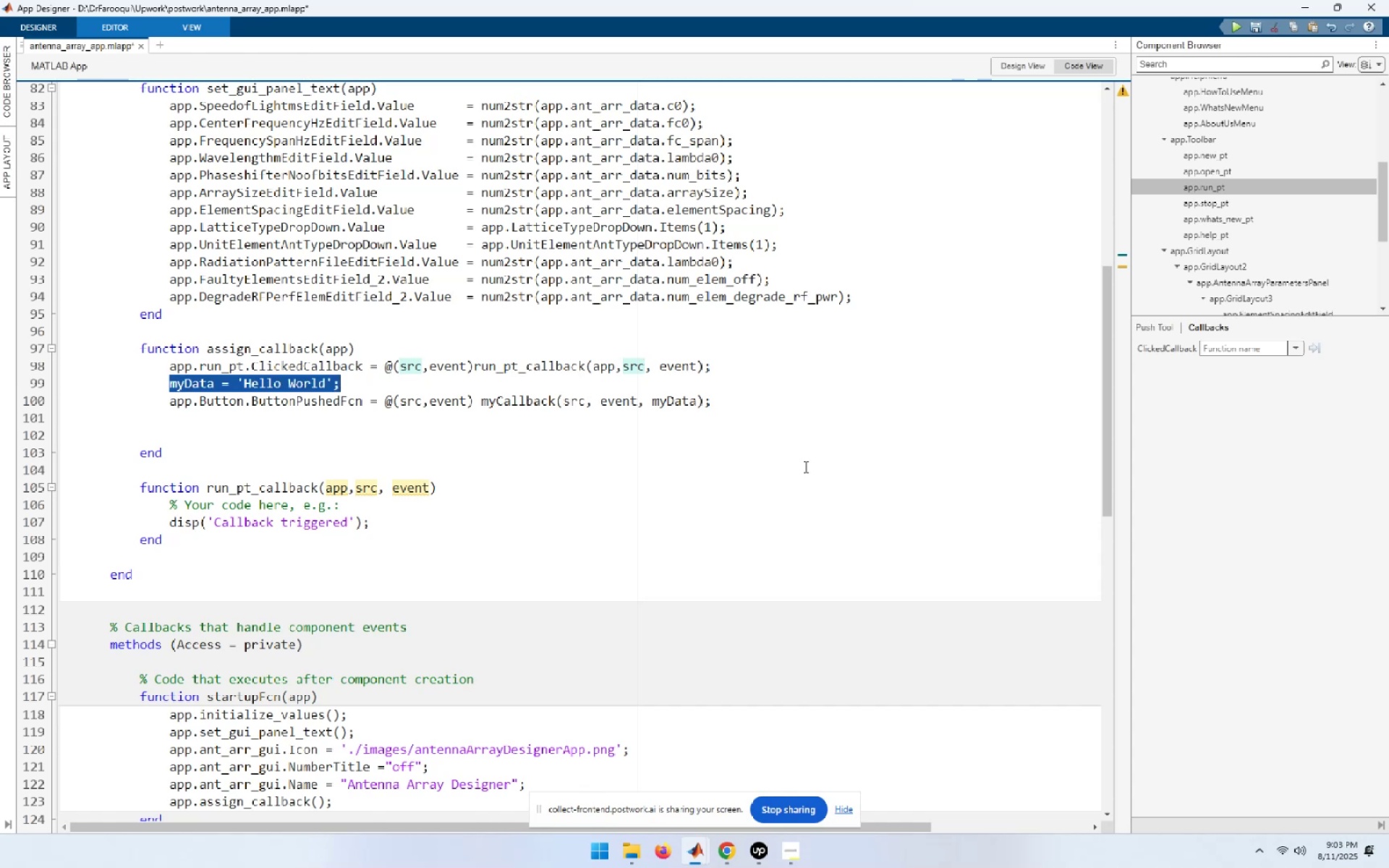 
key(Shift+ArrowDown)
 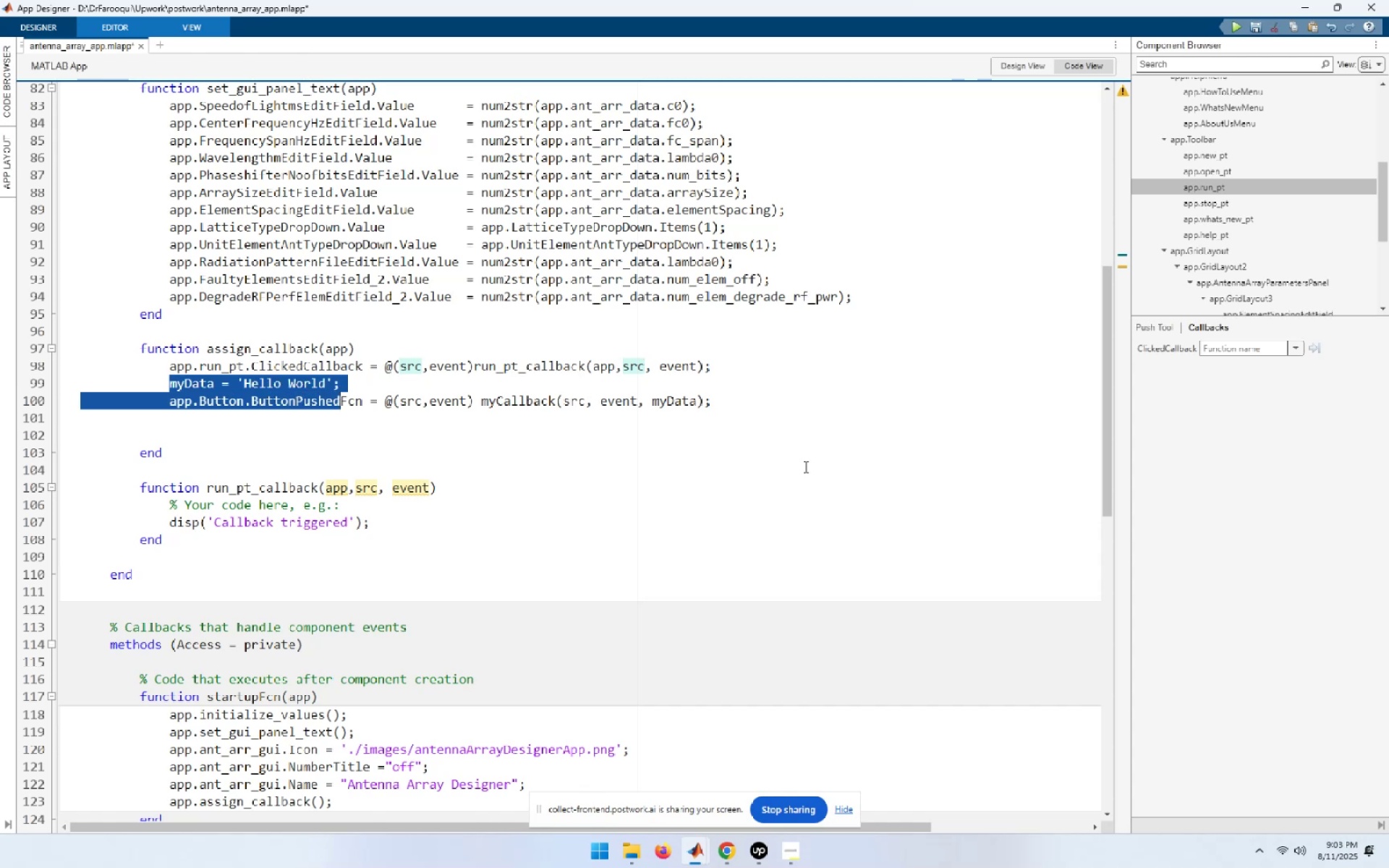 
key(Shift+End)
 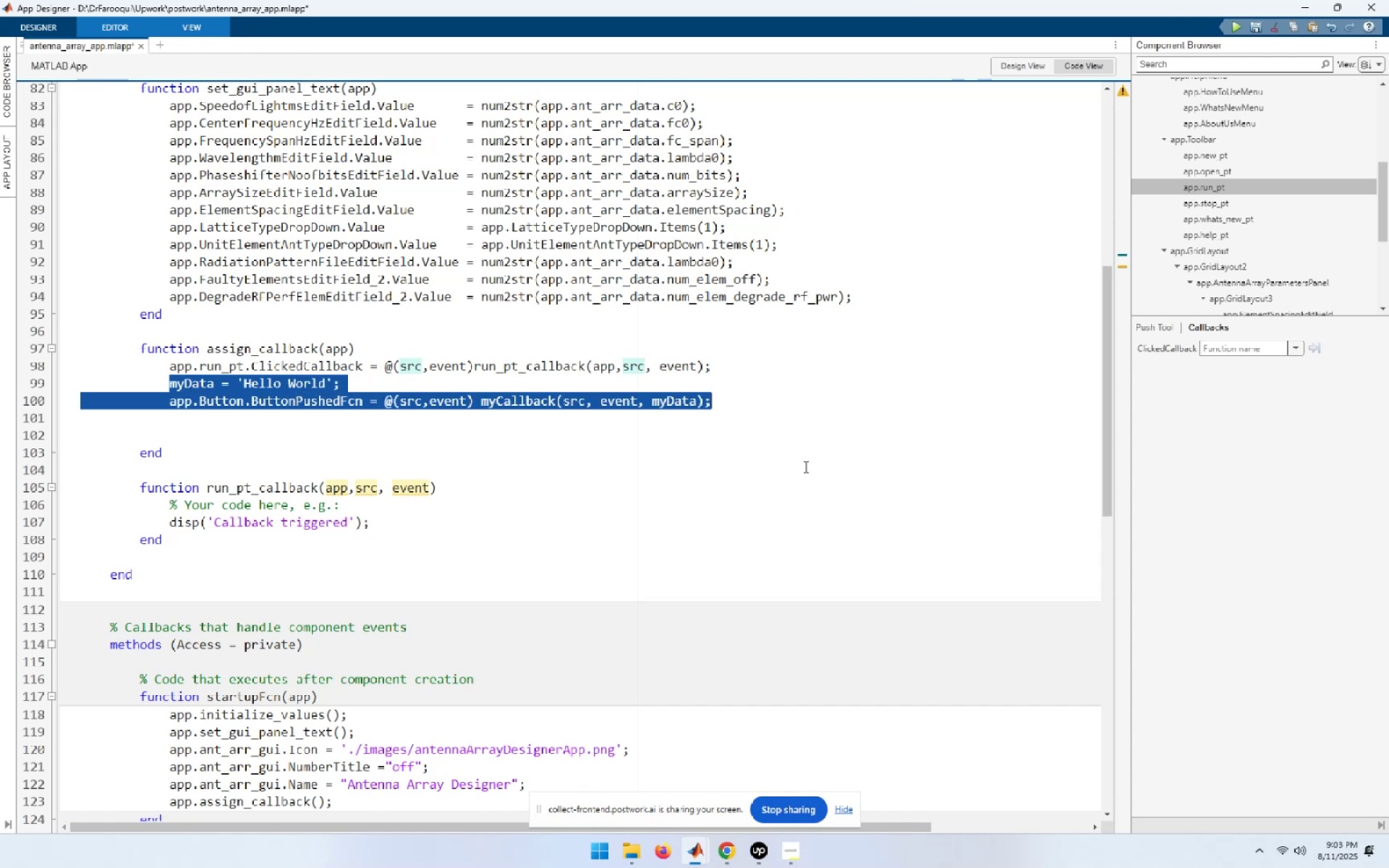 
key(Delete)
 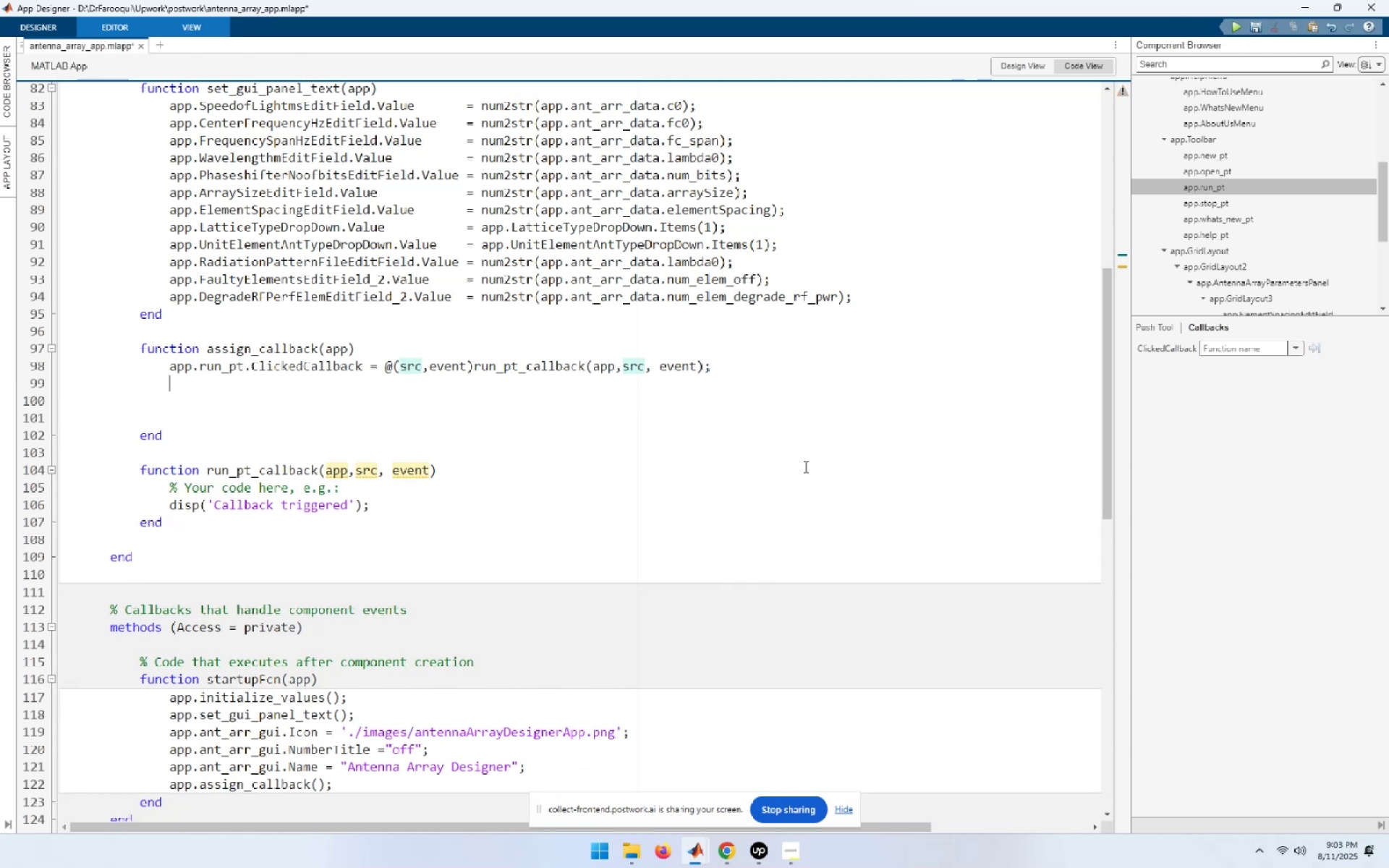 
key(ArrowUp)
 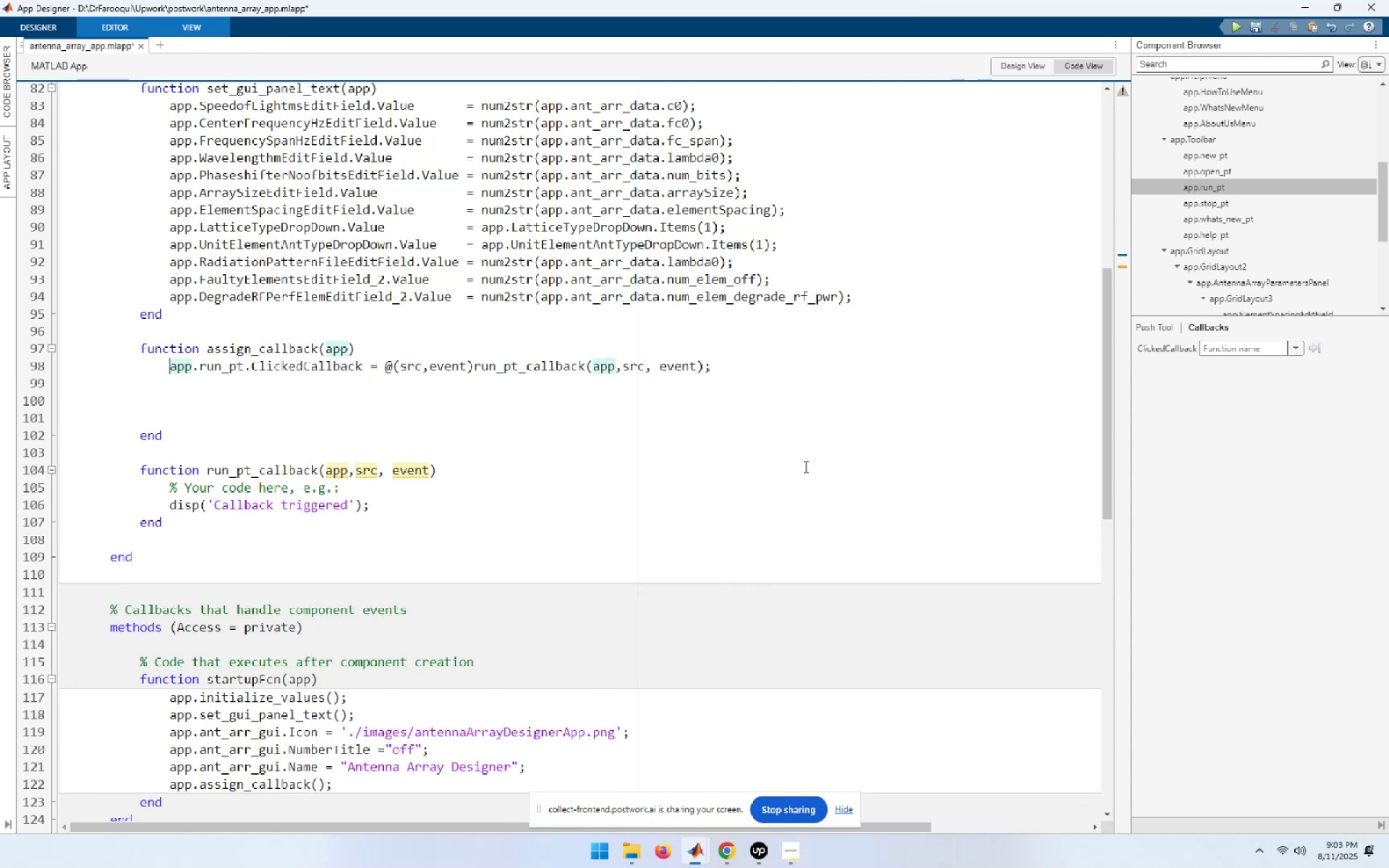 
key(End)
 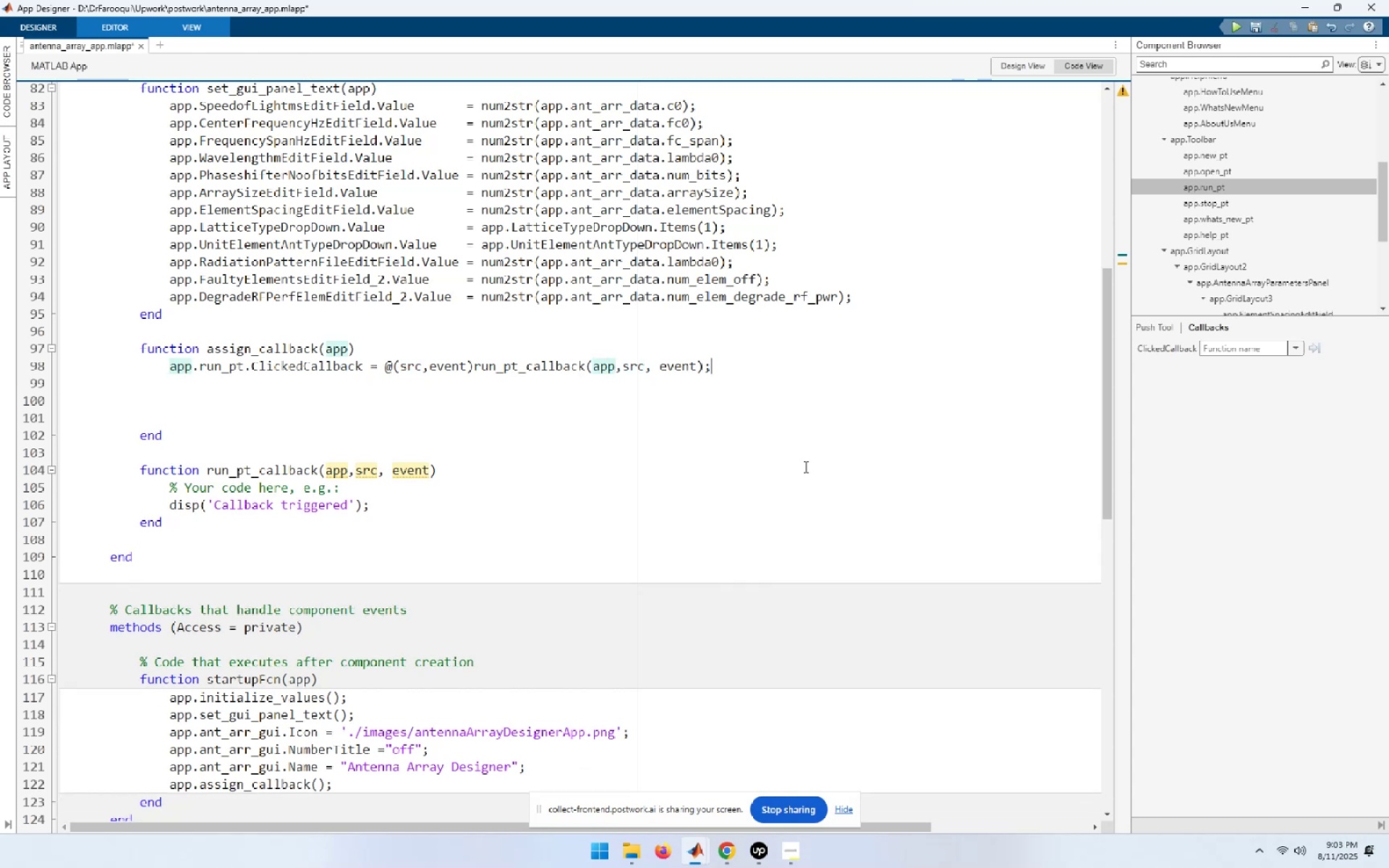 
key(Delete)
 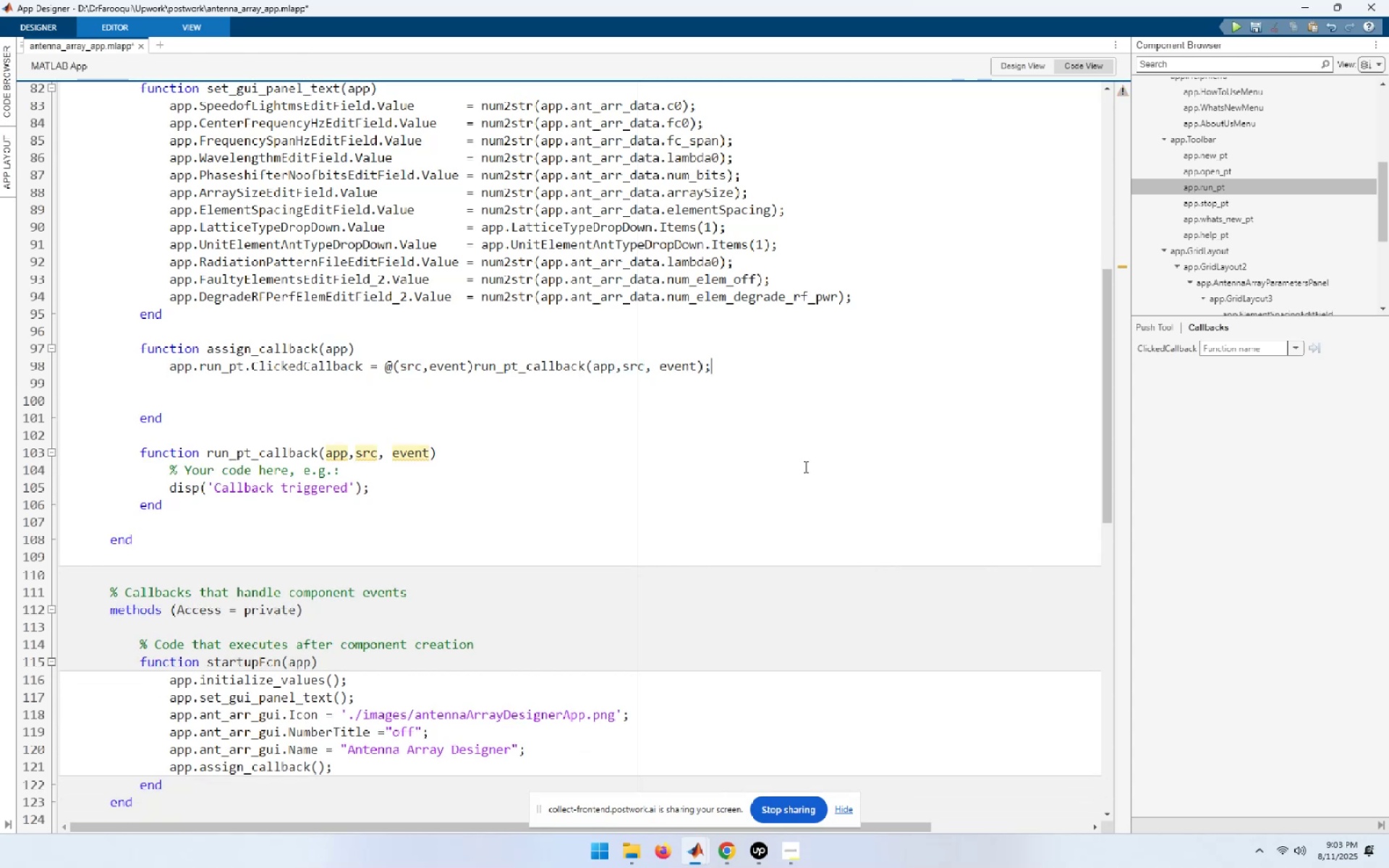 
key(End)
 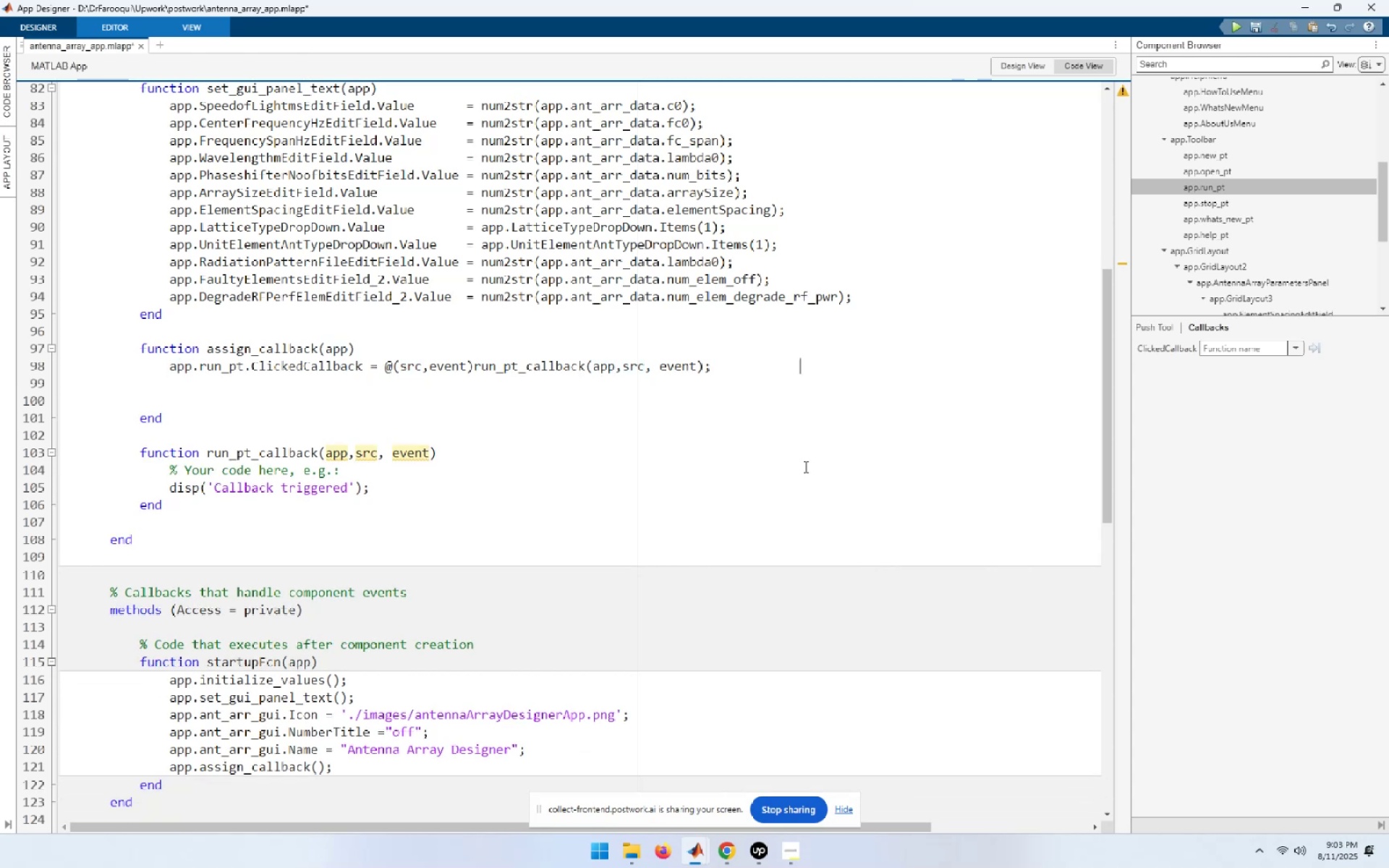 
key(Delete)
 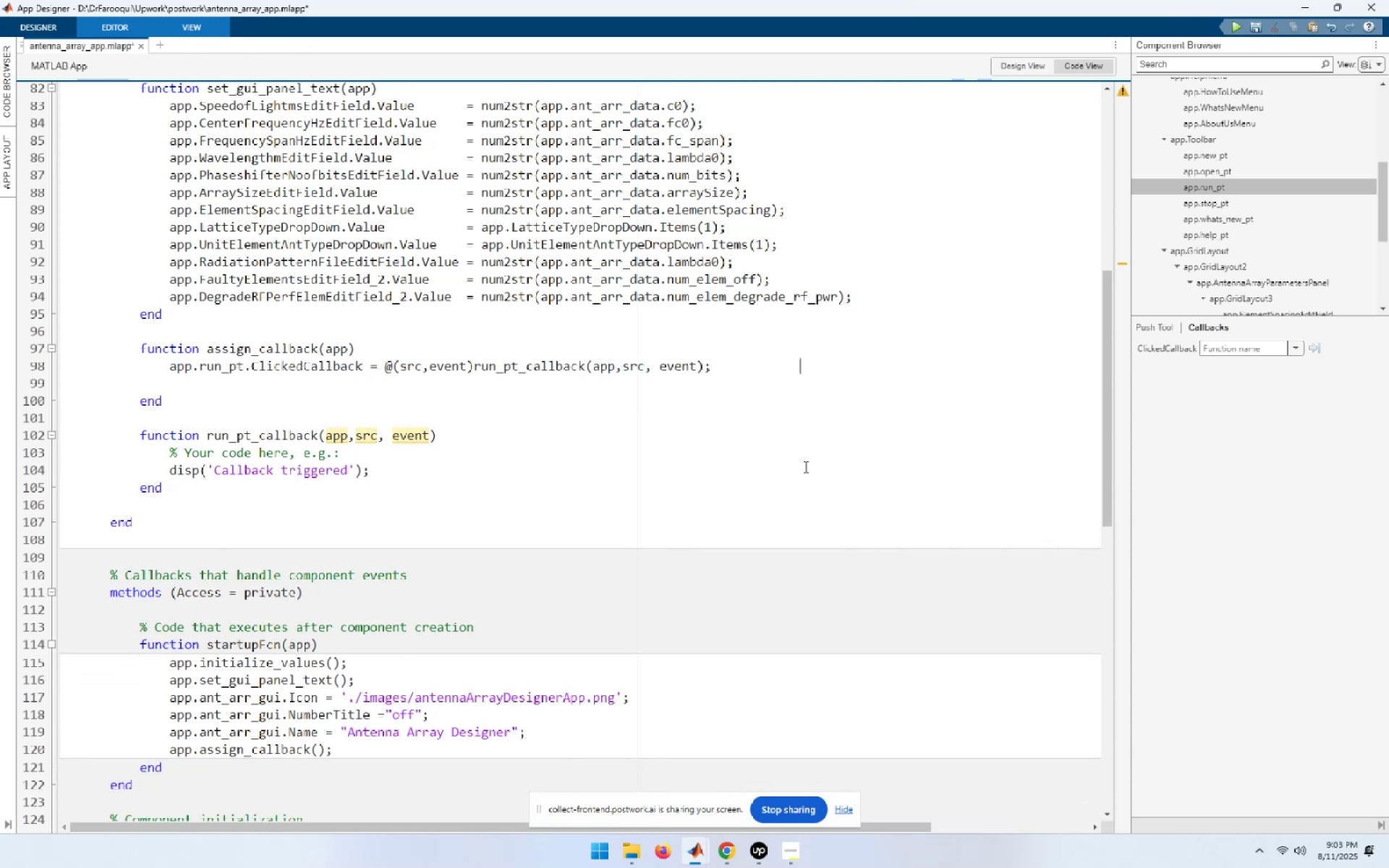 
key(End)
 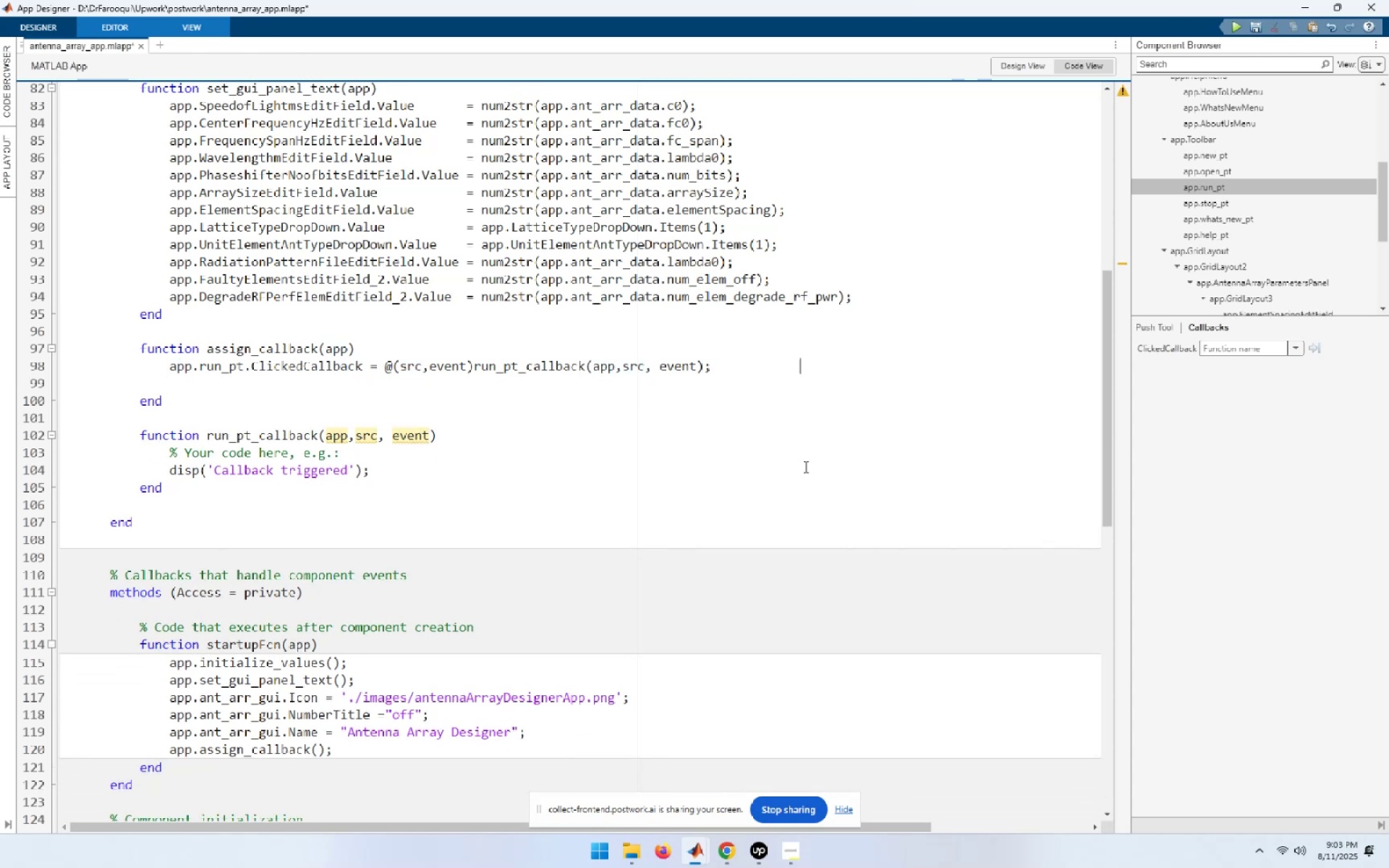 
key(Delete)
 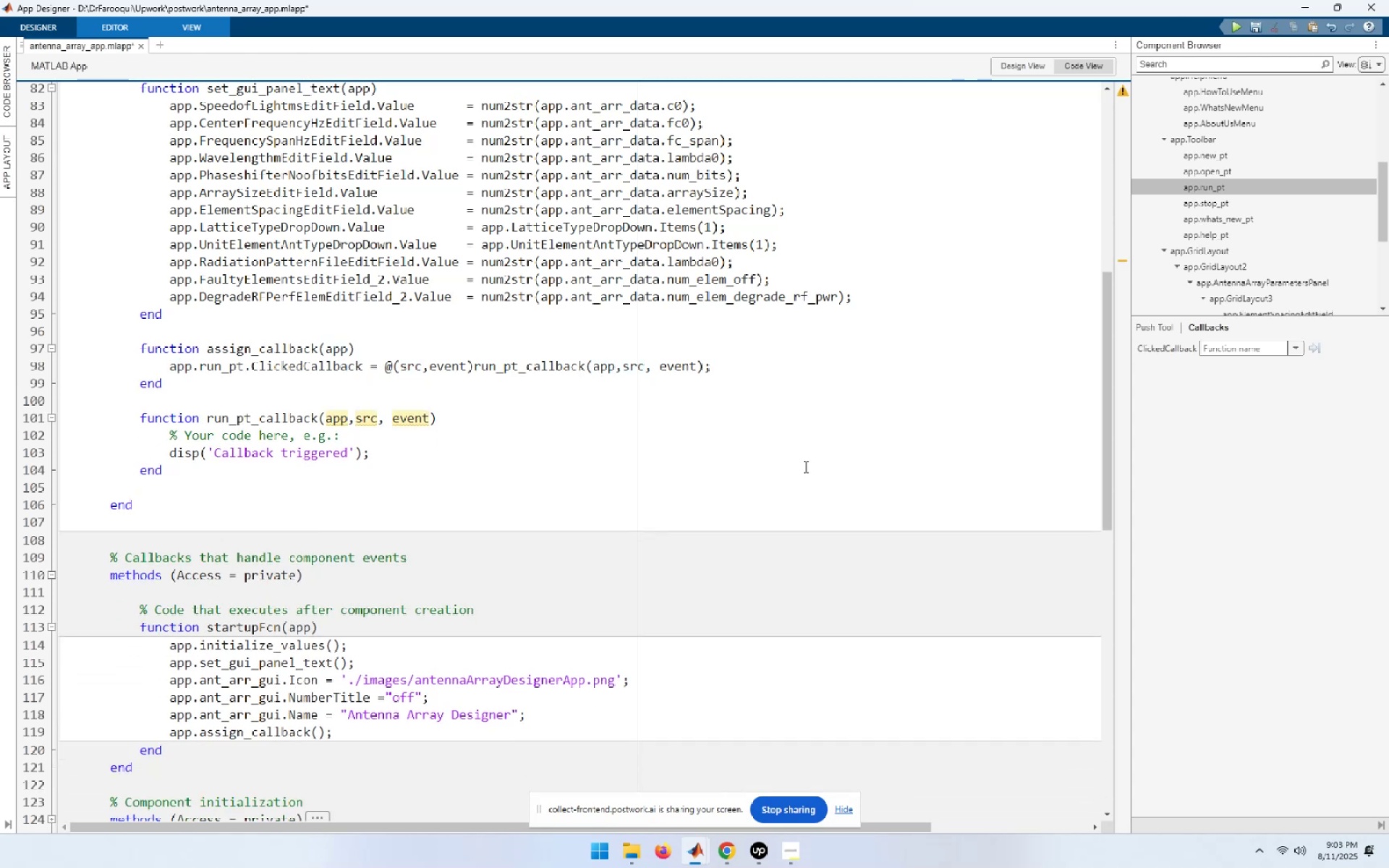 
key(Control+S)
 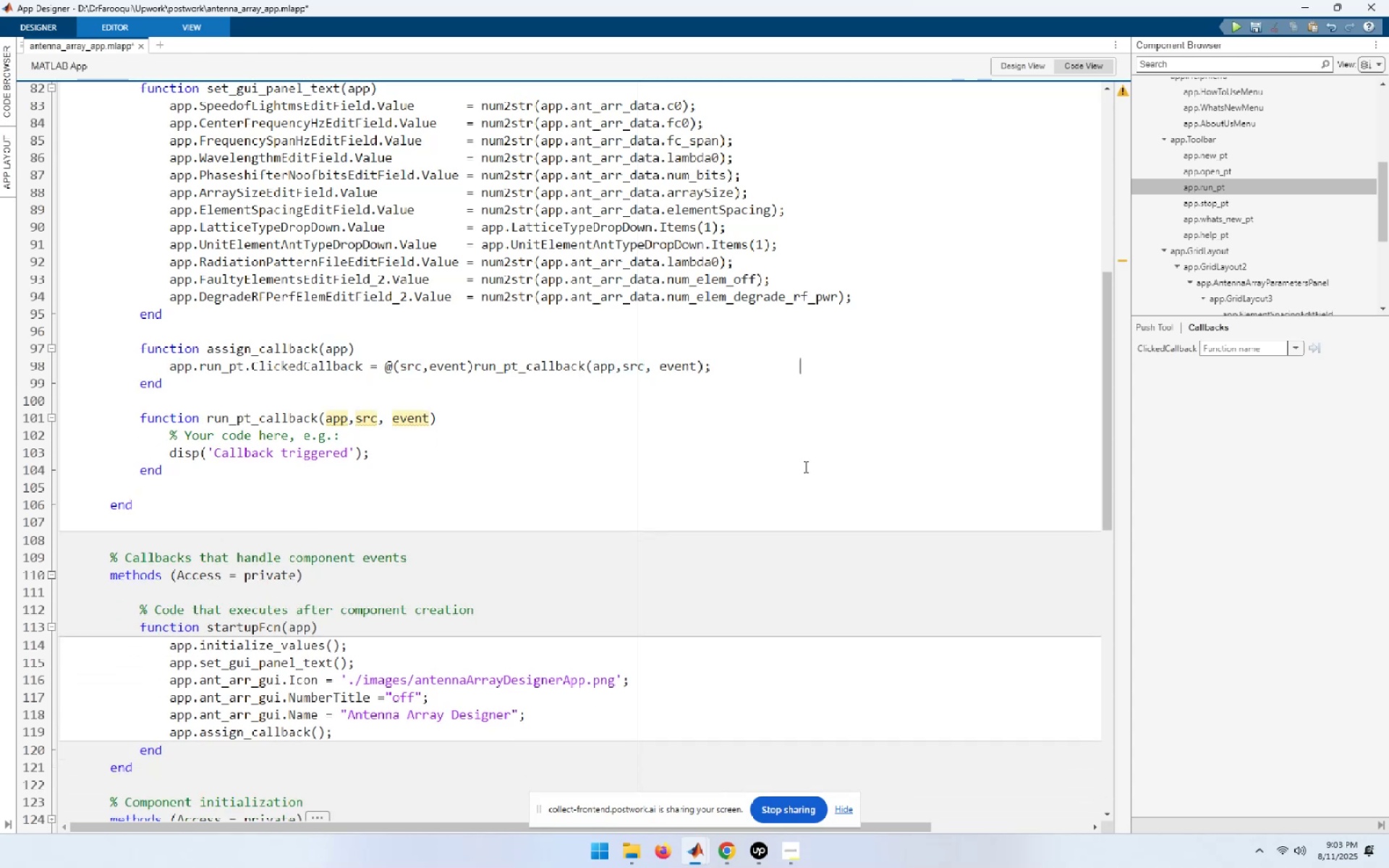 
key(Meta+ArrowLeft)
 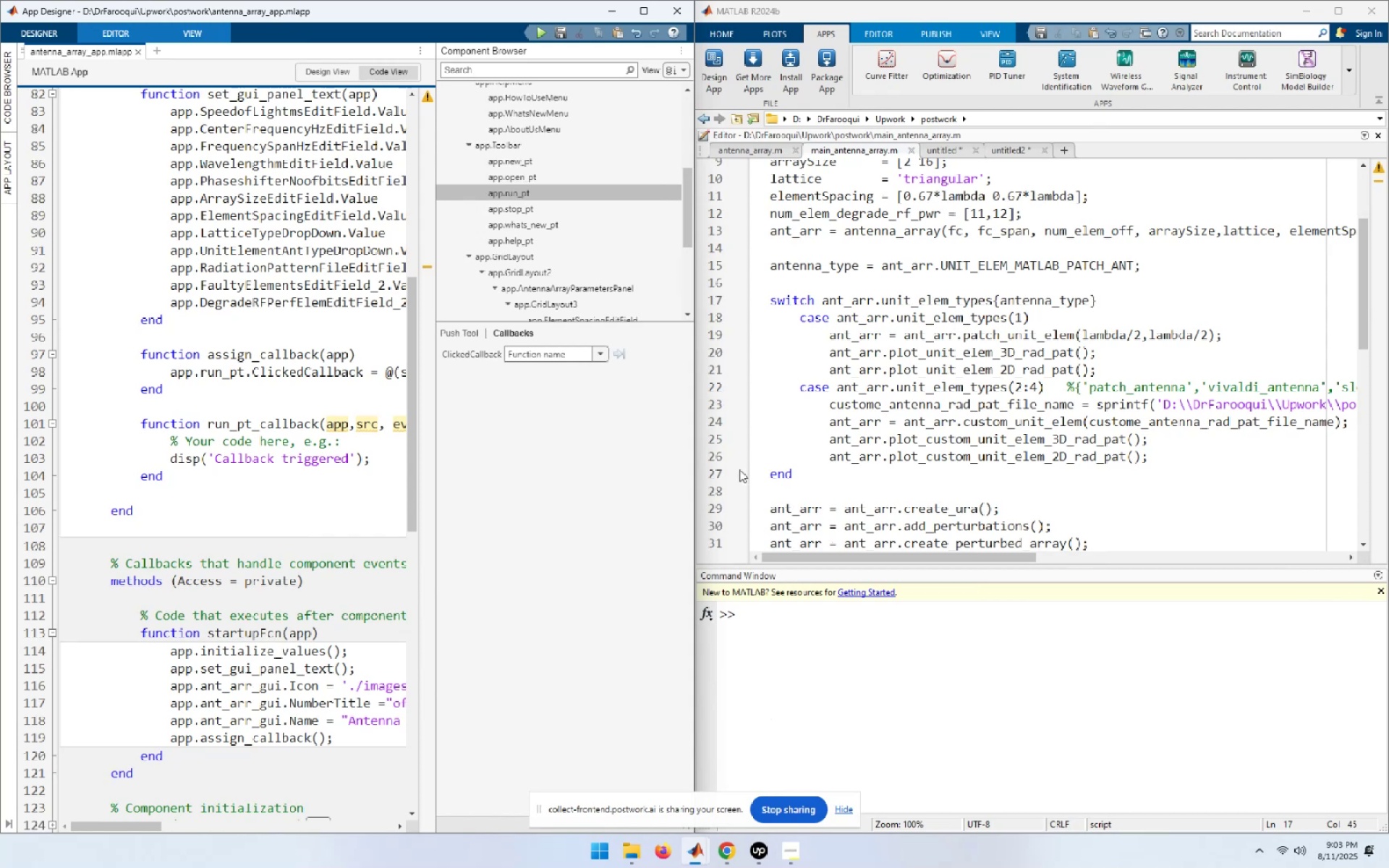 
mouse_move([446, 92])
 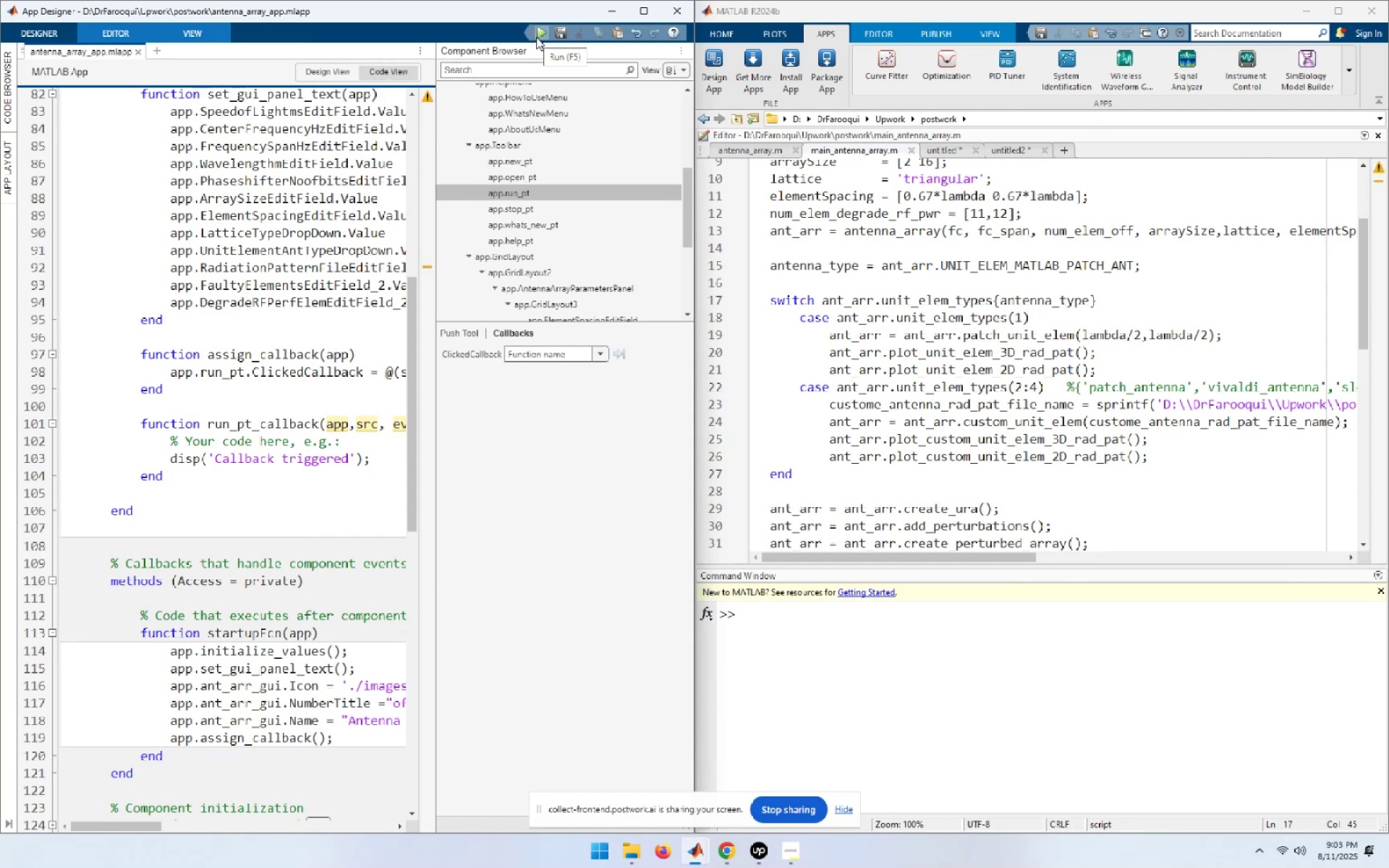 
left_click([536, 37])
 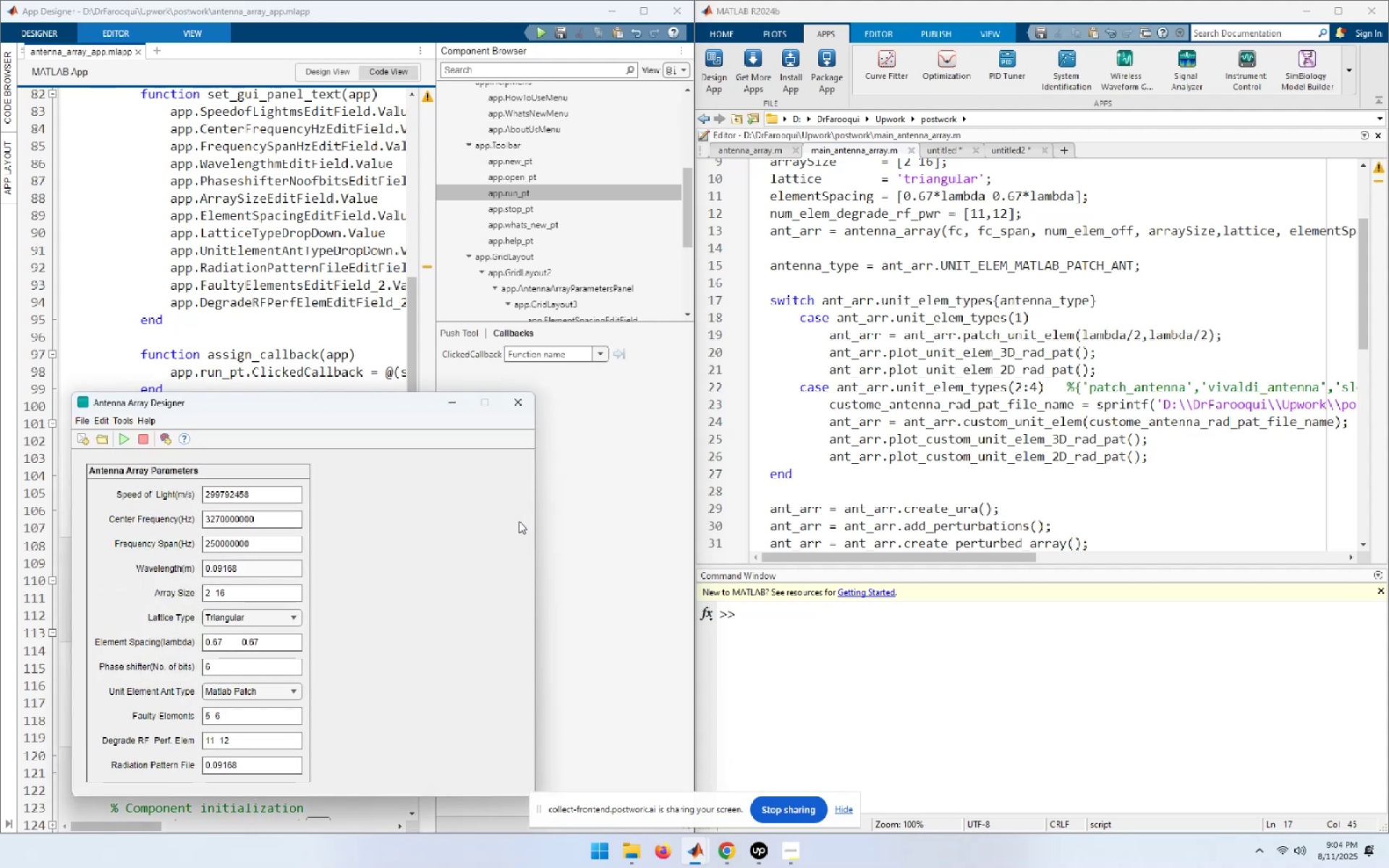 
wait(6.11)
 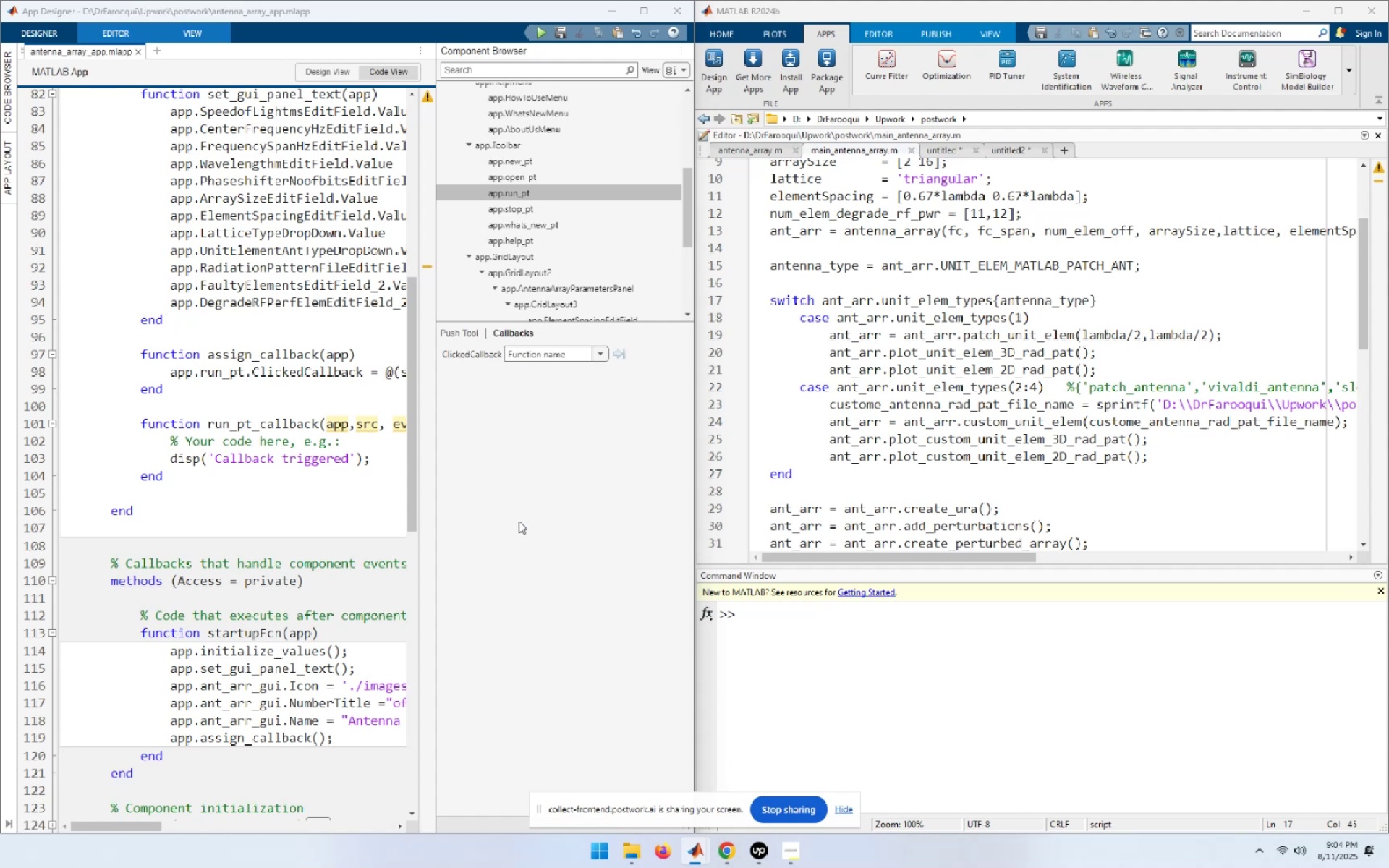 
left_click([526, 409])
 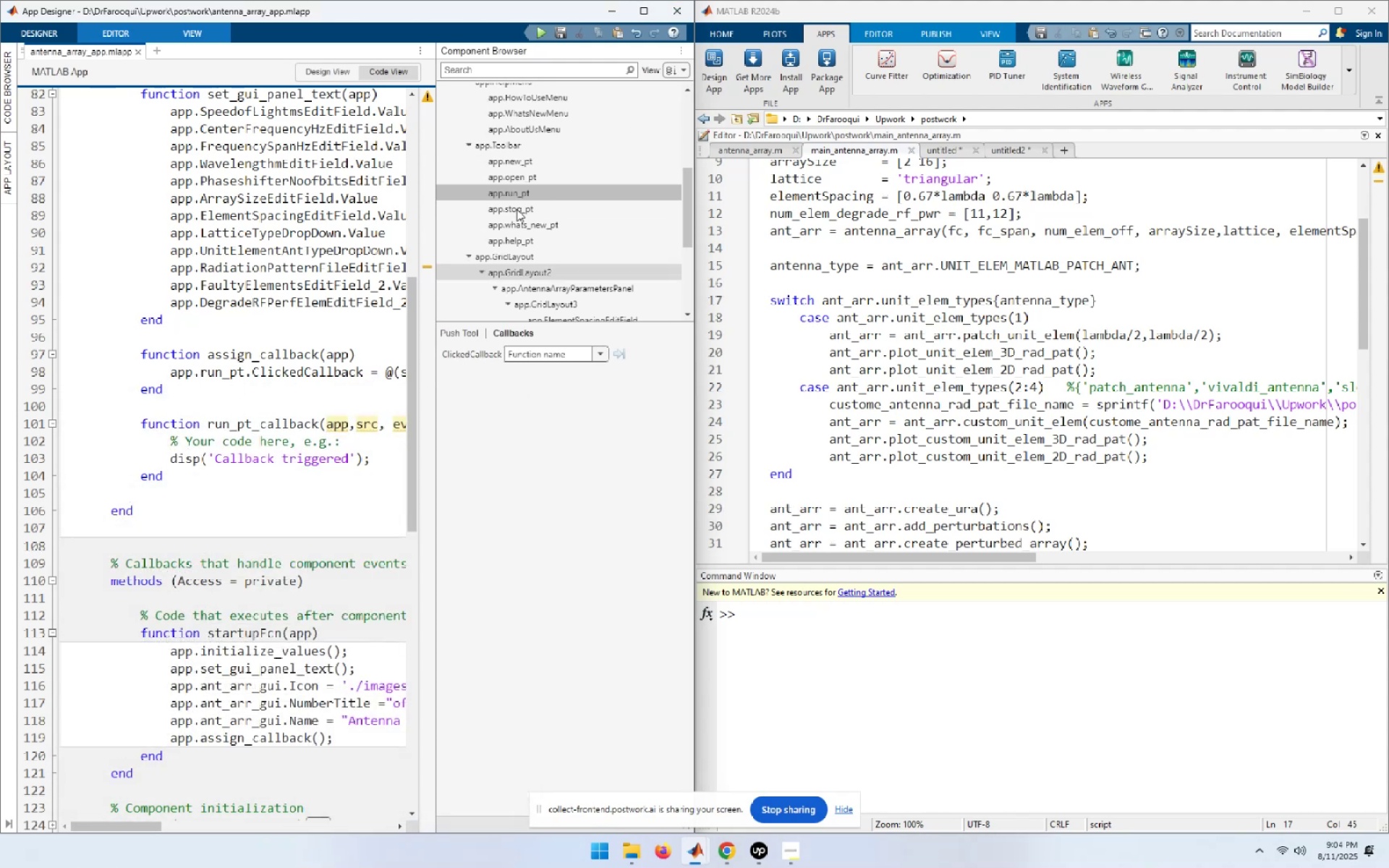 
mouse_move([628, 28])
 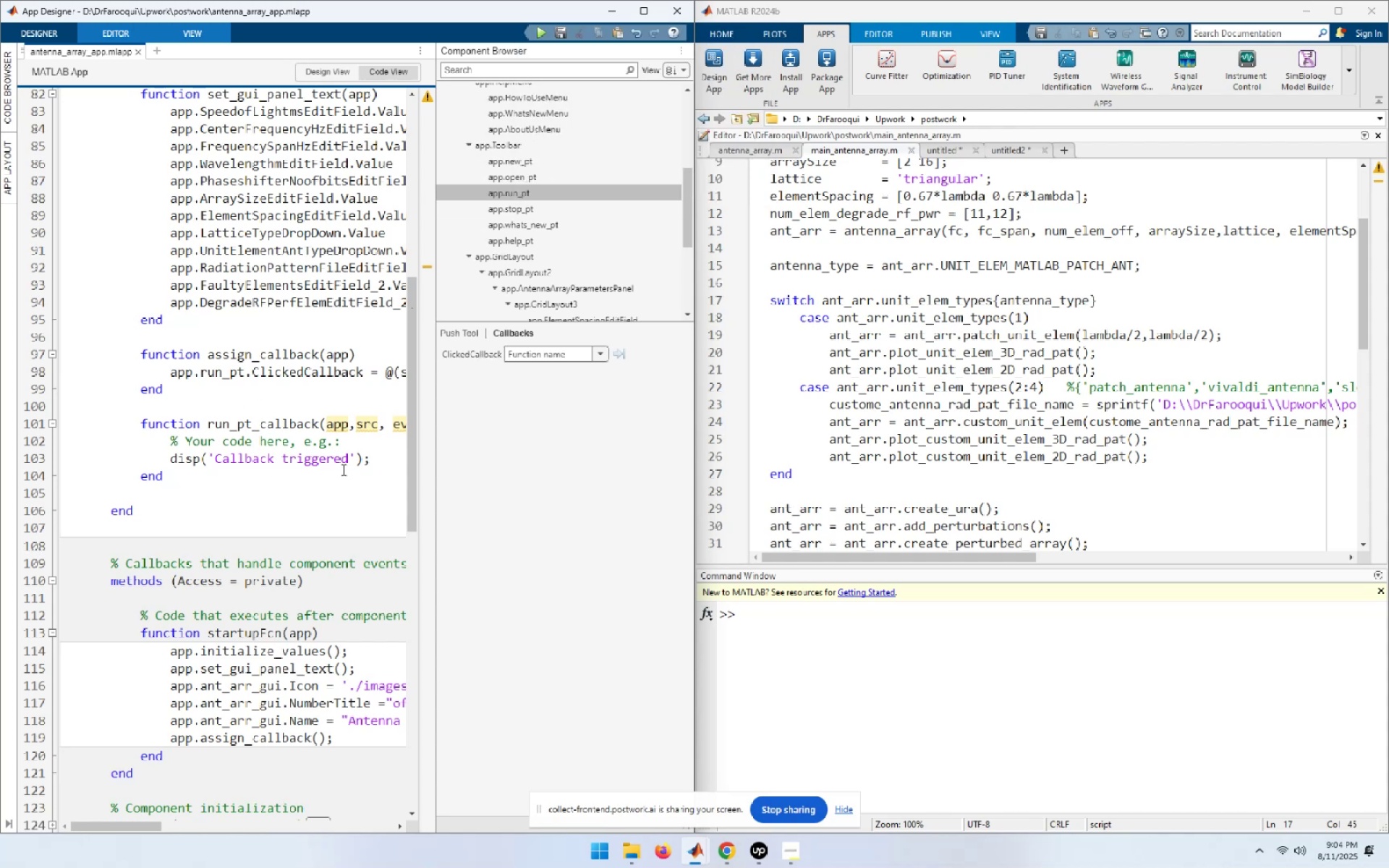 
left_click_drag(start_coordinate=[273, 461], to_coordinate=[212, 450])
 